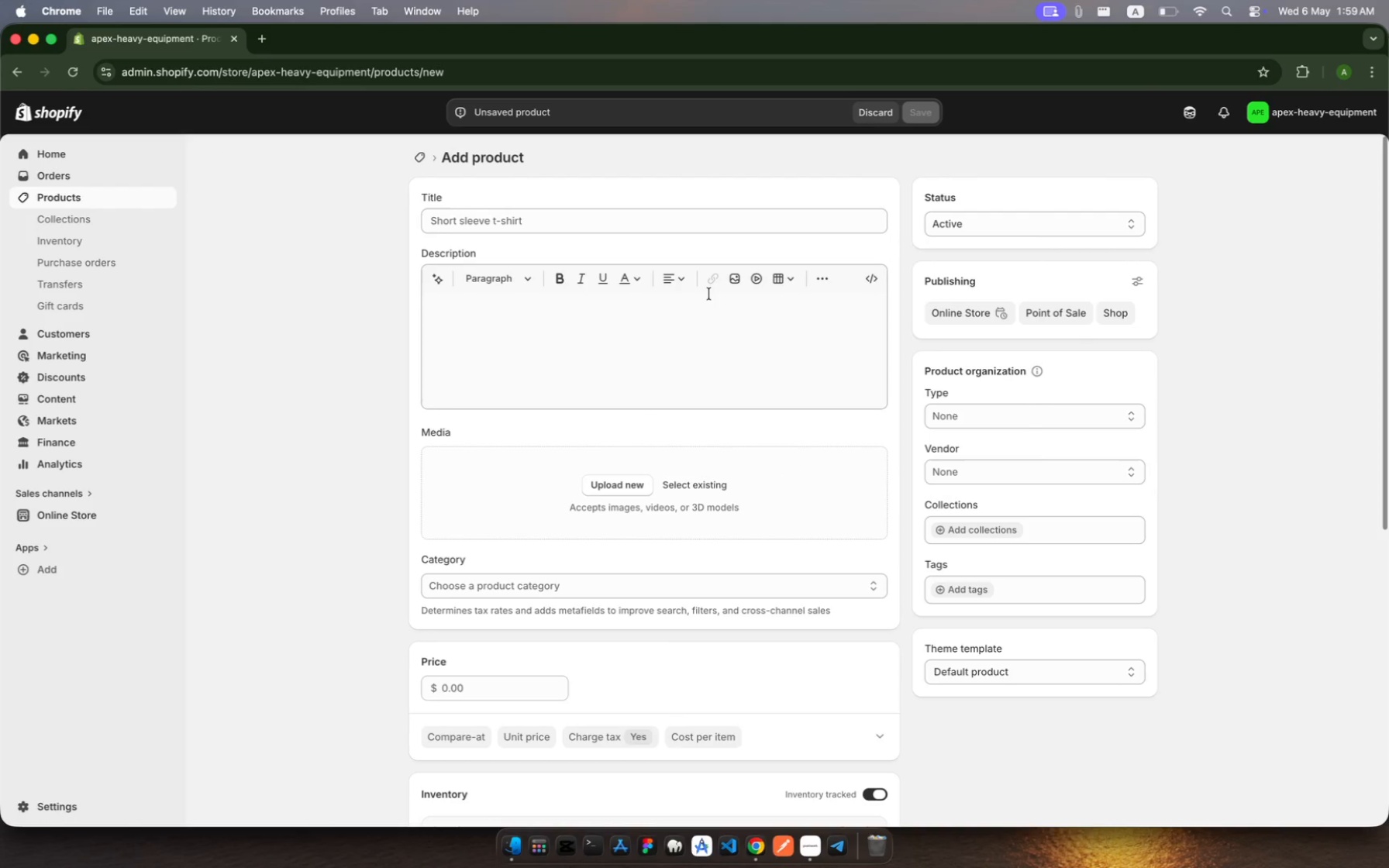 
wait(6.28)
 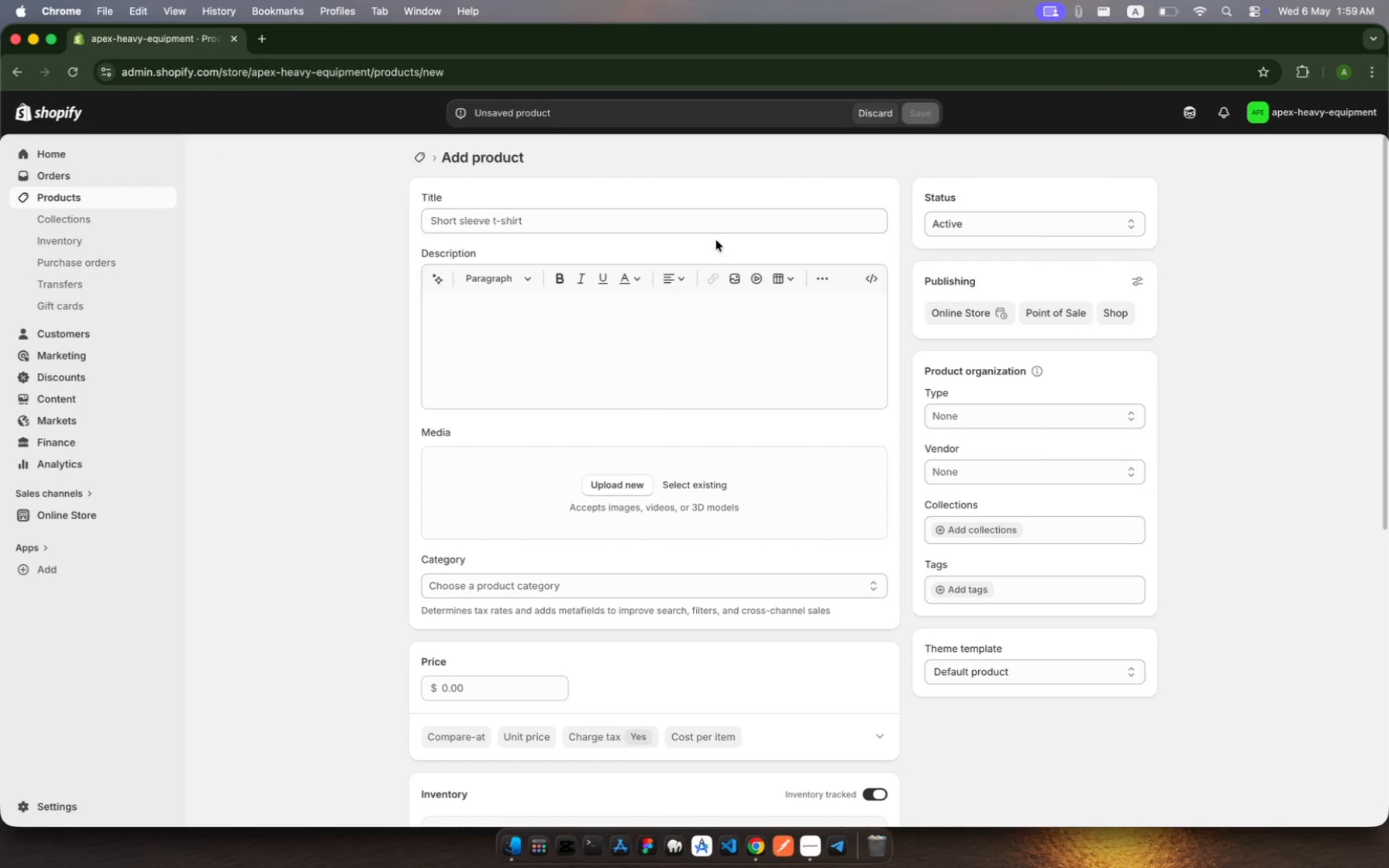 
left_click([523, 219])
 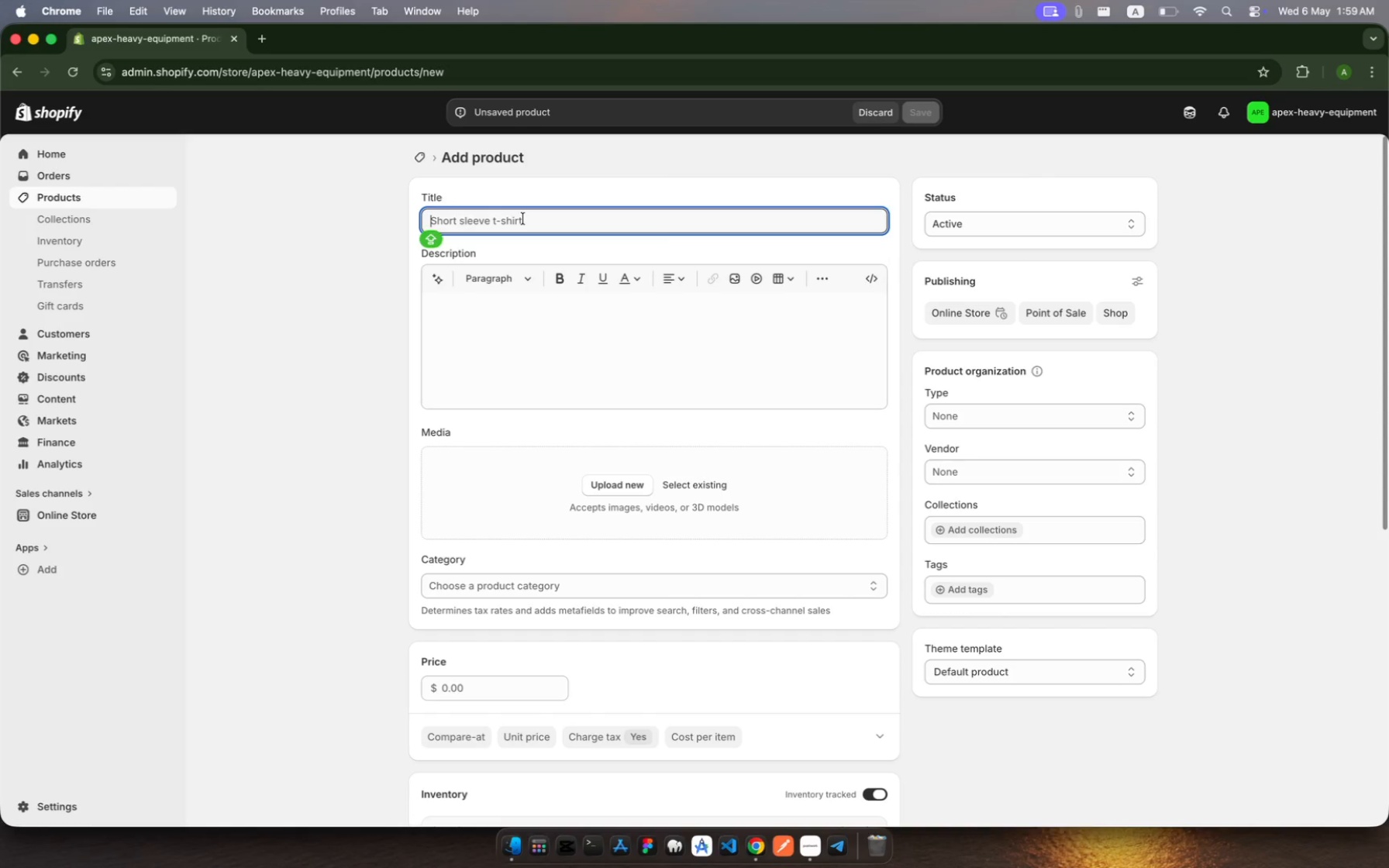 
type(Skd )
 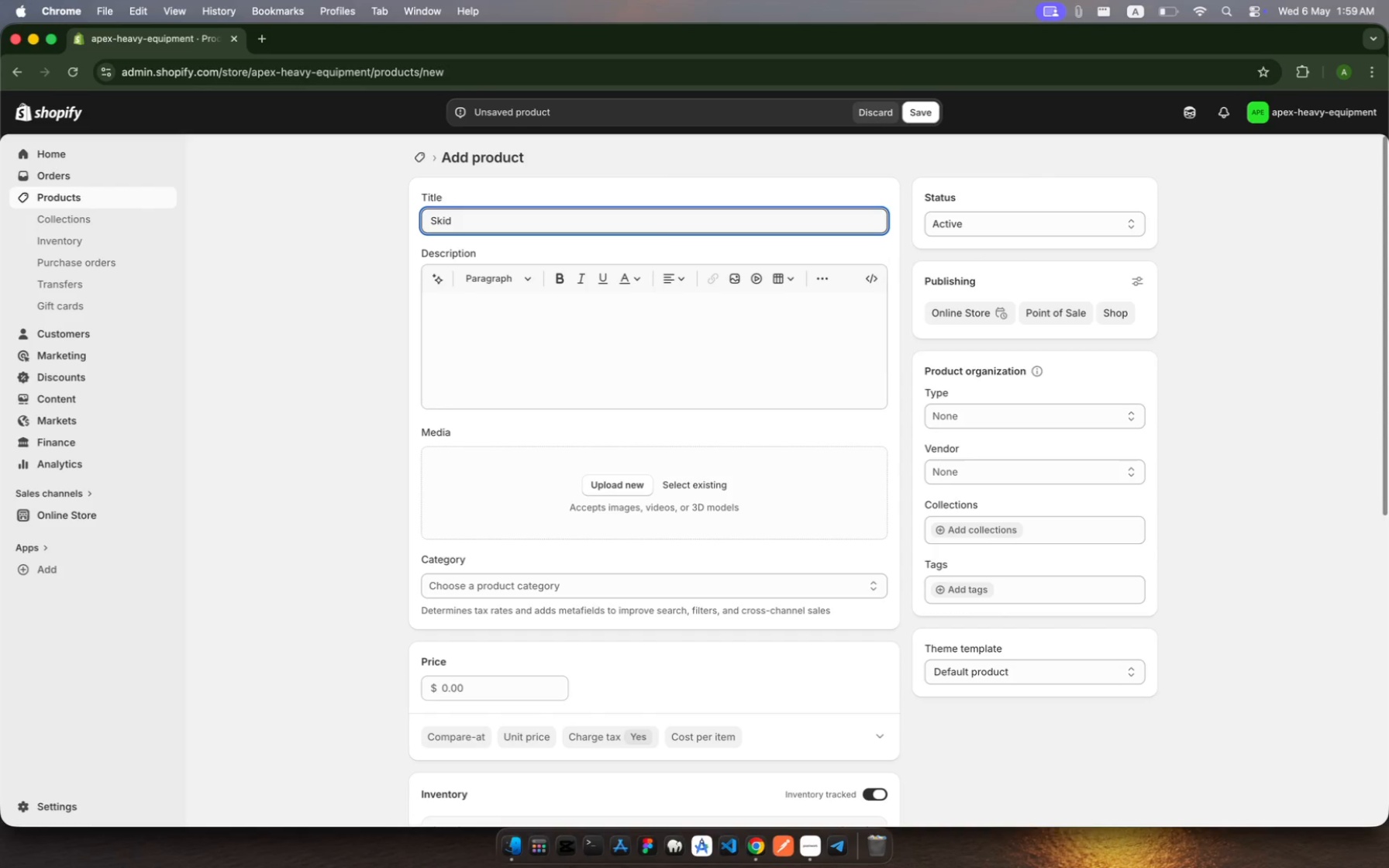 
 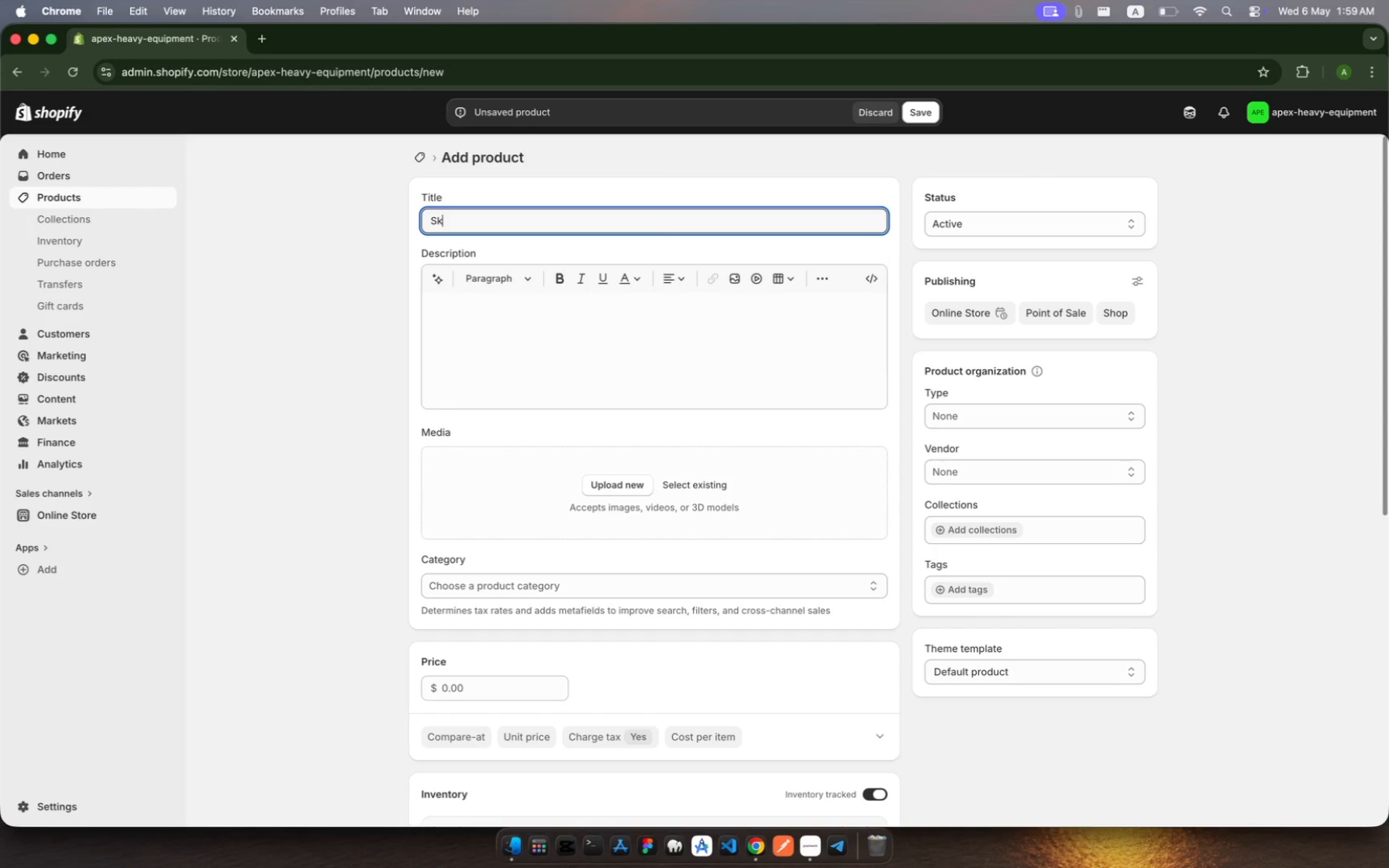 
hold_key(key=I, duration=0.34)
 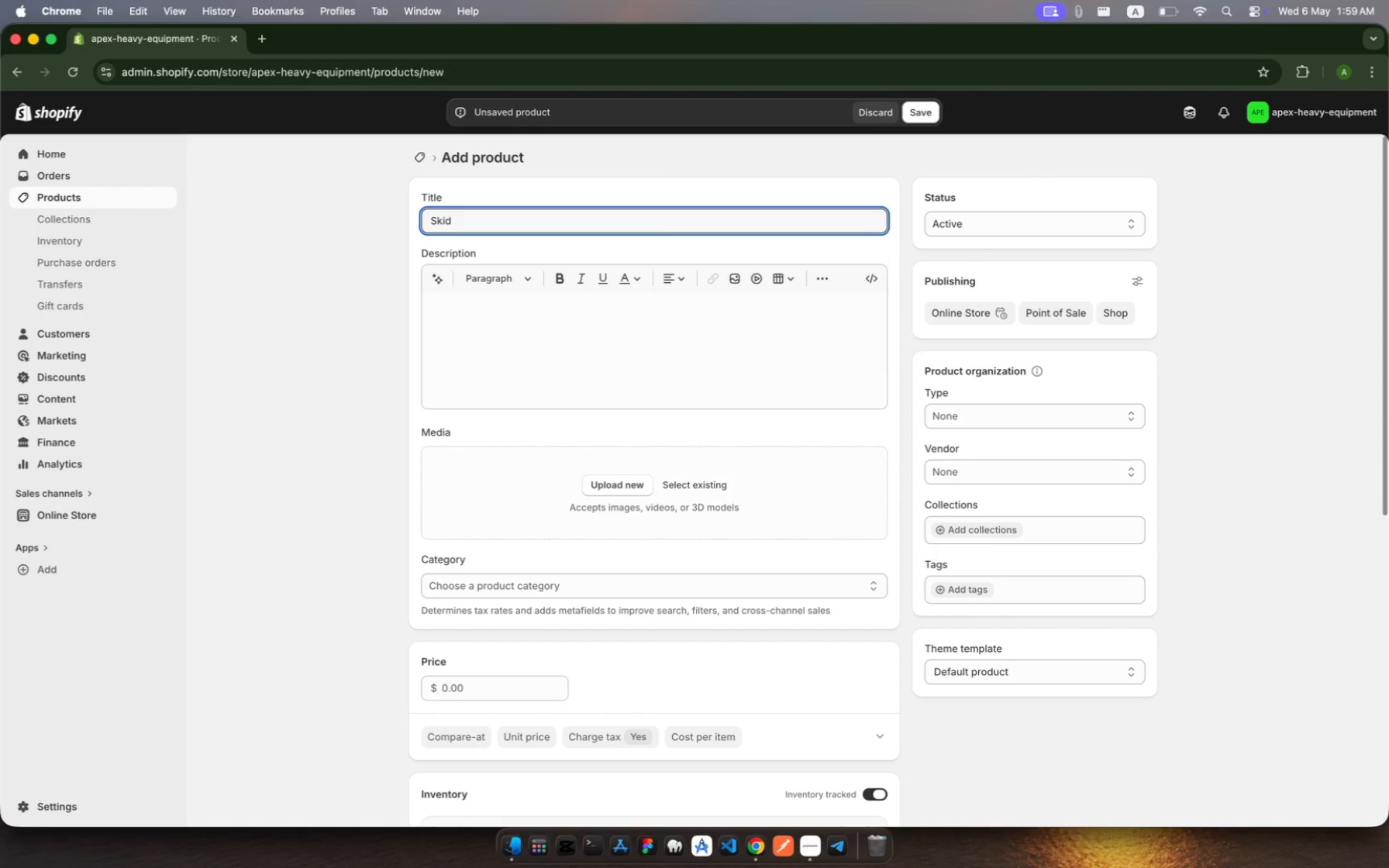 
wait(5.42)
 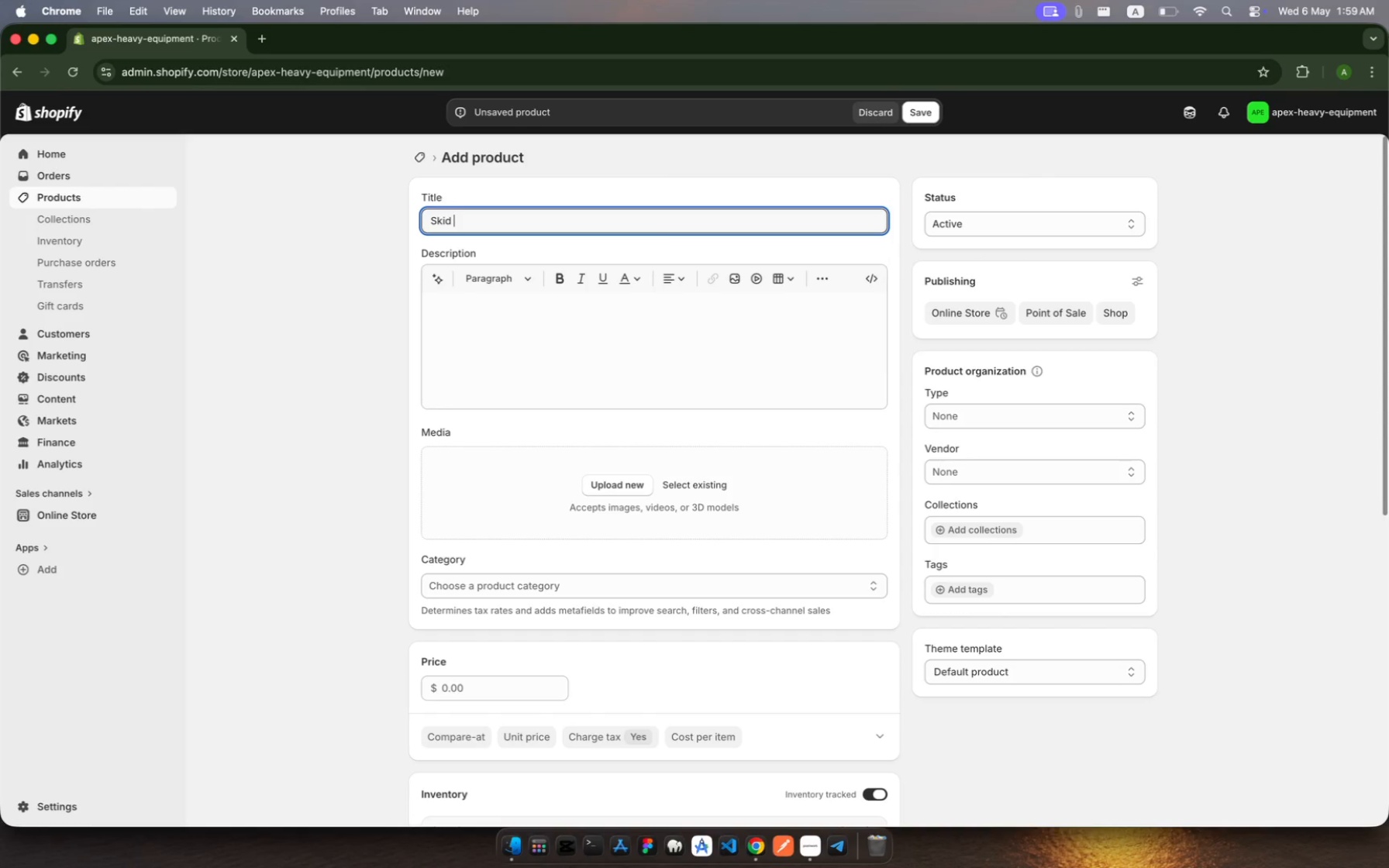 
type(Steer Proficieny)
 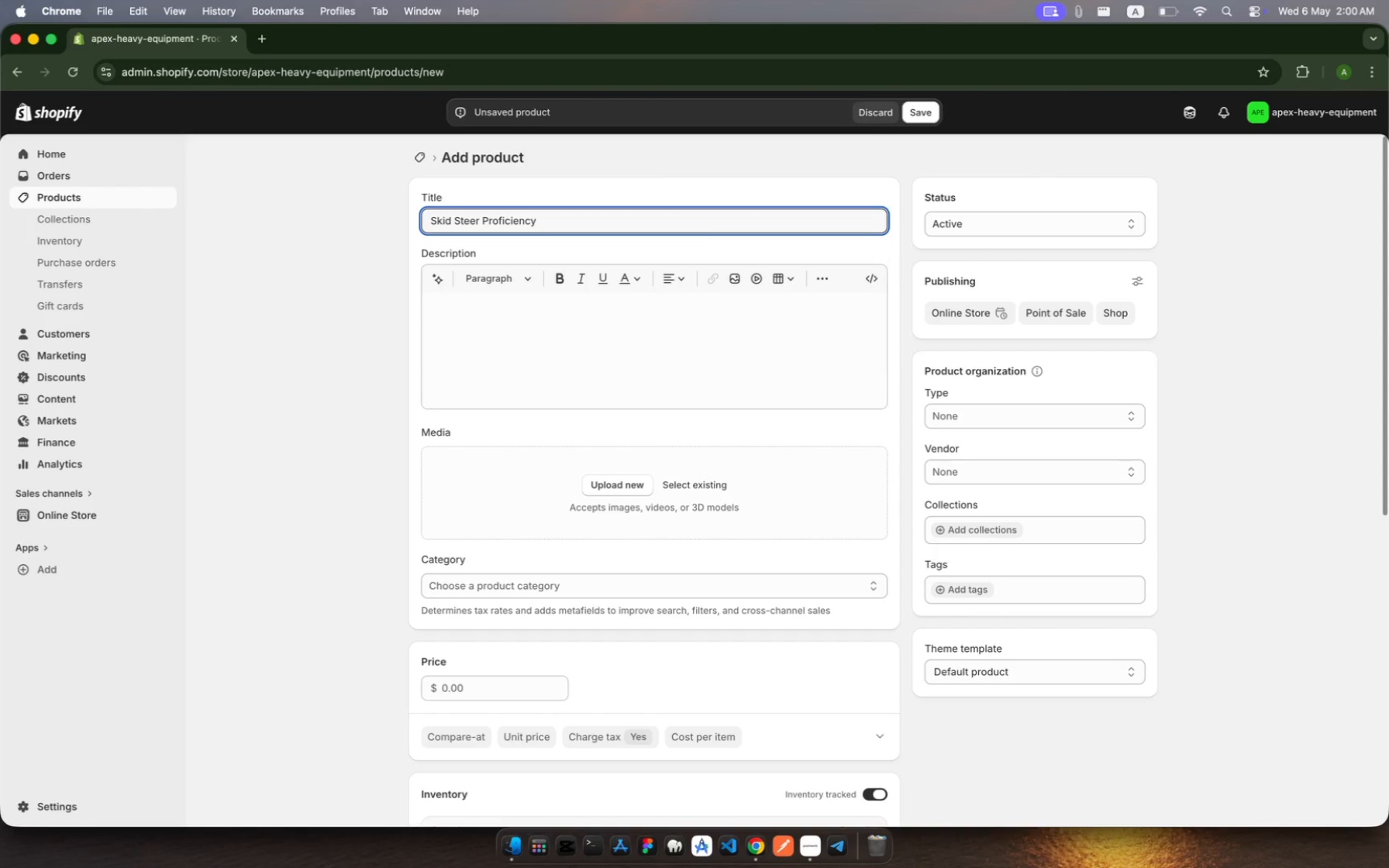 
 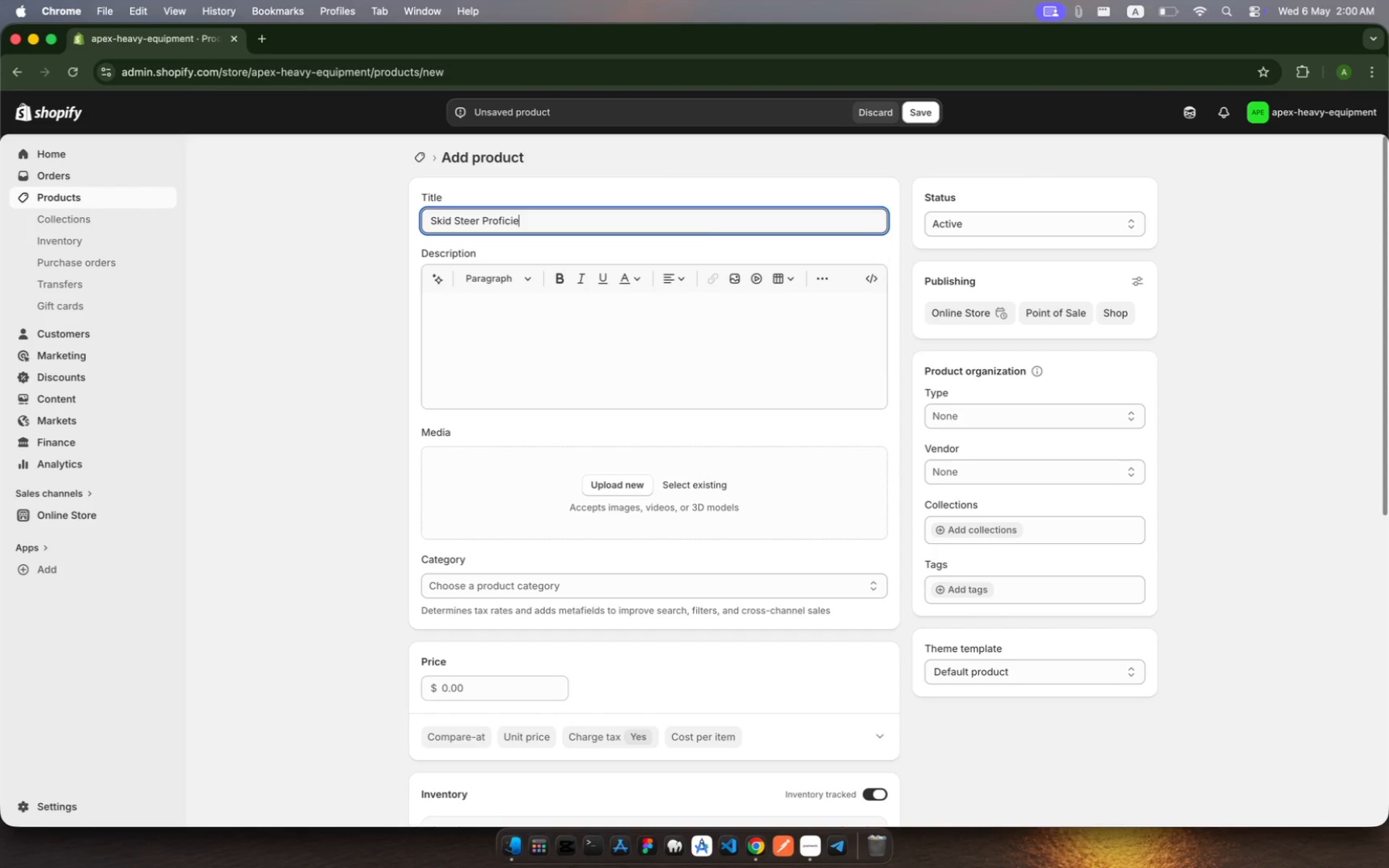 
hold_key(key=C, duration=0.35)
 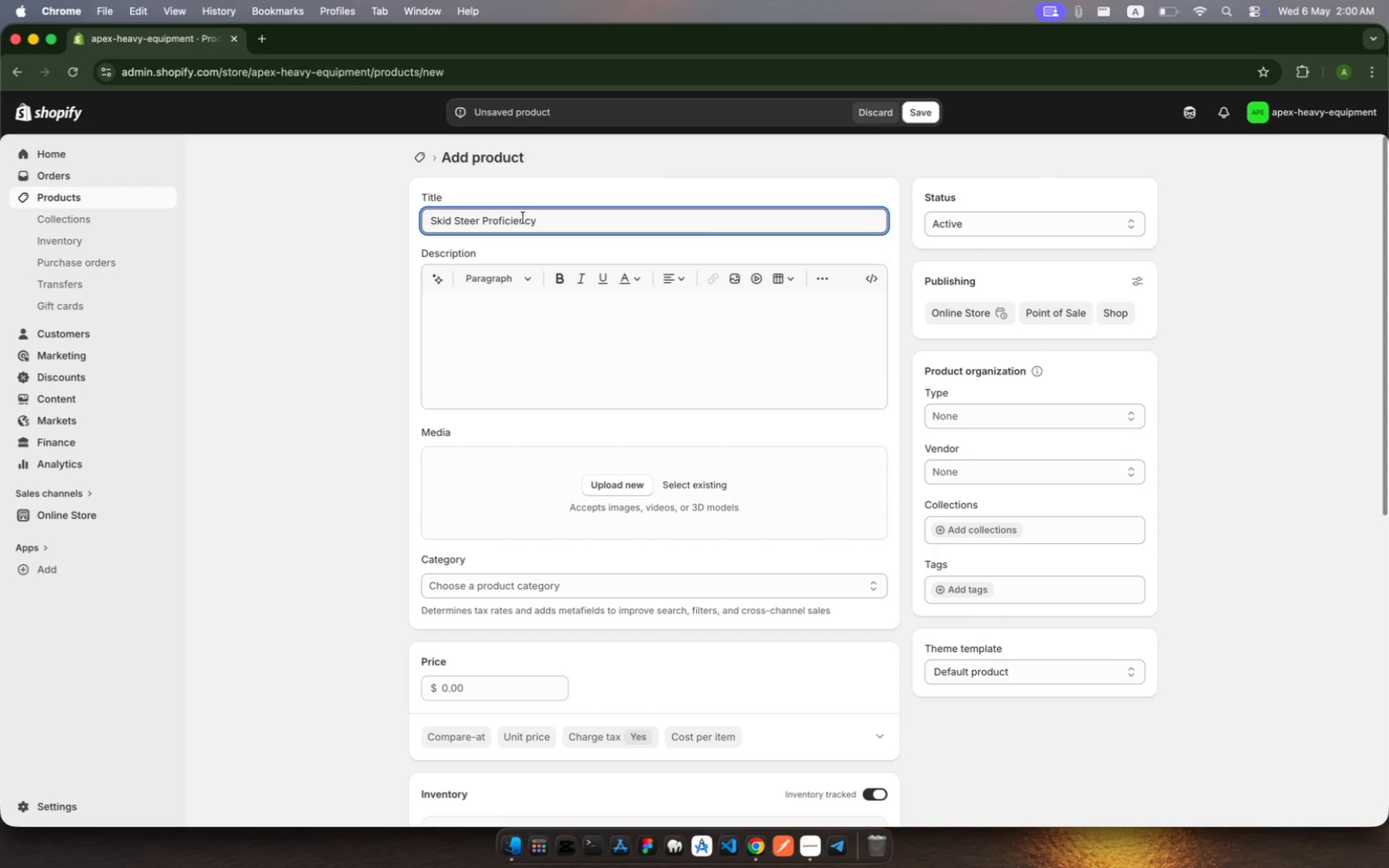 
wait(5.79)
 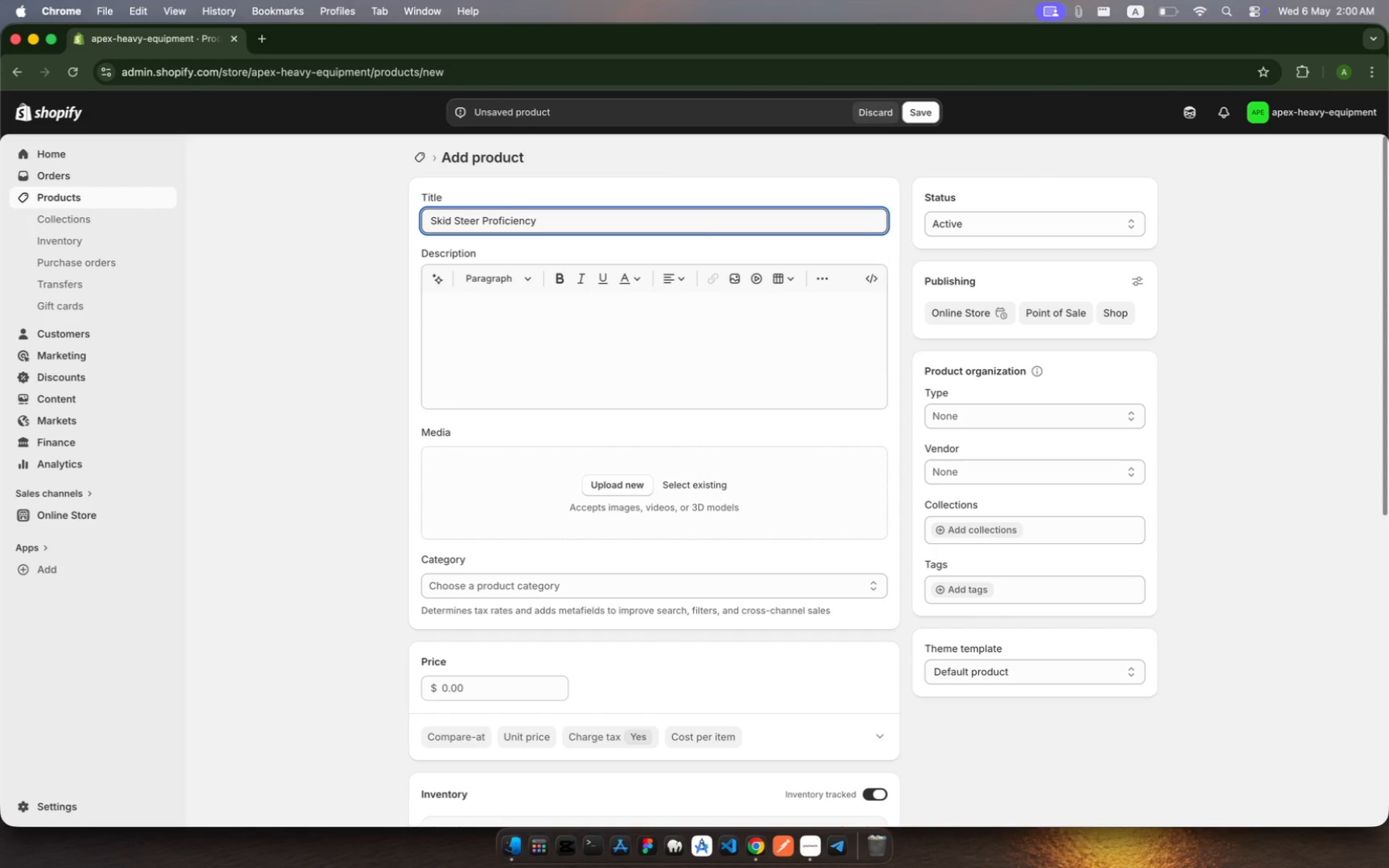 
left_click([476, 343])
 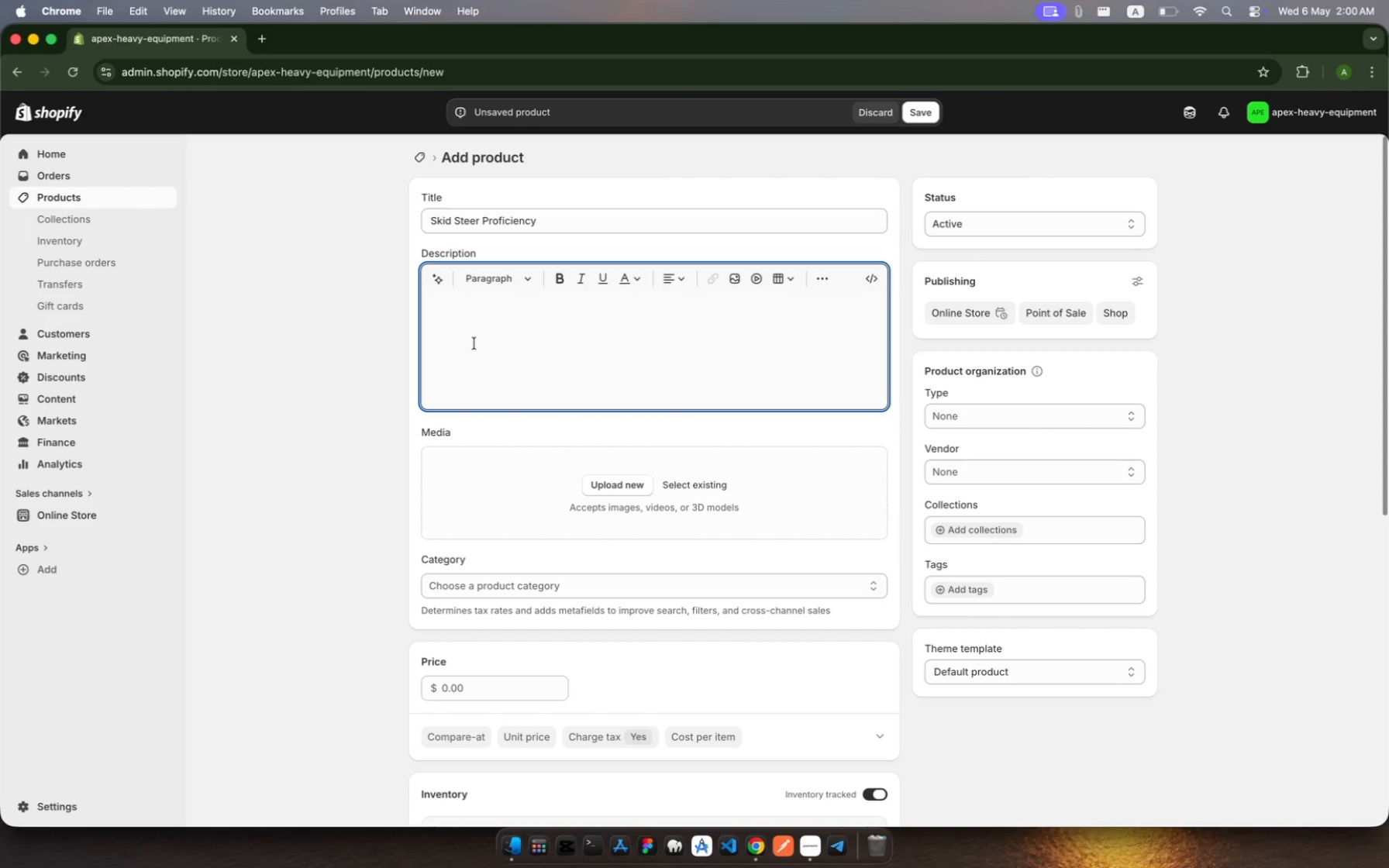 
type(Skid Steer )
 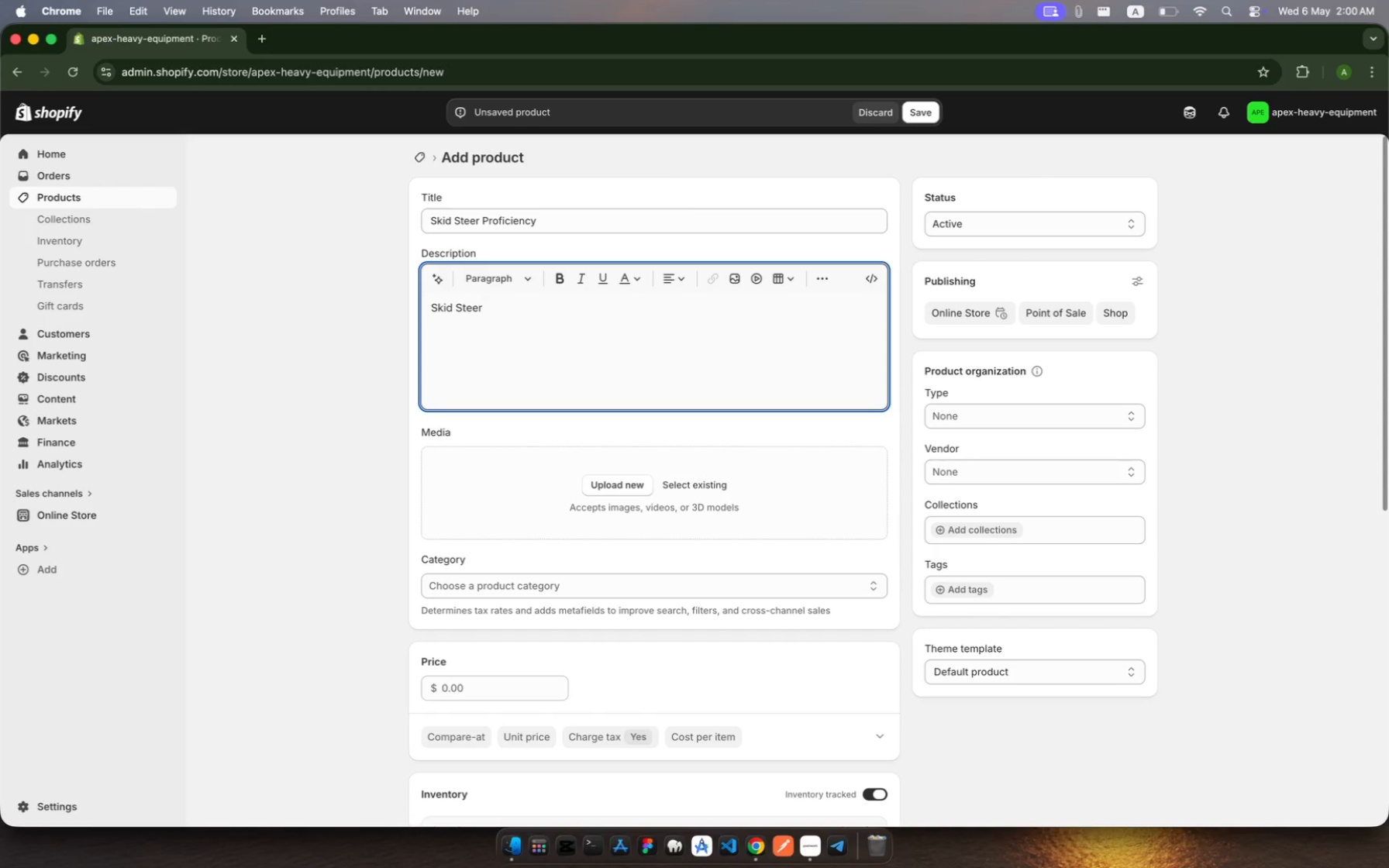 
type(Loader)
key(Backspace)
type(r proficiency )
 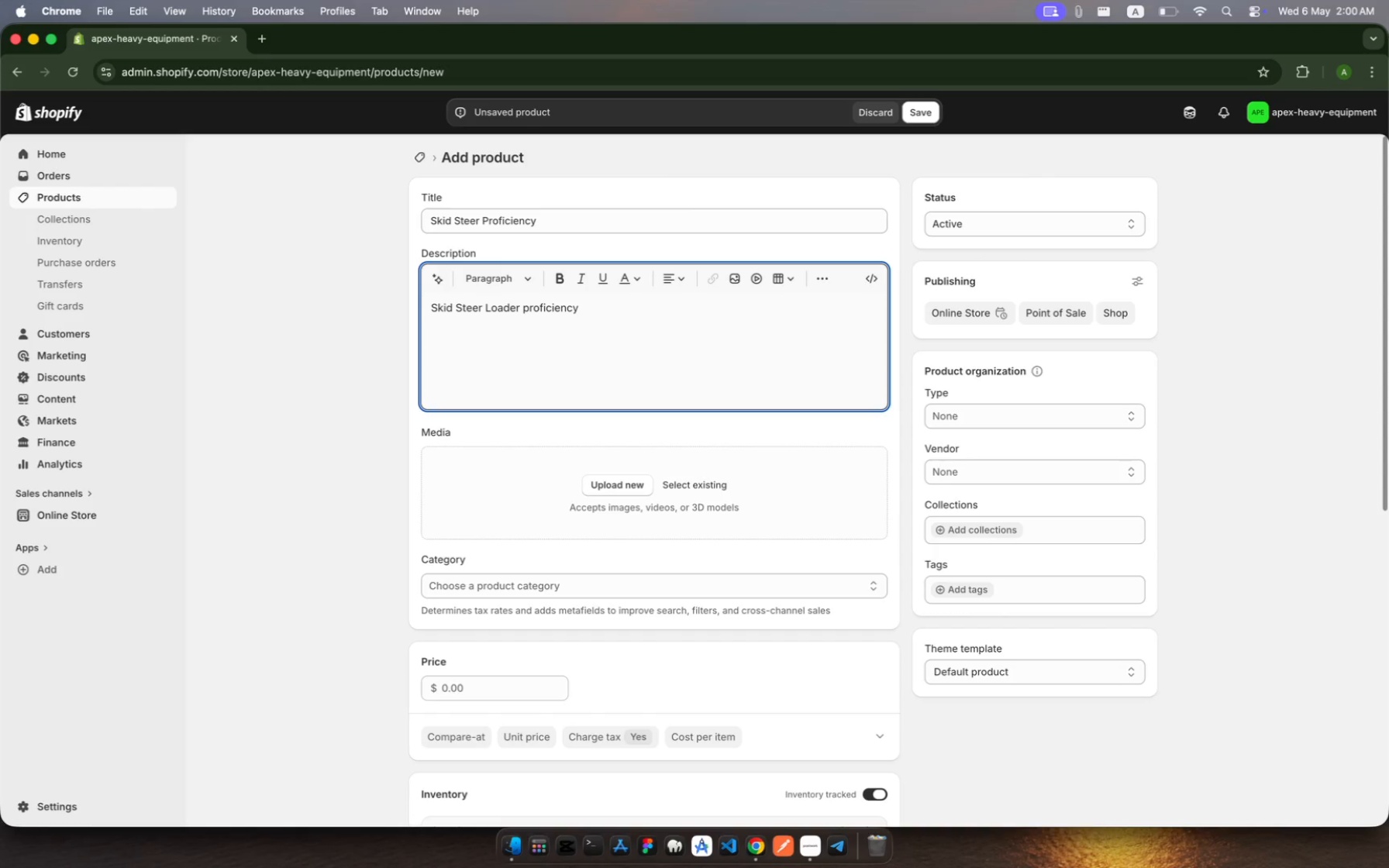 
wait(10.54)
 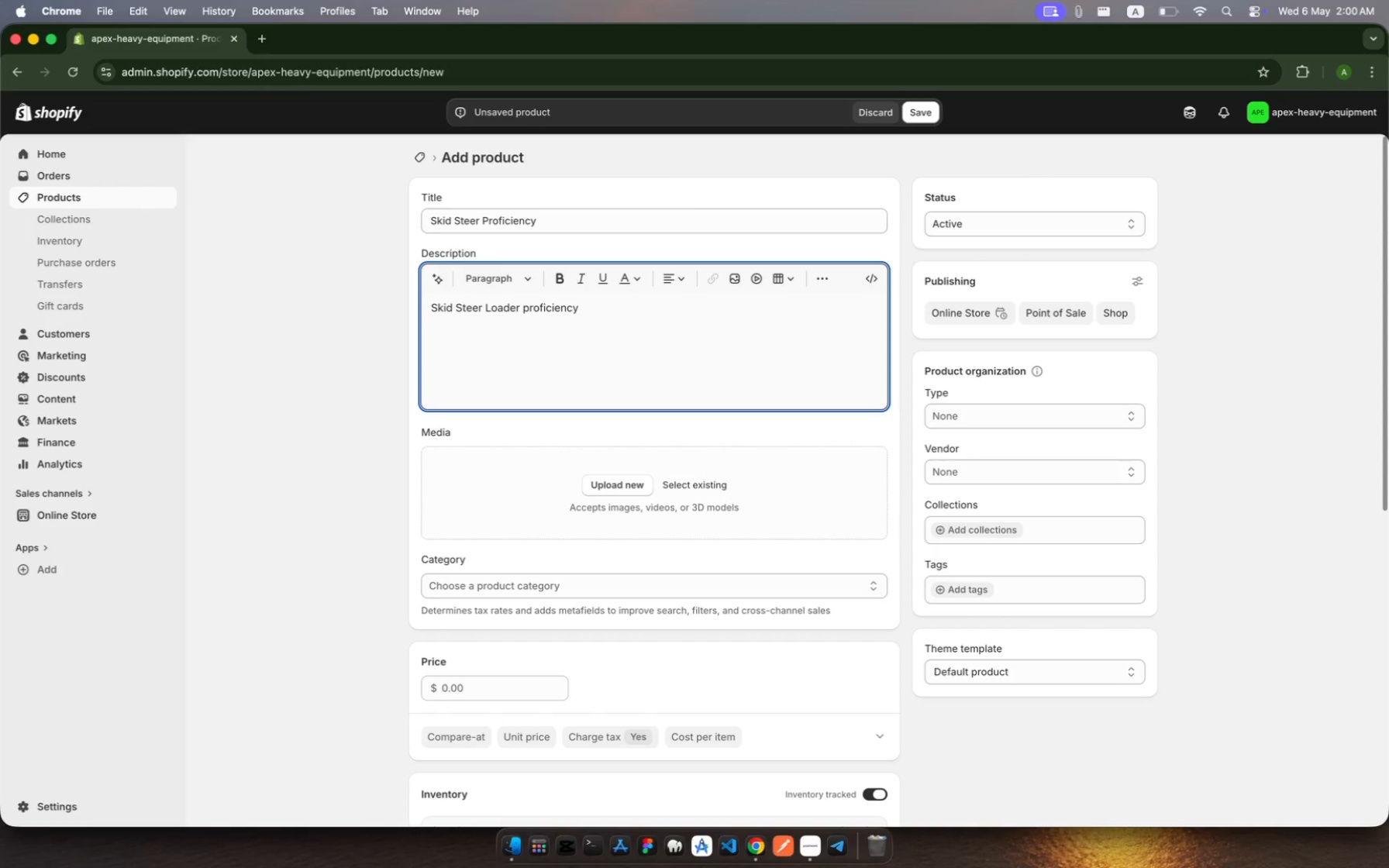 
type(certificatin)
 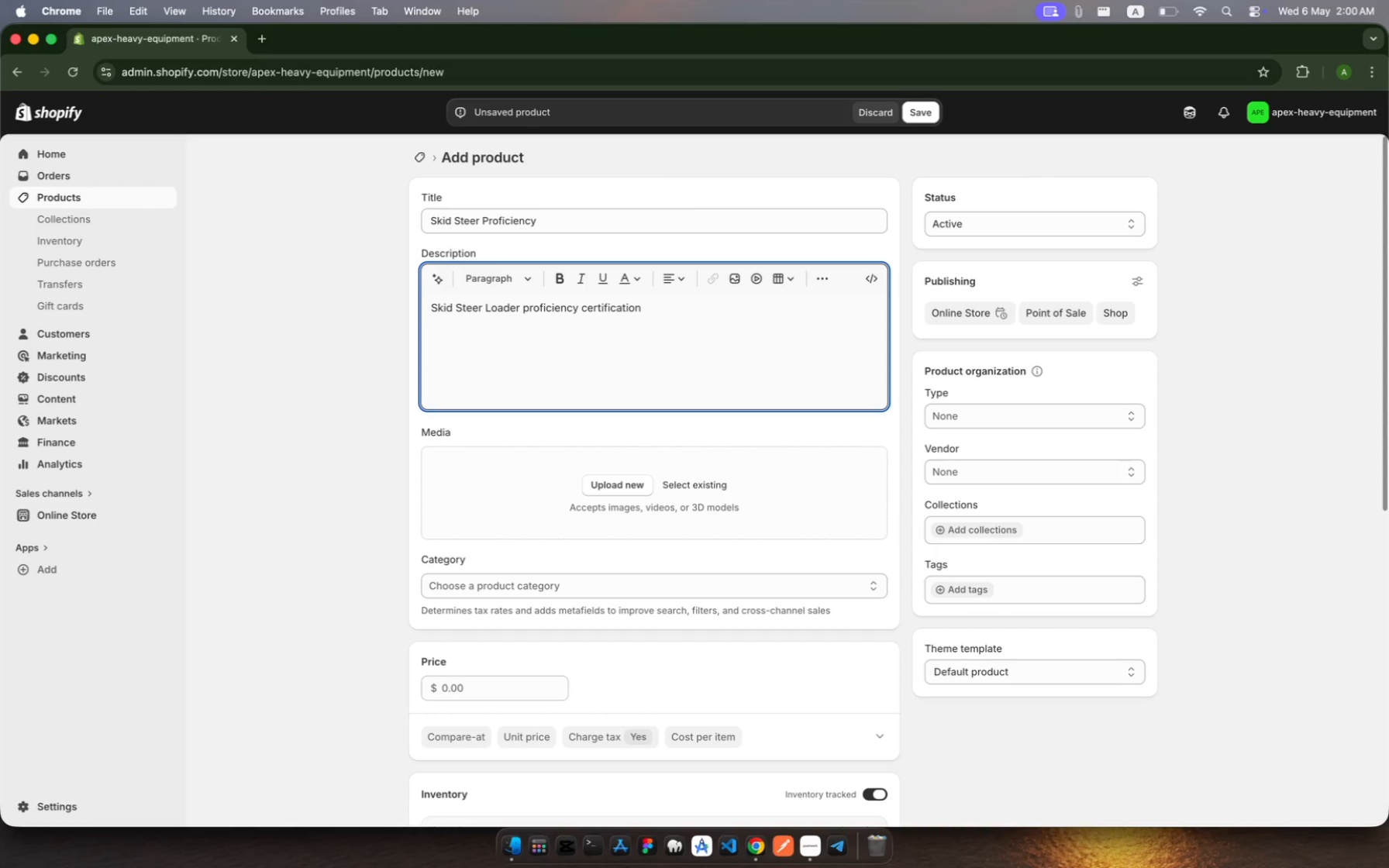 
hold_key(key=O, duration=0.34)
 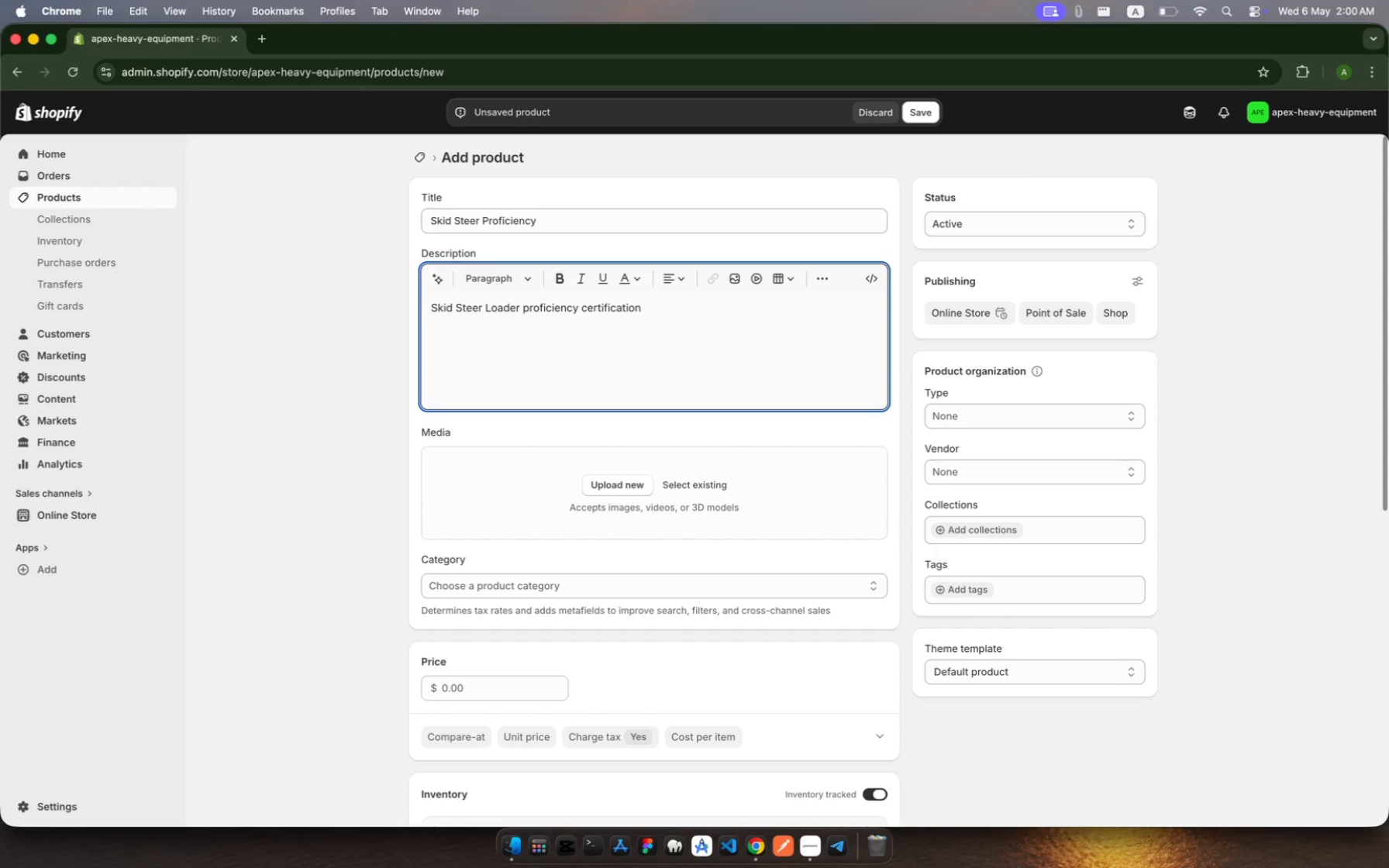 
wait(8.86)
 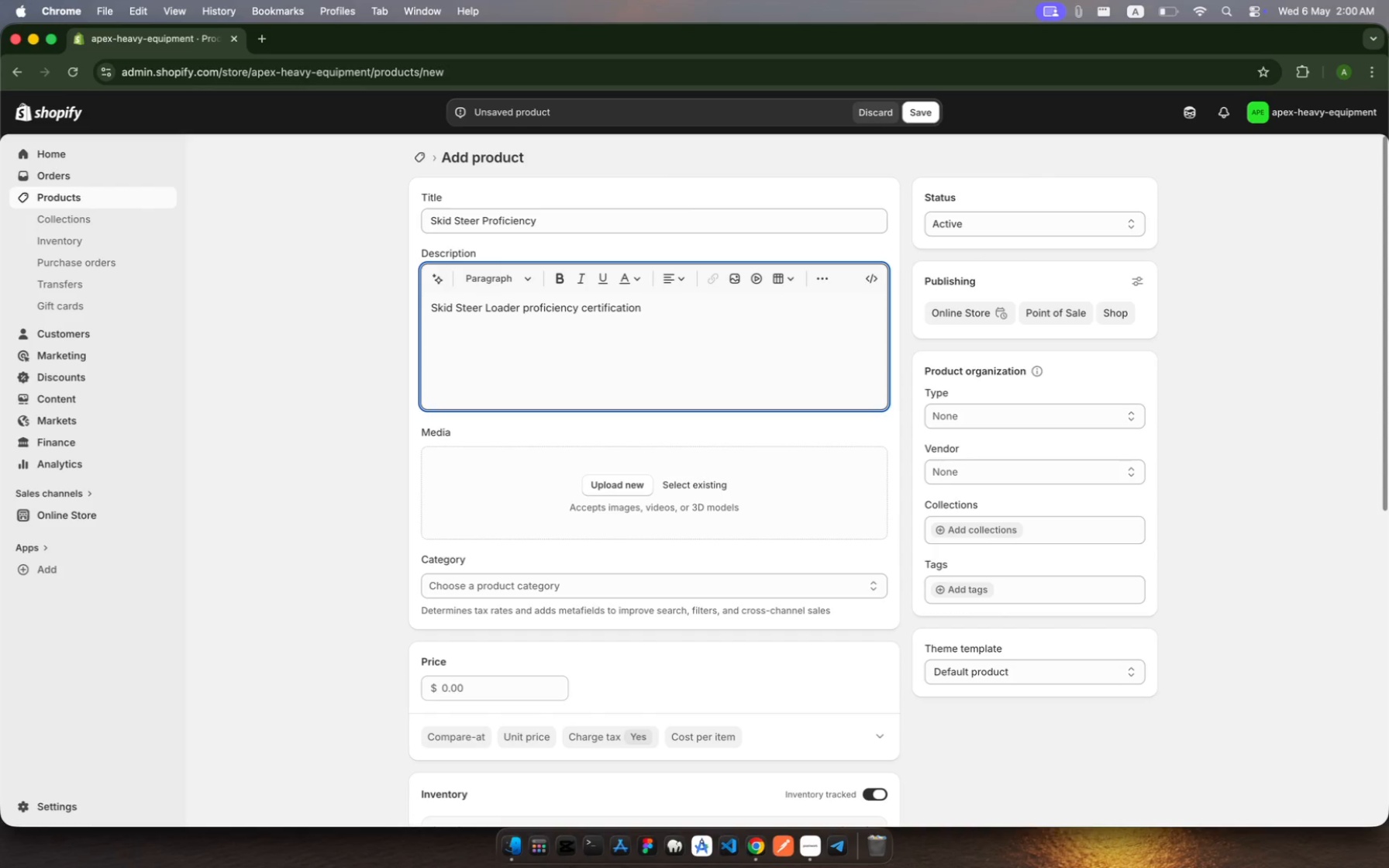 
type( covering attachmedtoperatios, safety procedures)
 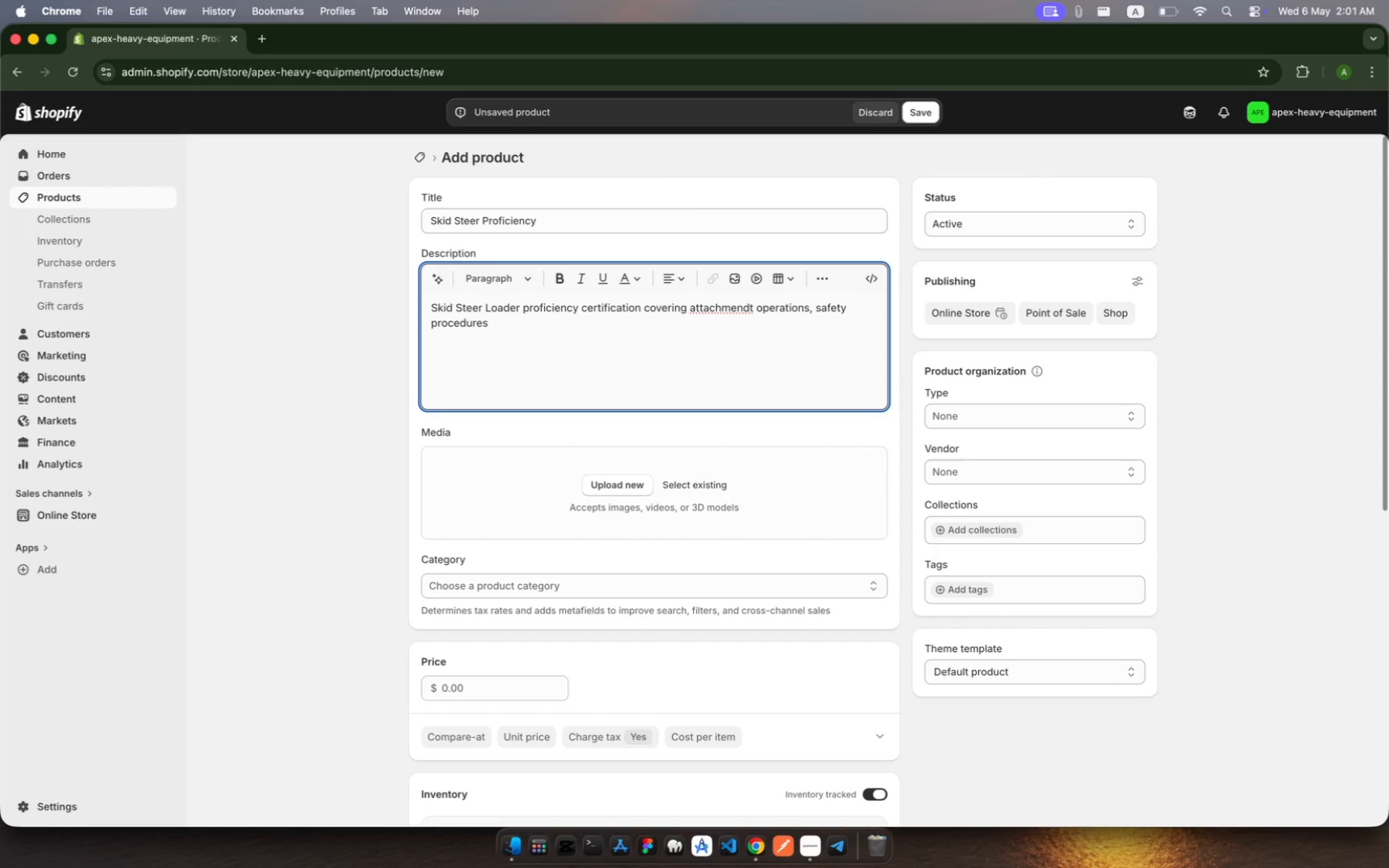 
type(, ad )
 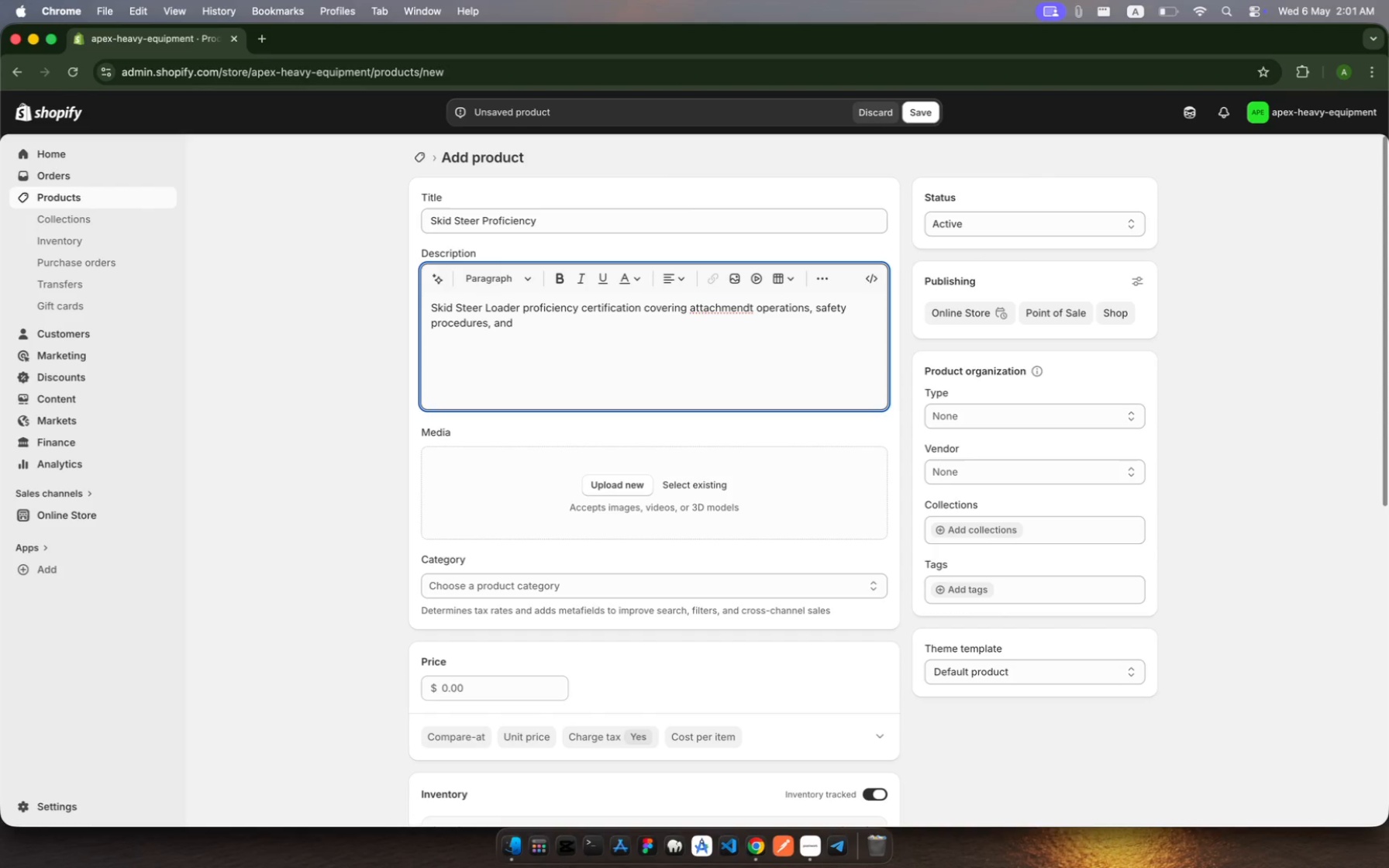 
hold_key(key=N, duration=0.33)
 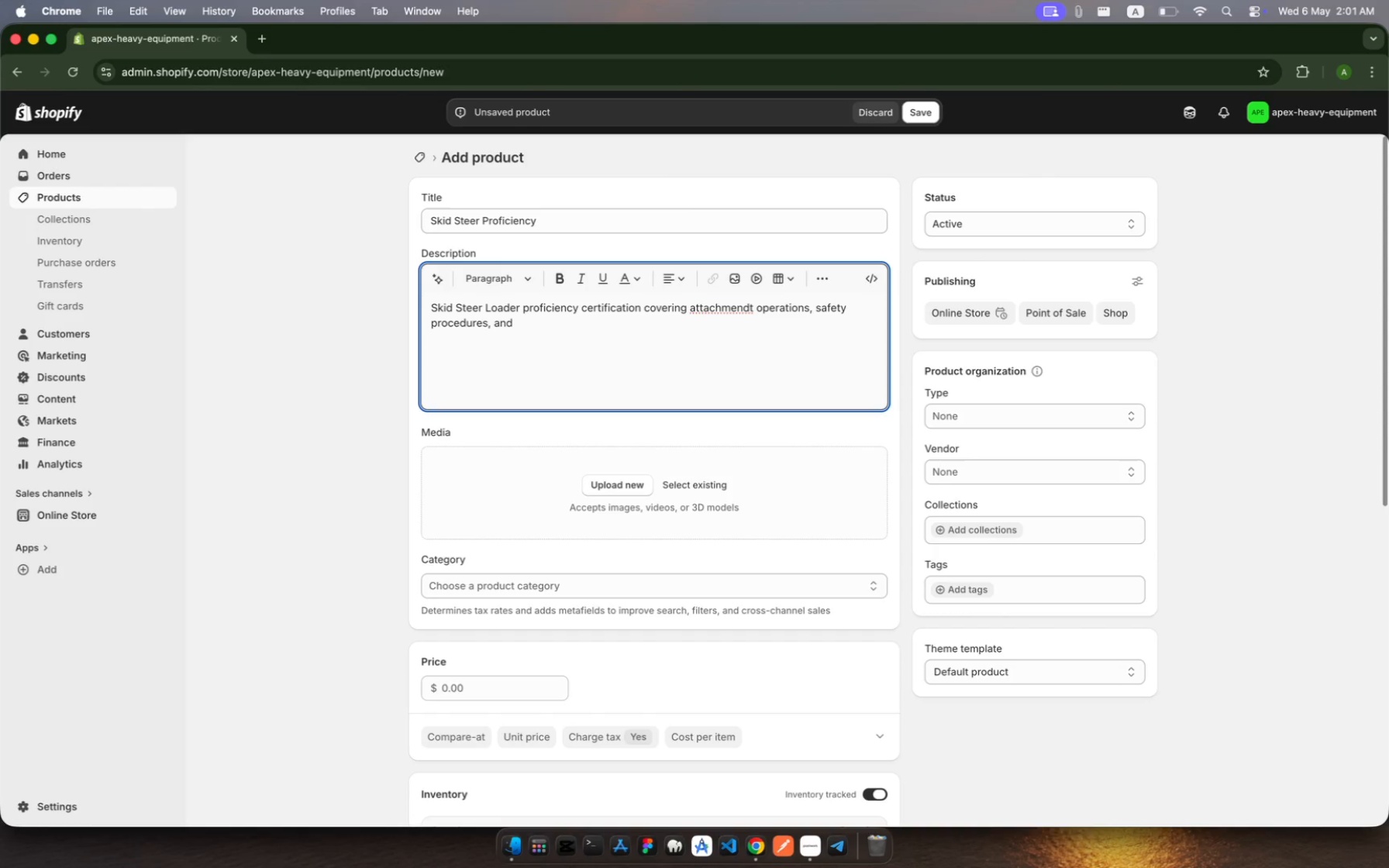 
type(confing )
 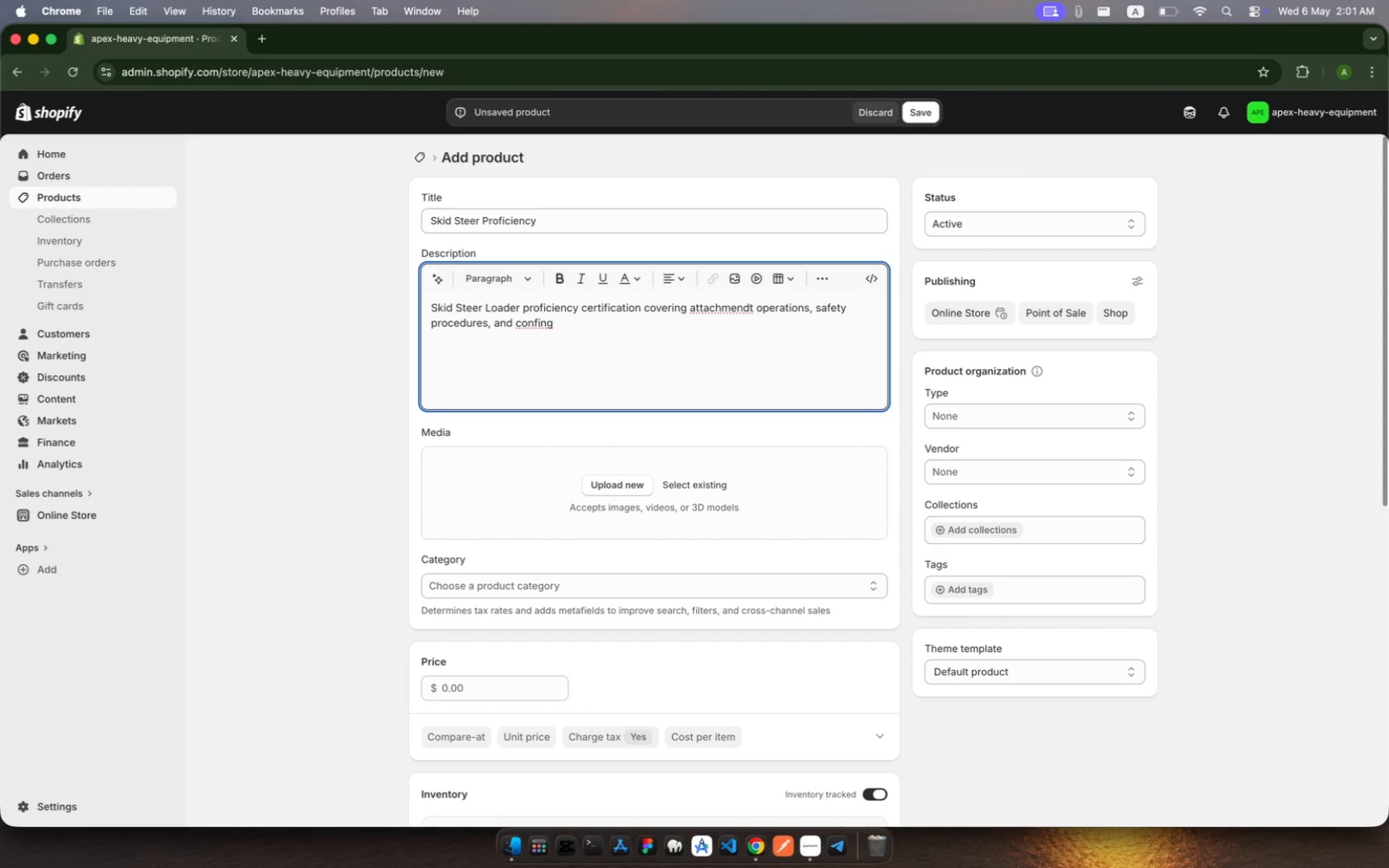 
wait(9.77)
 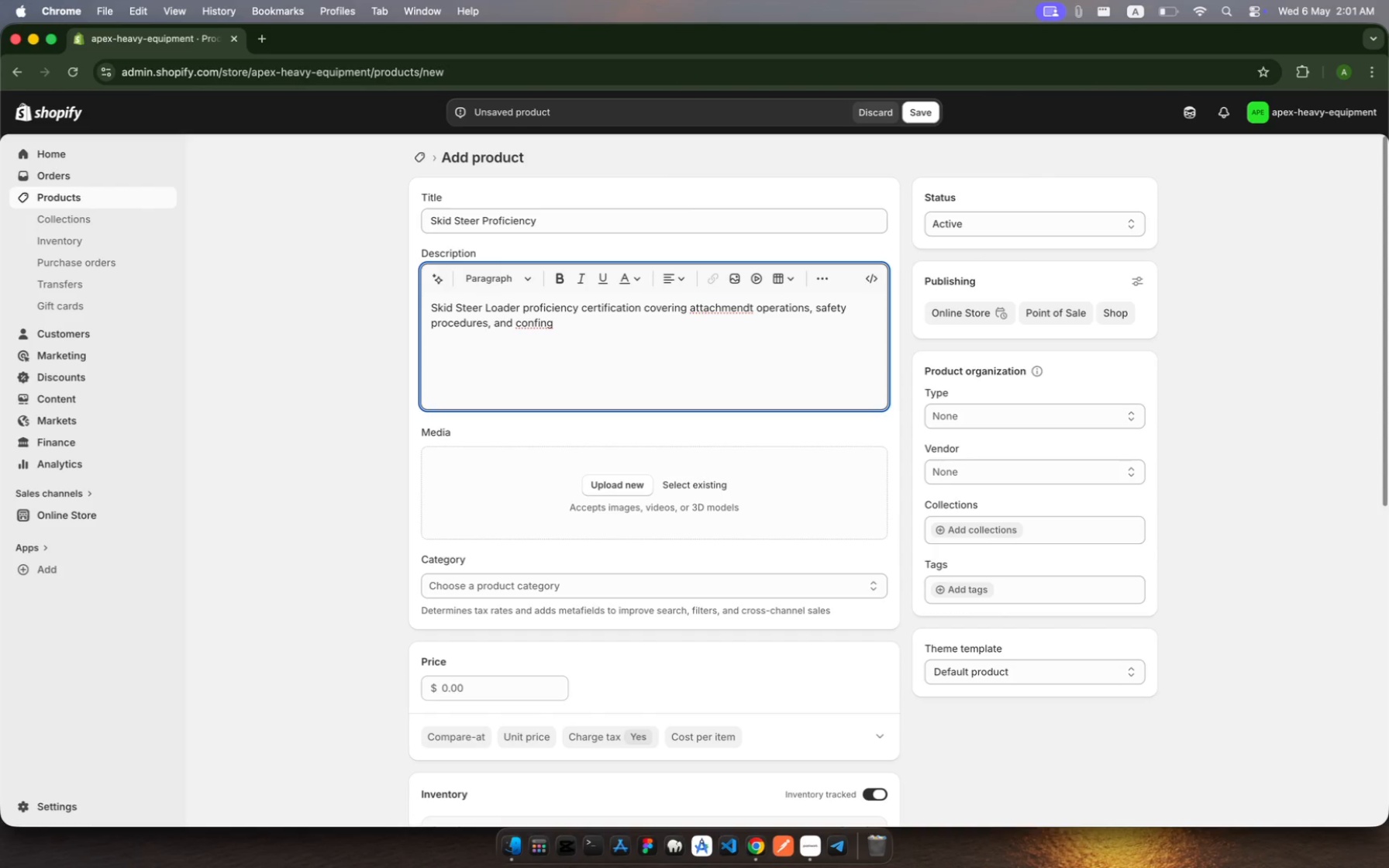 
left_click([561, 323])
 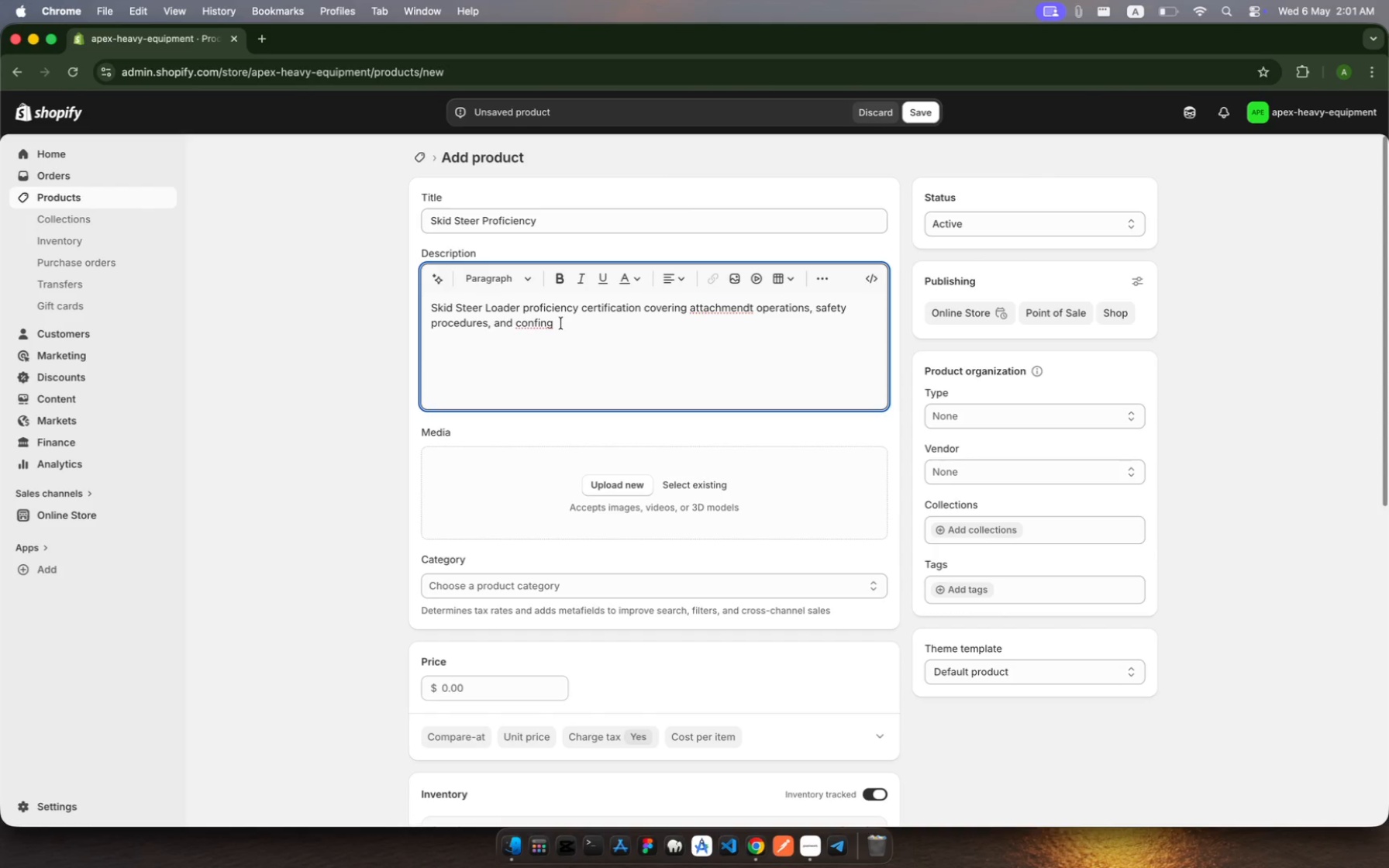 
key(Backspace)
key(Backspace)
type(ed space )
 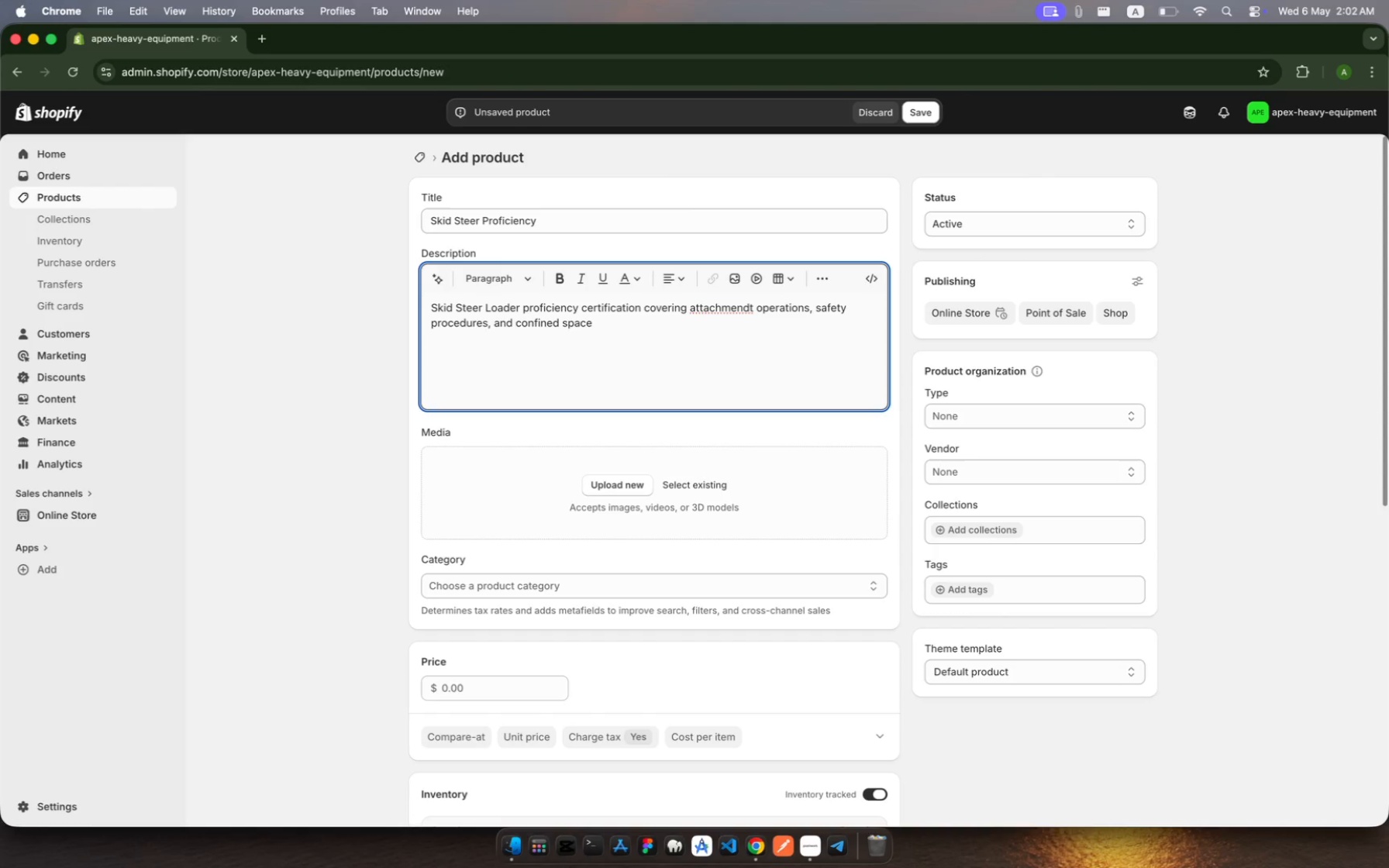 
wait(14.78)
 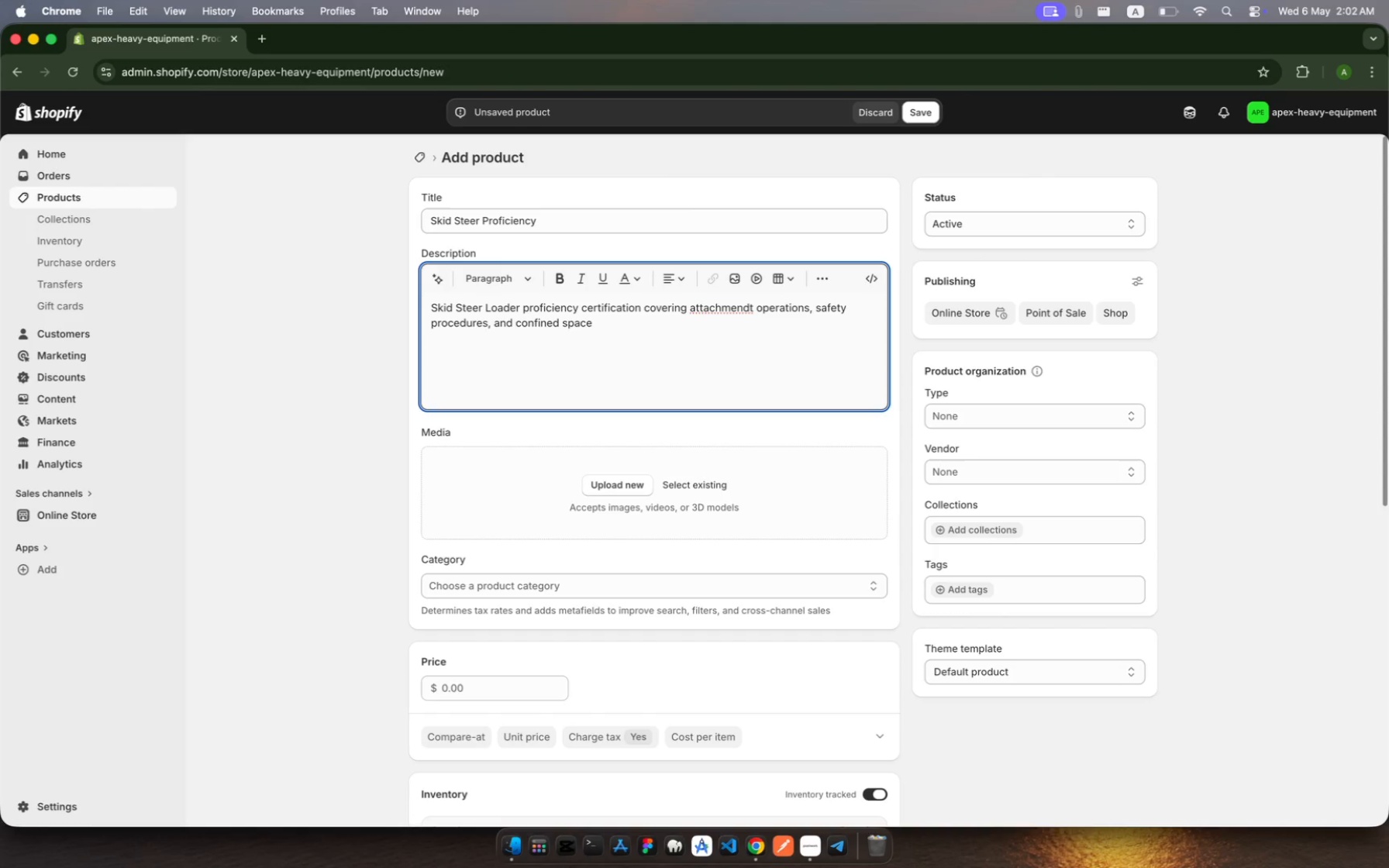 
left_click([748, 305])
 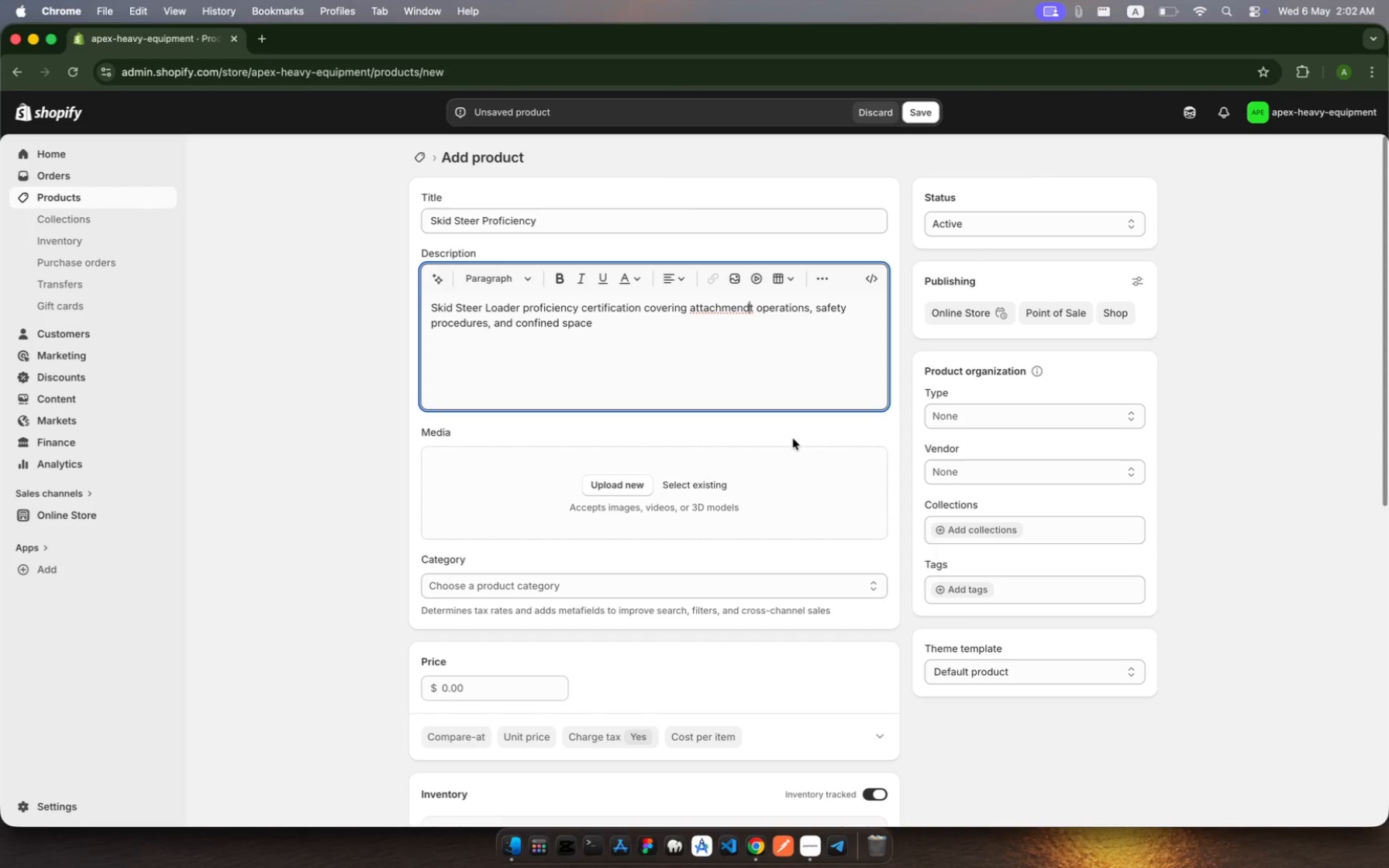 
key(Backspace)
 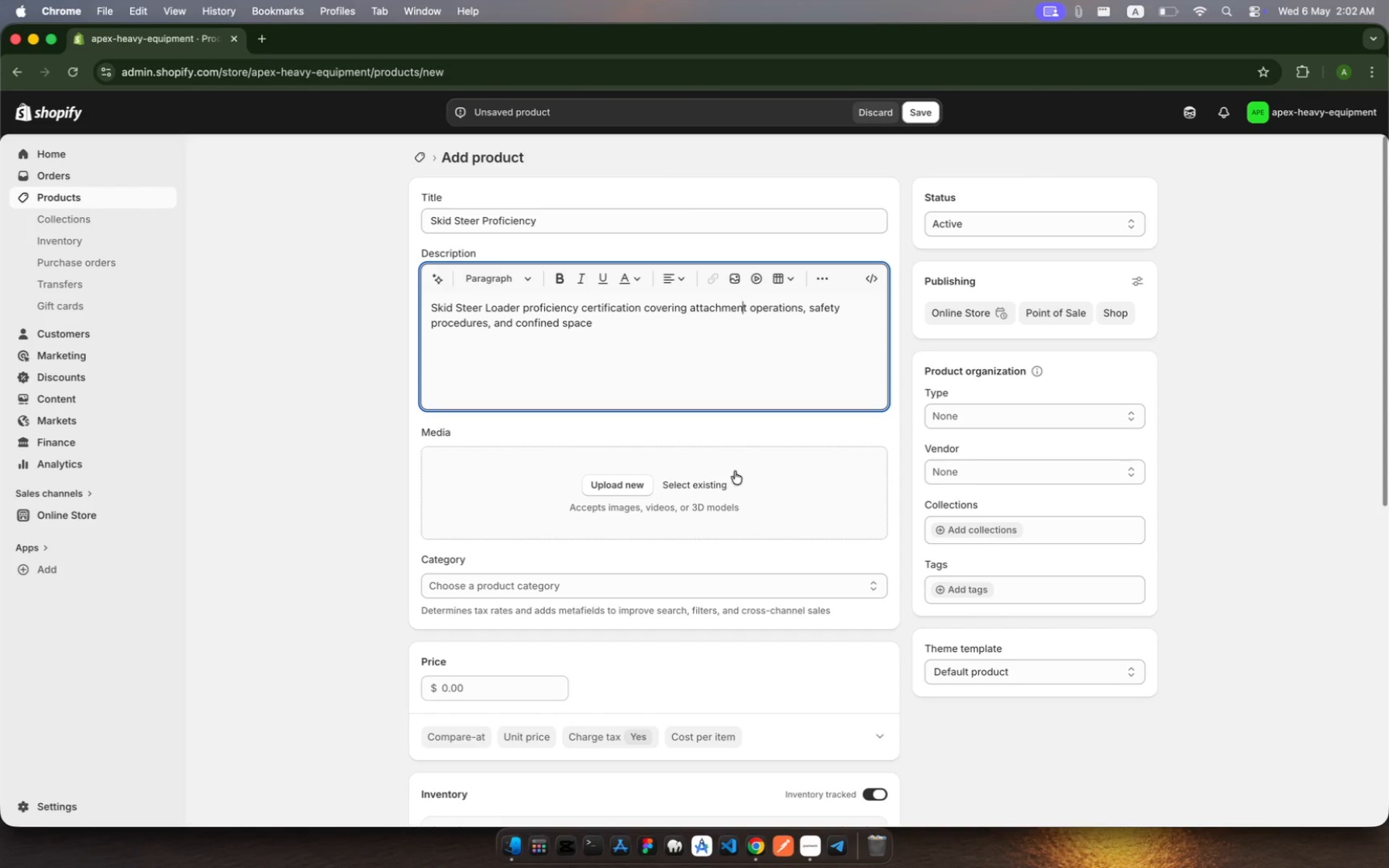 
left_click([567, 264])
 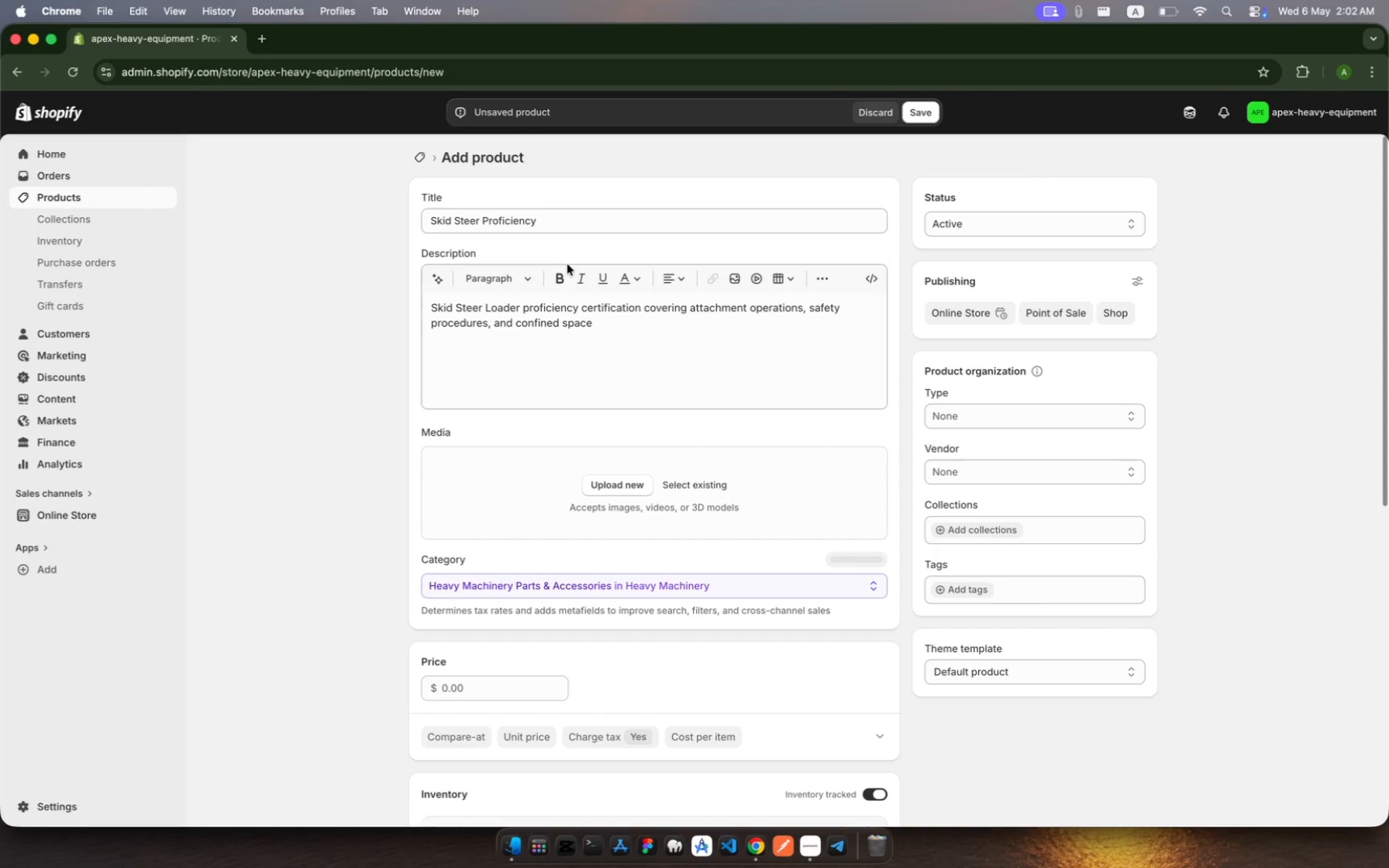 
left_click([602, 319])
 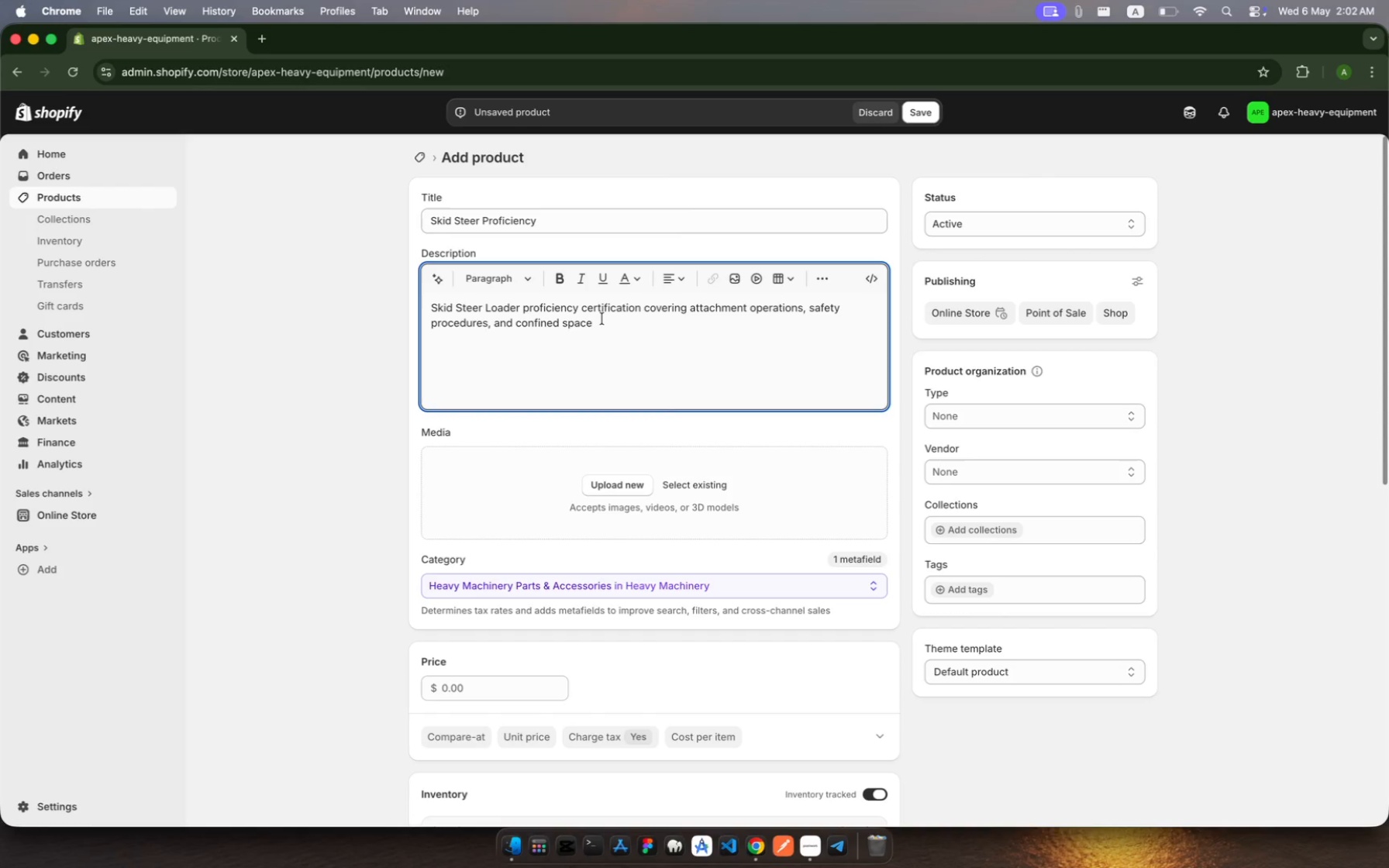 
type(maeuvring. Ideal for constuctu])
key(Backspace)
key(Backspace)
type(ion)
 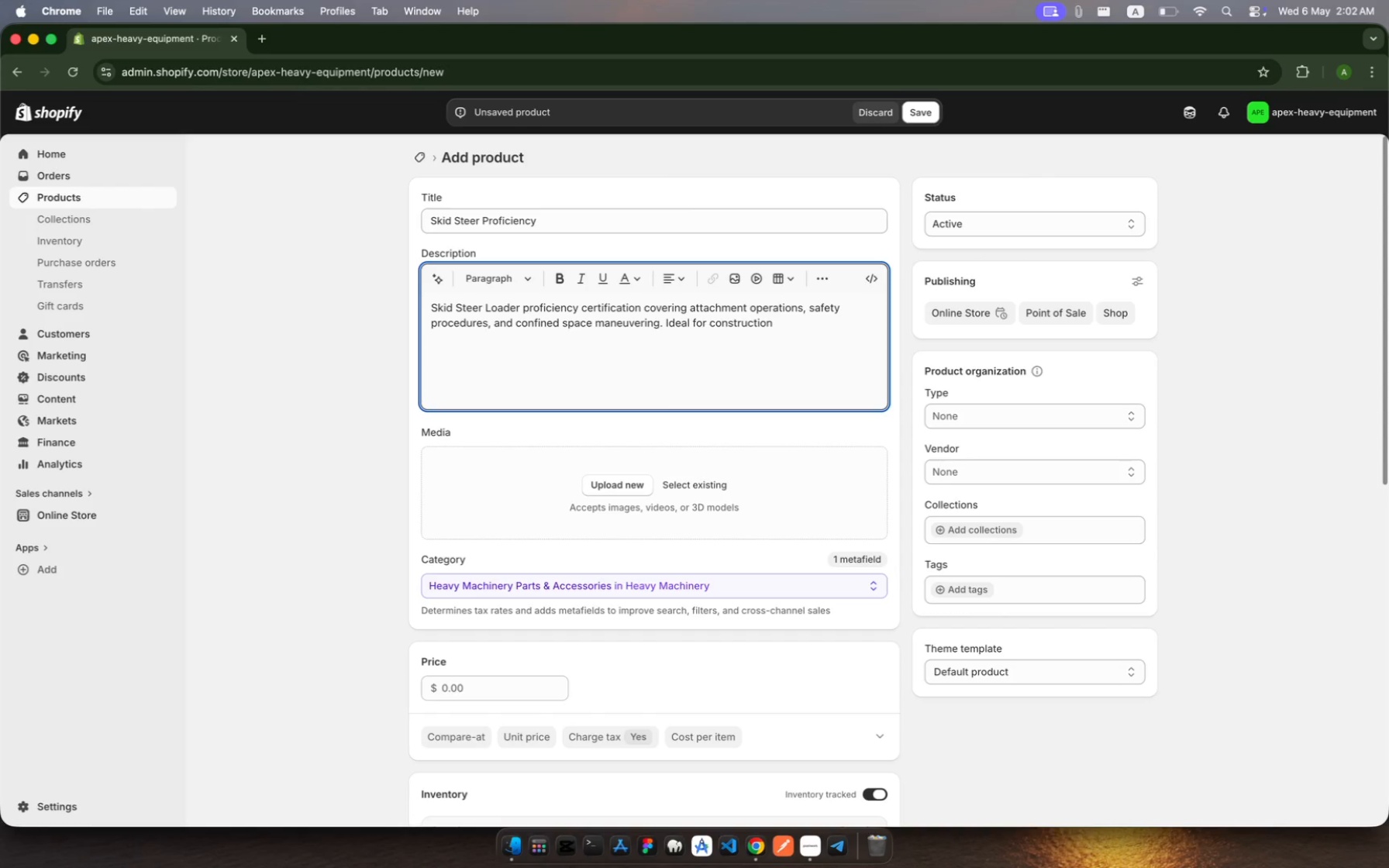 
wait(5.24)
 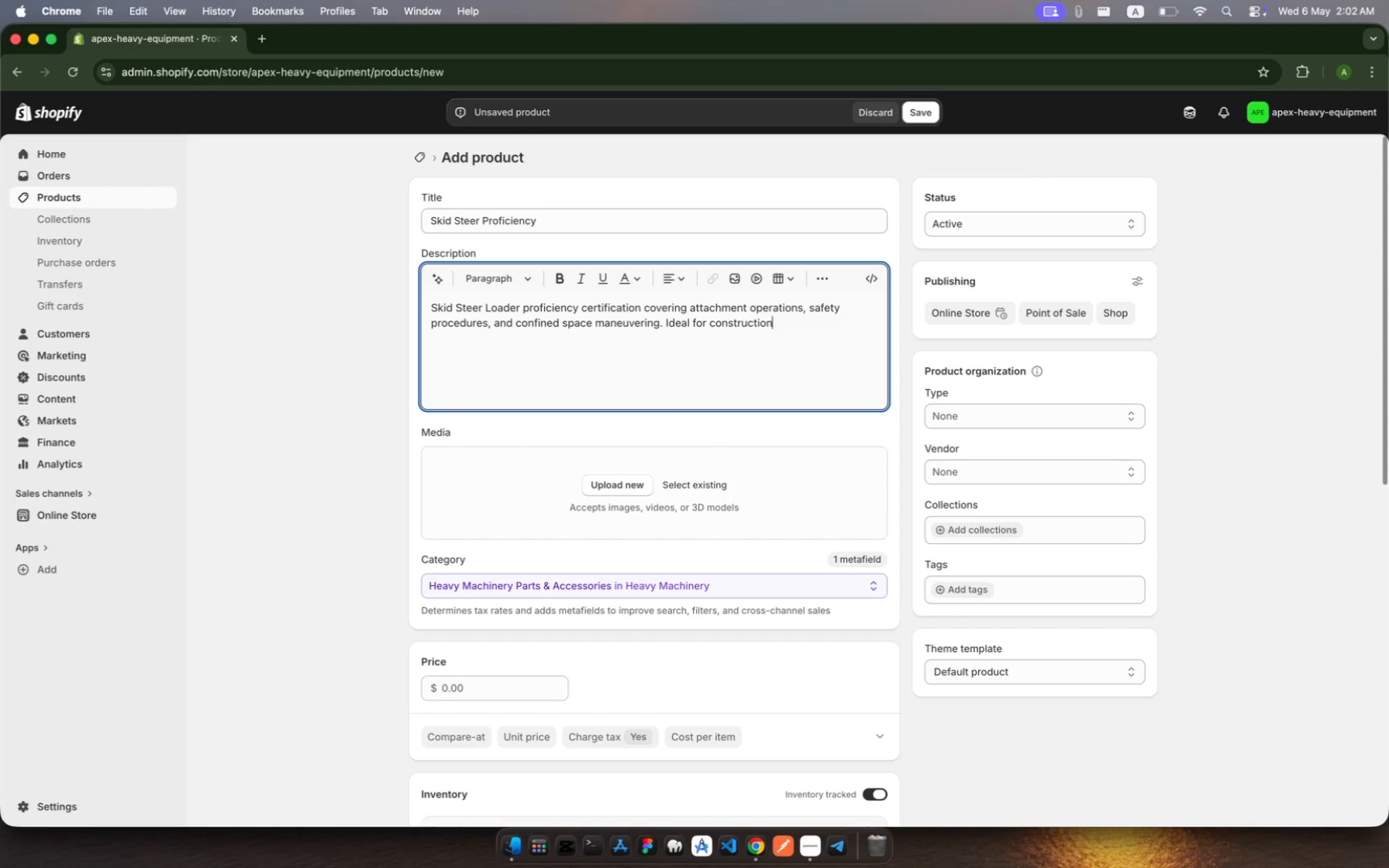 
type( professionas seeking to expad )
 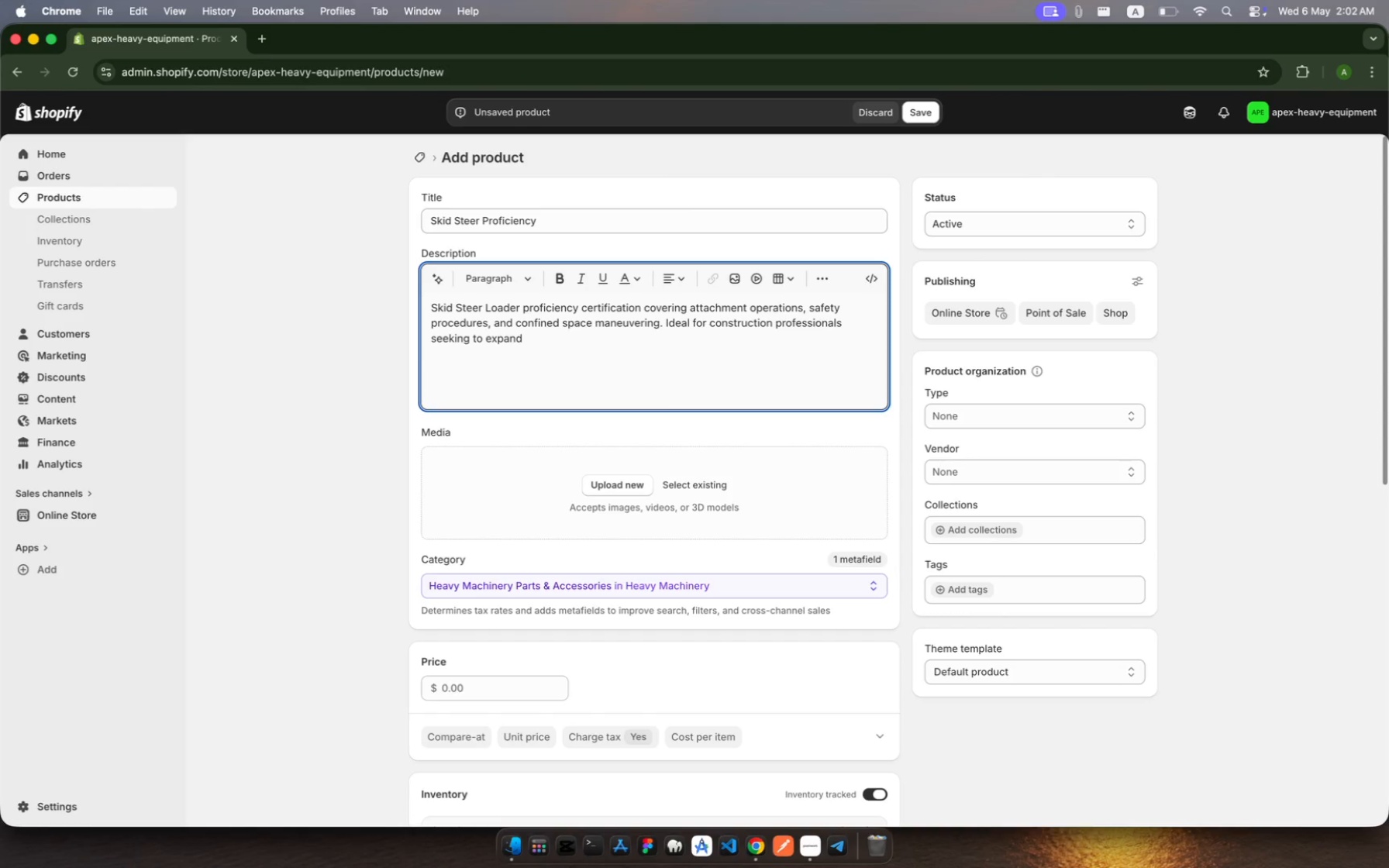 
hold_key(key=L, duration=0.32)
 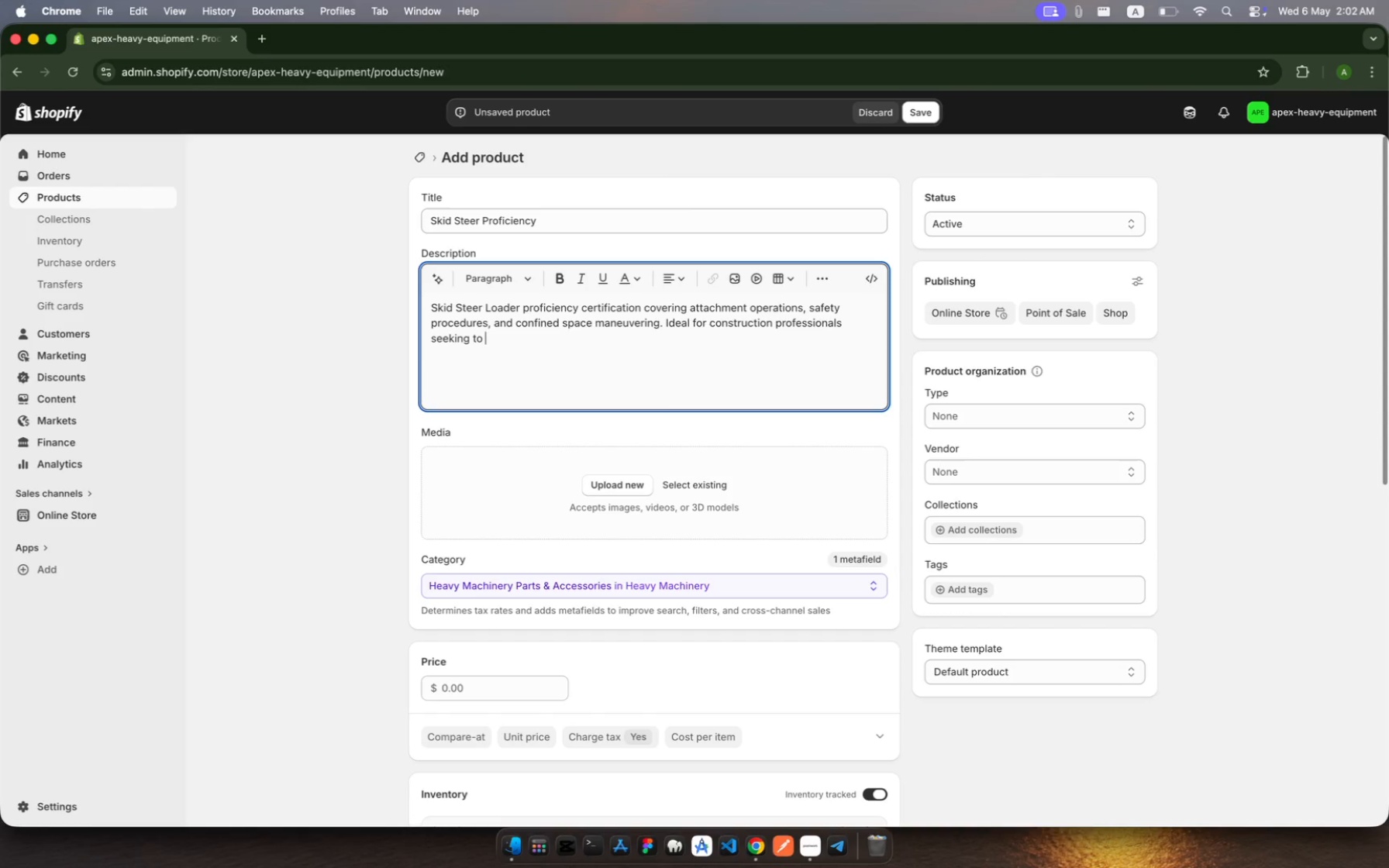 
wait(7.46)
 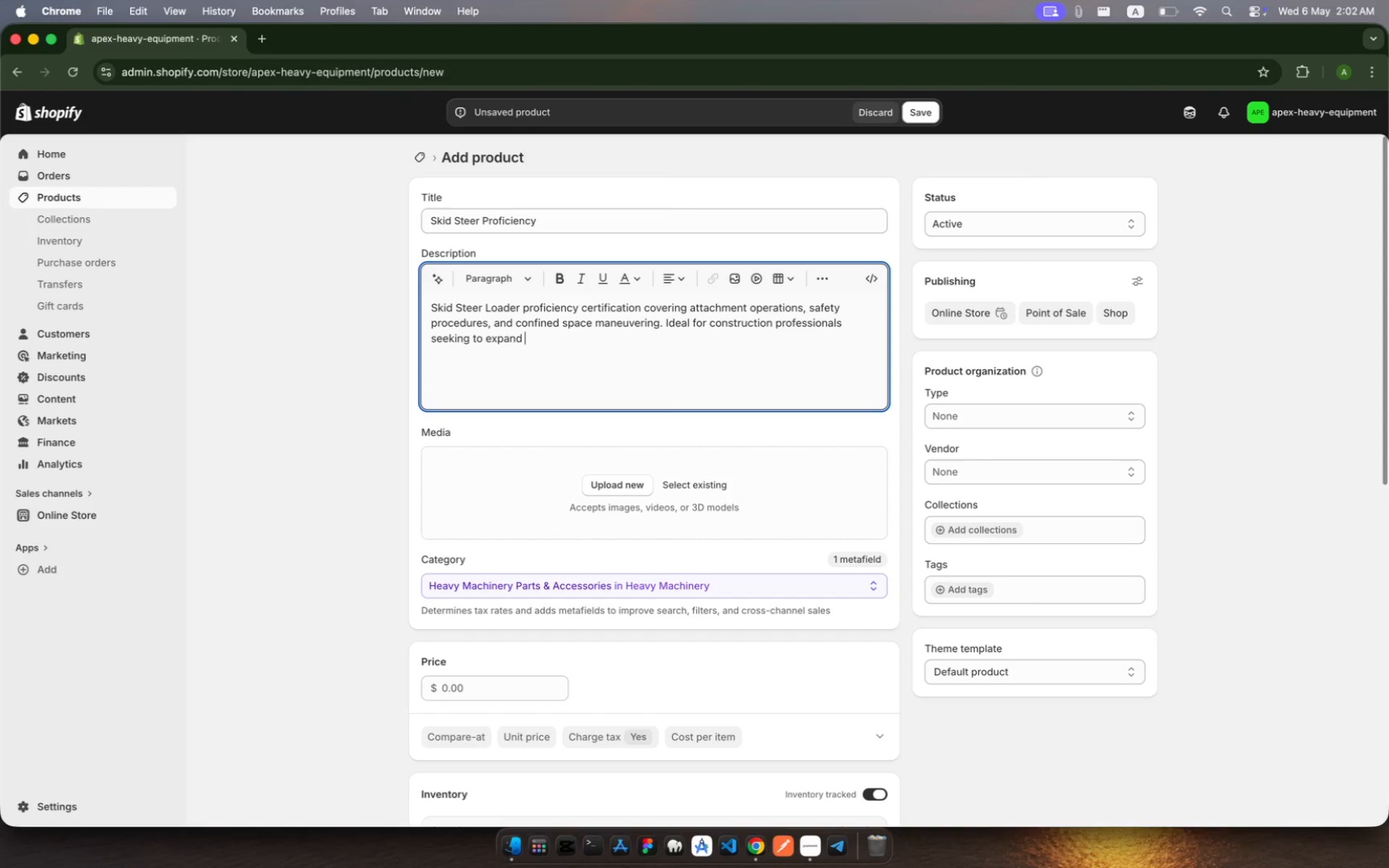 
type( )
key(Backspace)
type(thier heavy equipm )
 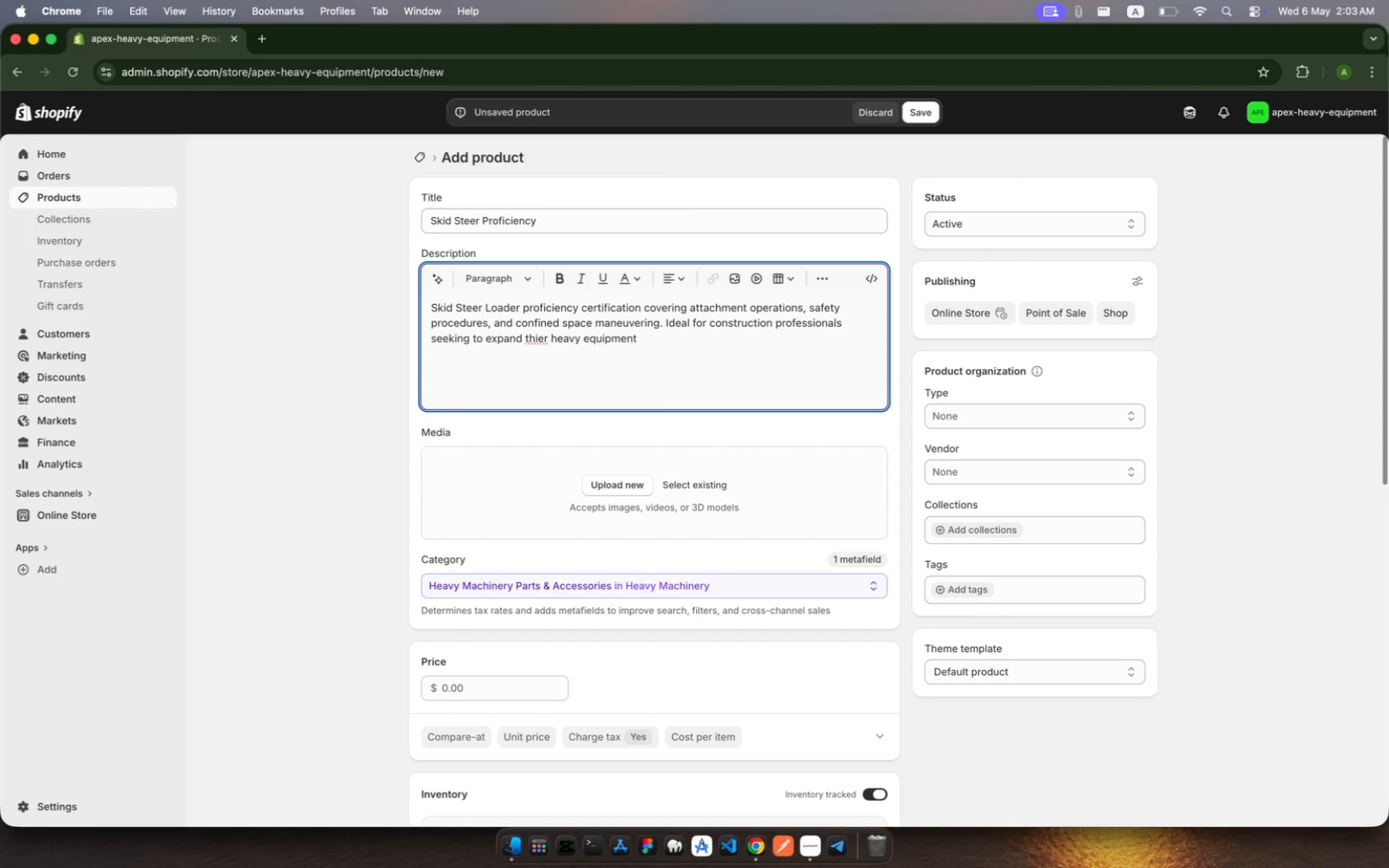 
hold_key(key=N, duration=0.32)
 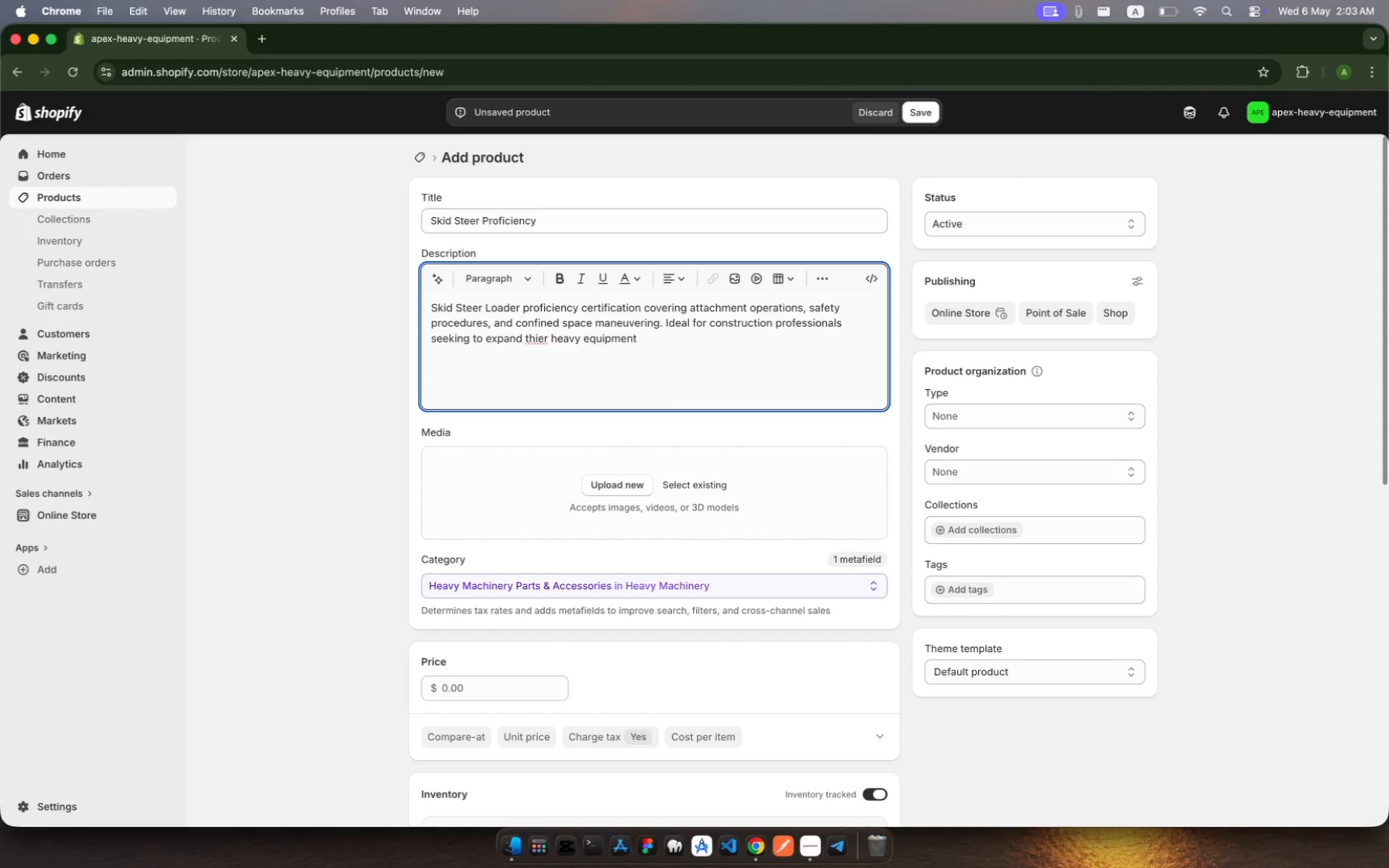 
hold_key(key=T, duration=0.32)
 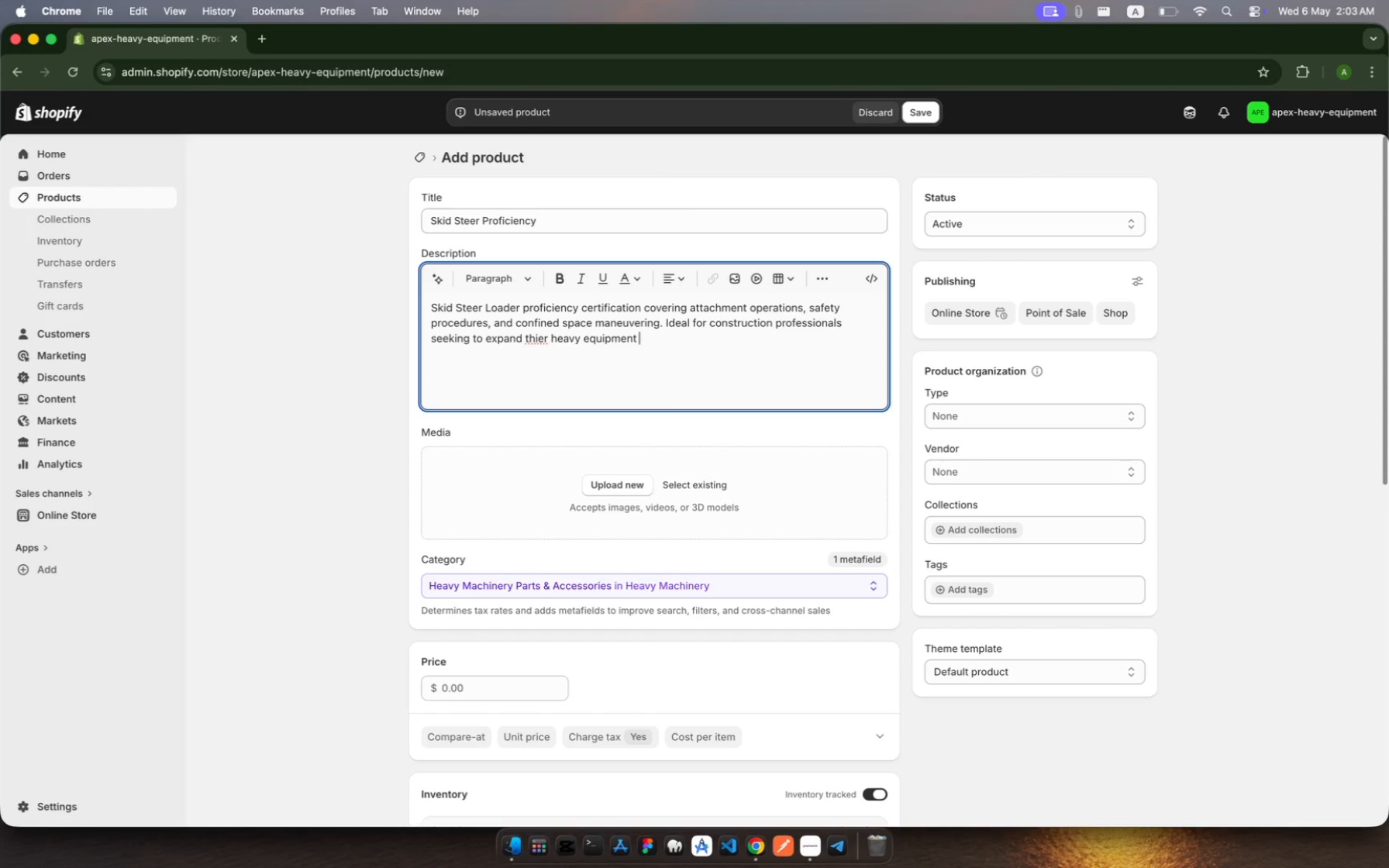 
type(credentias )
 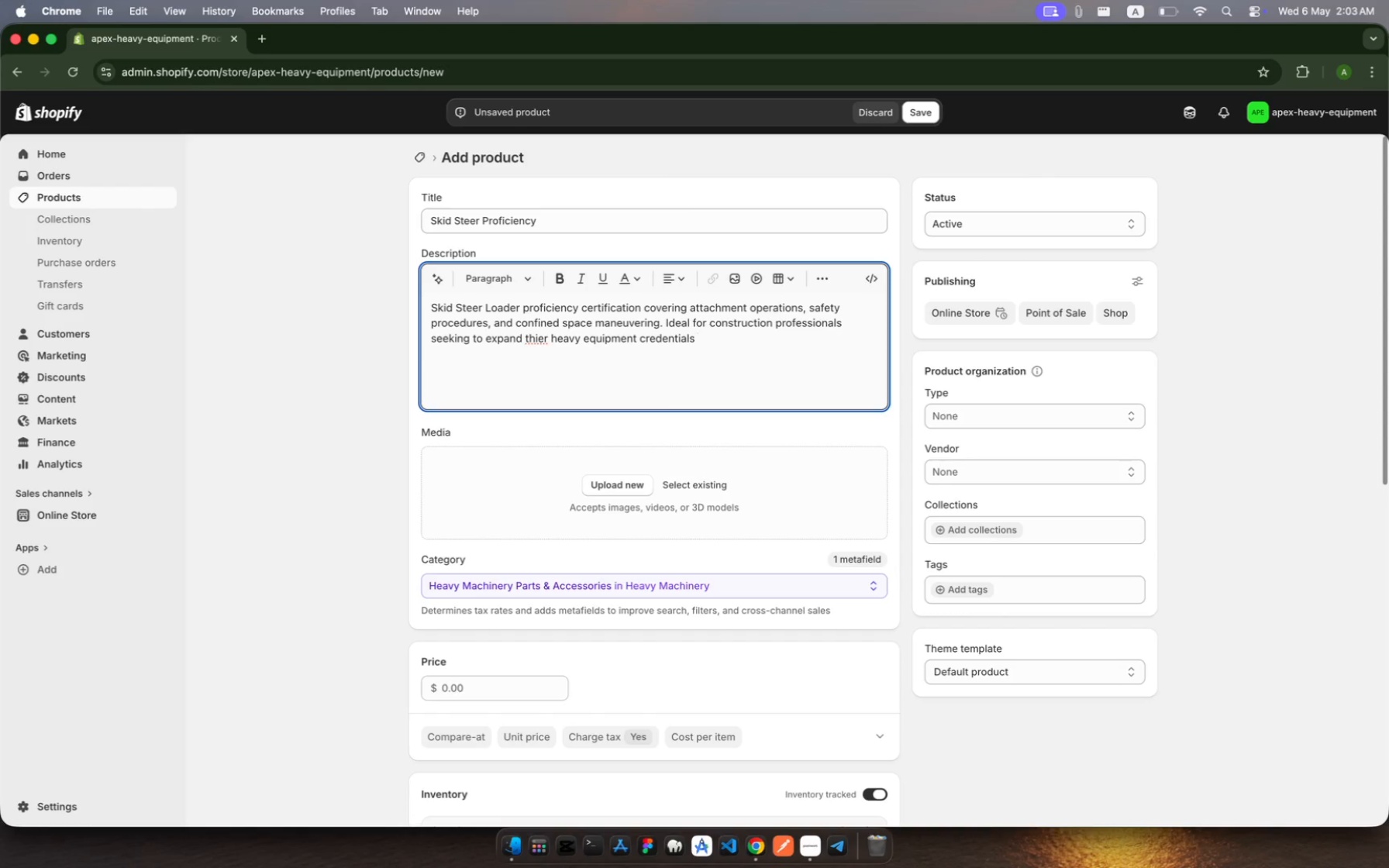 
hold_key(key=L, duration=0.34)
 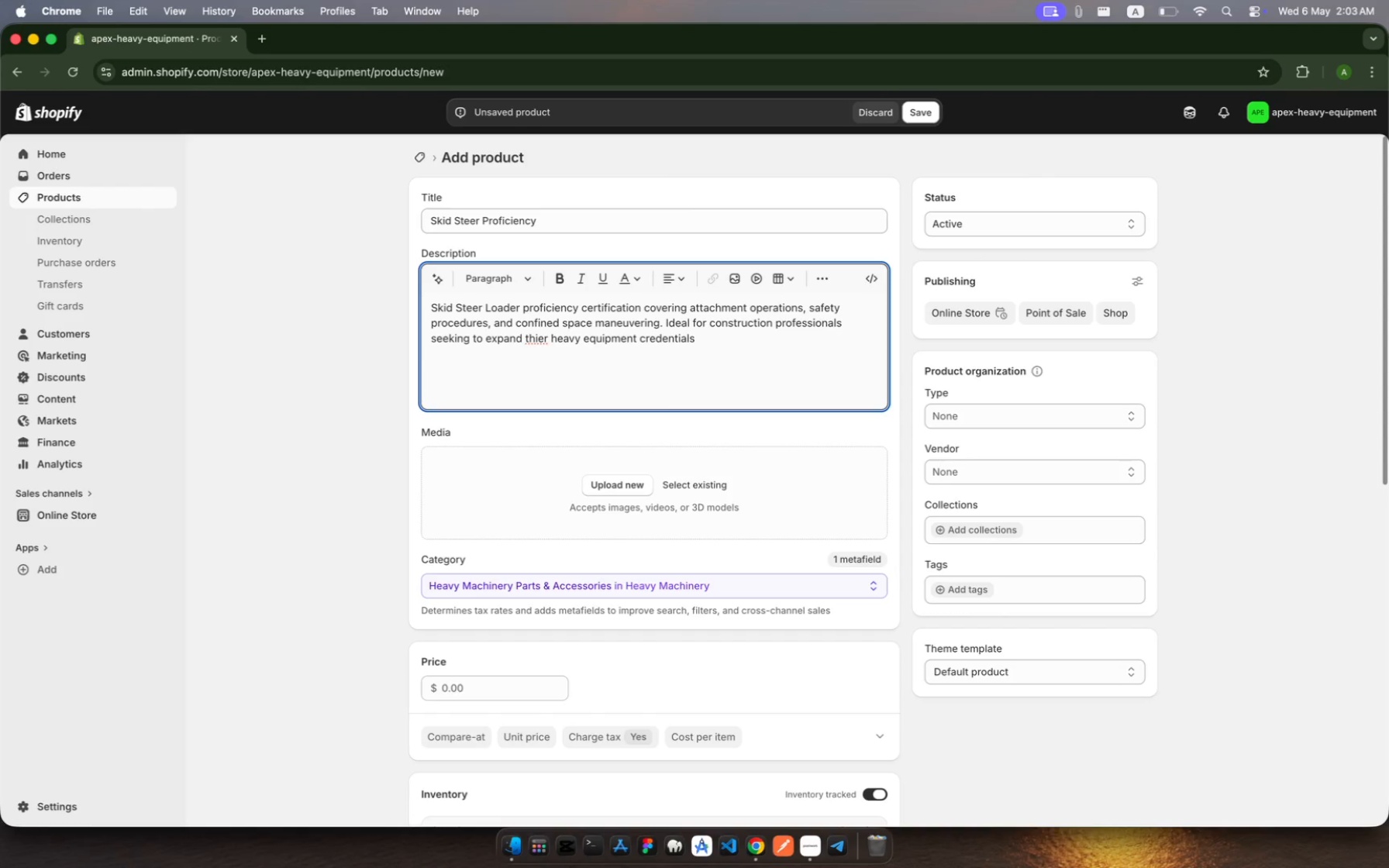 
type(at any apex reginal camps.)
 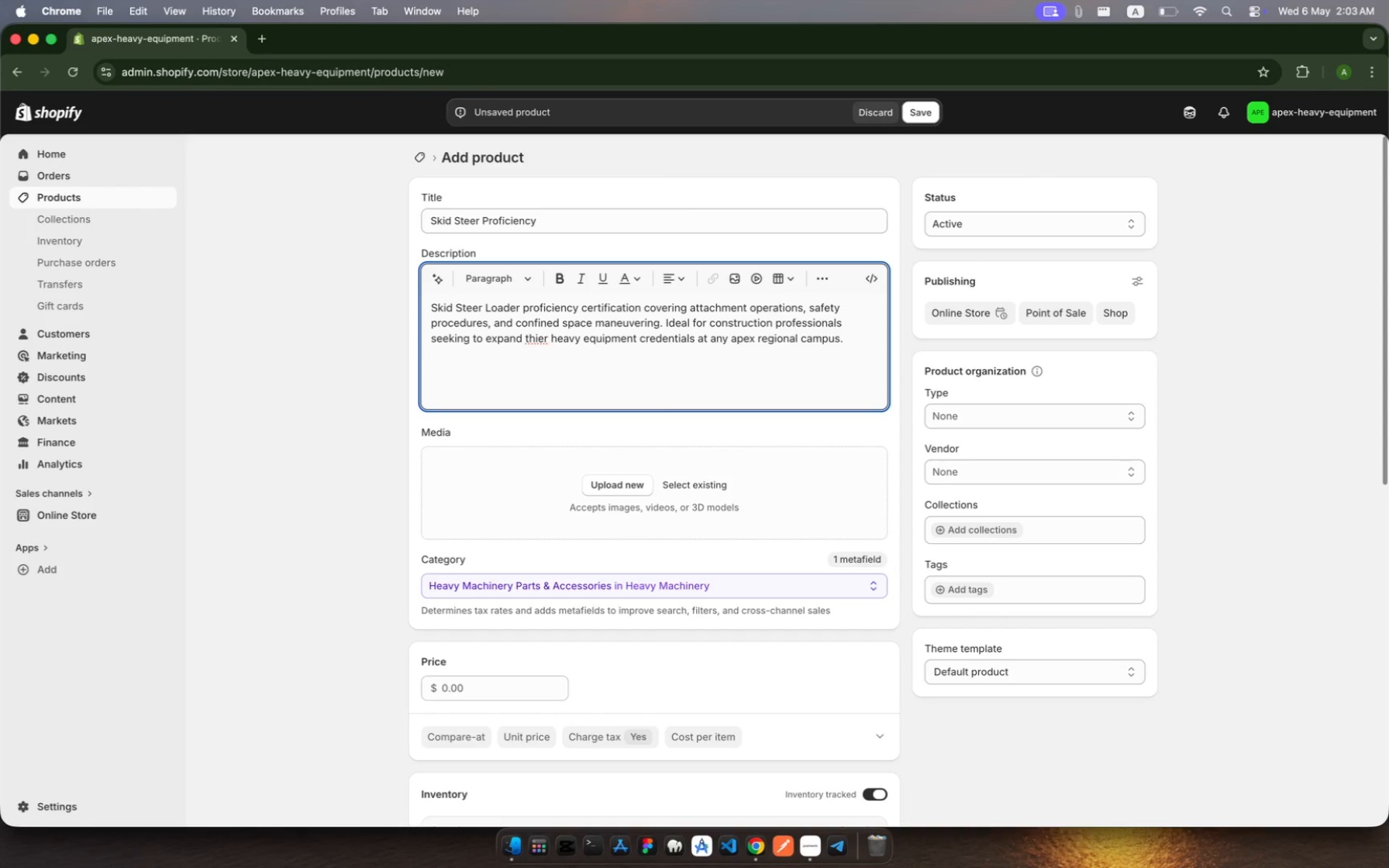 
hold_key(key=O, duration=0.3)
 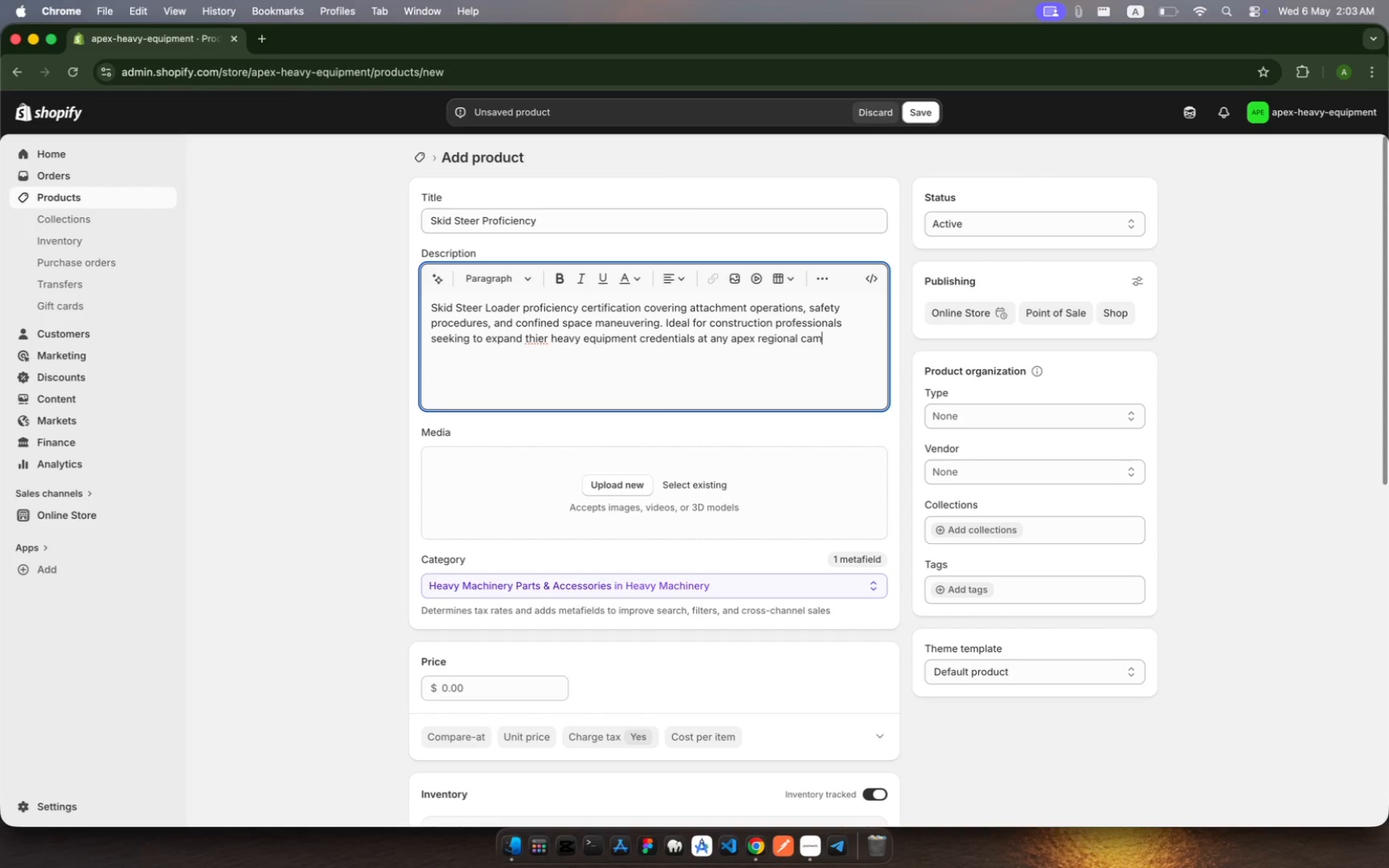 
hold_key(key=U, duration=0.3)
 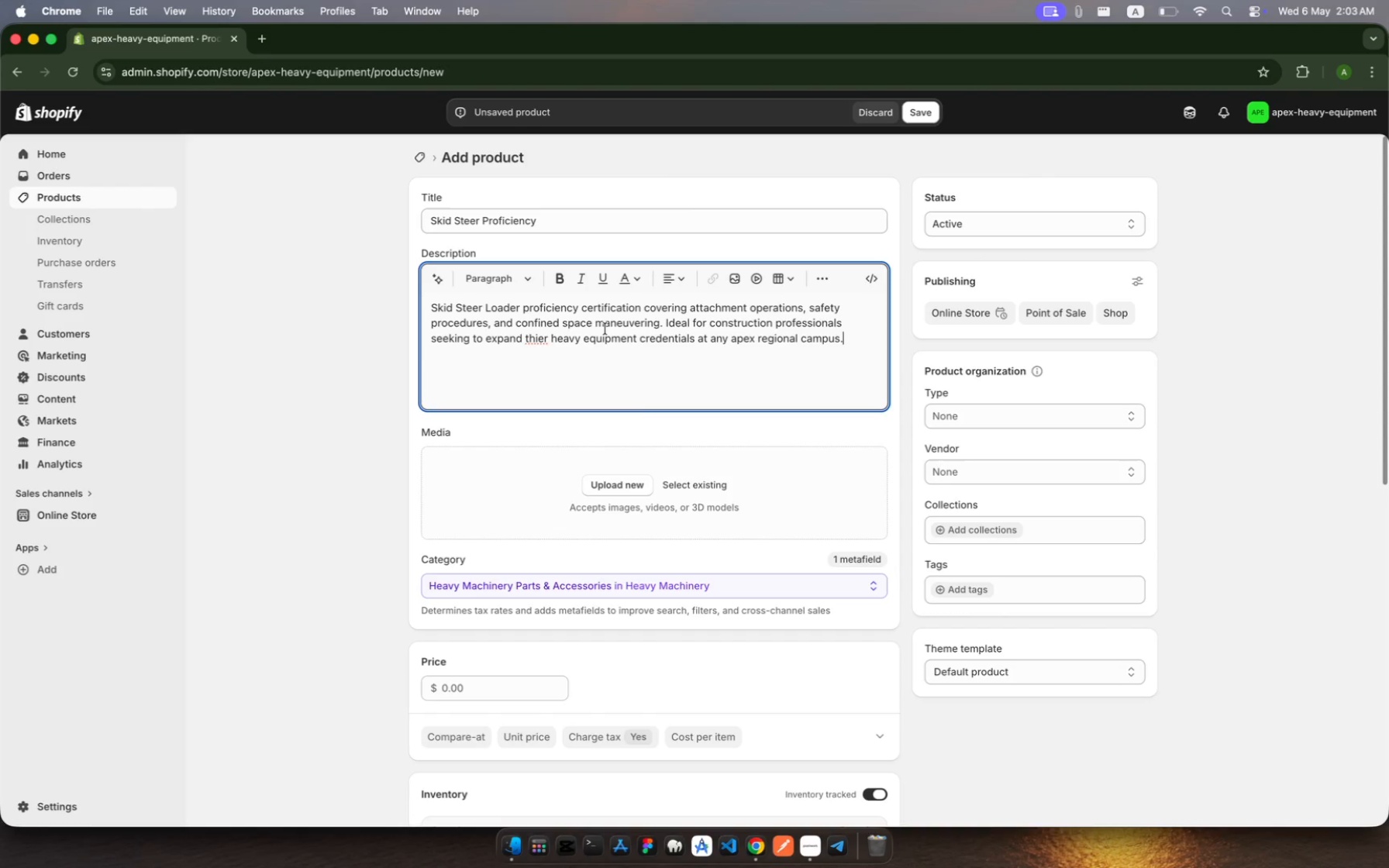 
scroll: coordinate [703, 636], scroll_direction: down, amount: 12.0
 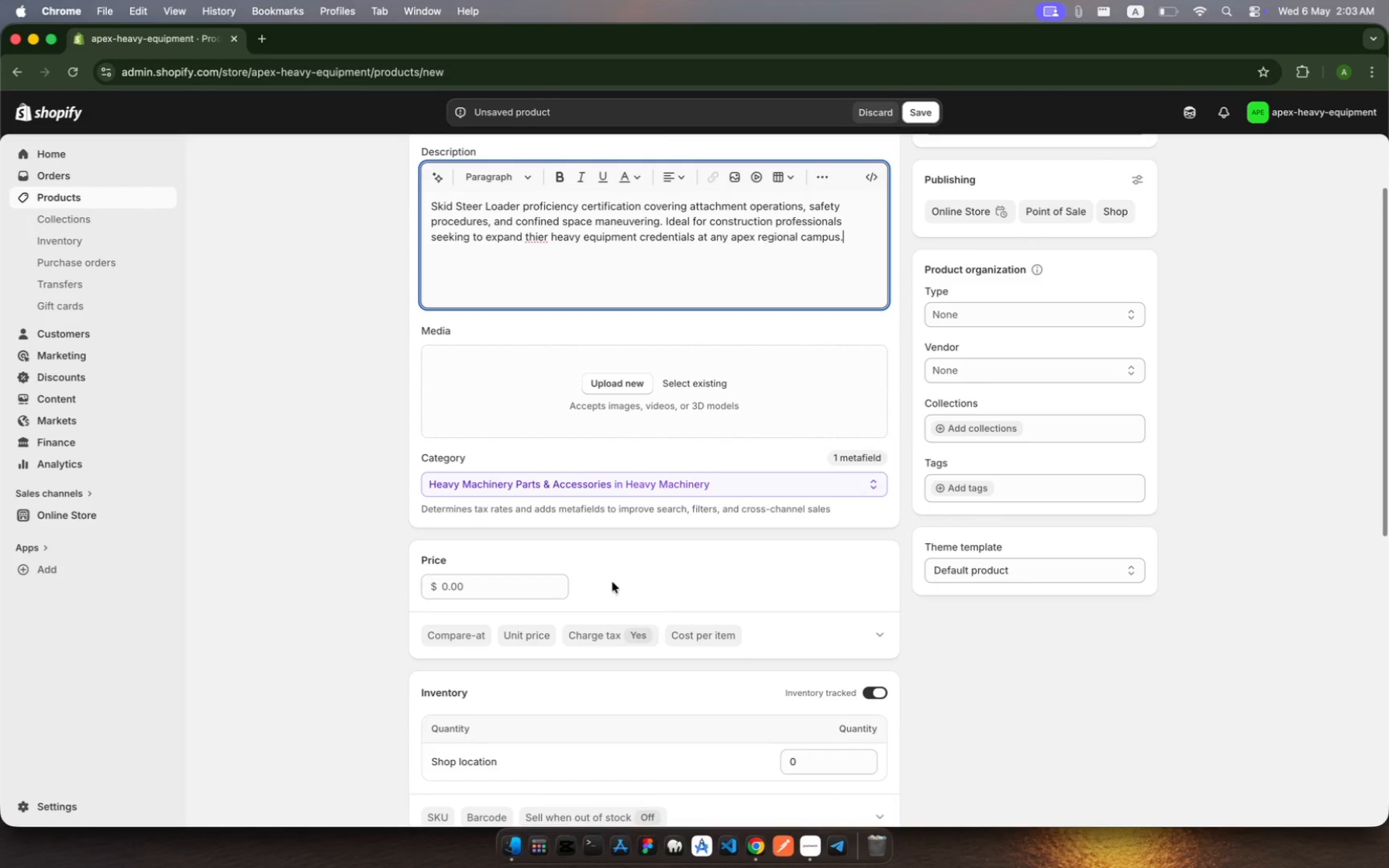 
left_click([510, 581])
 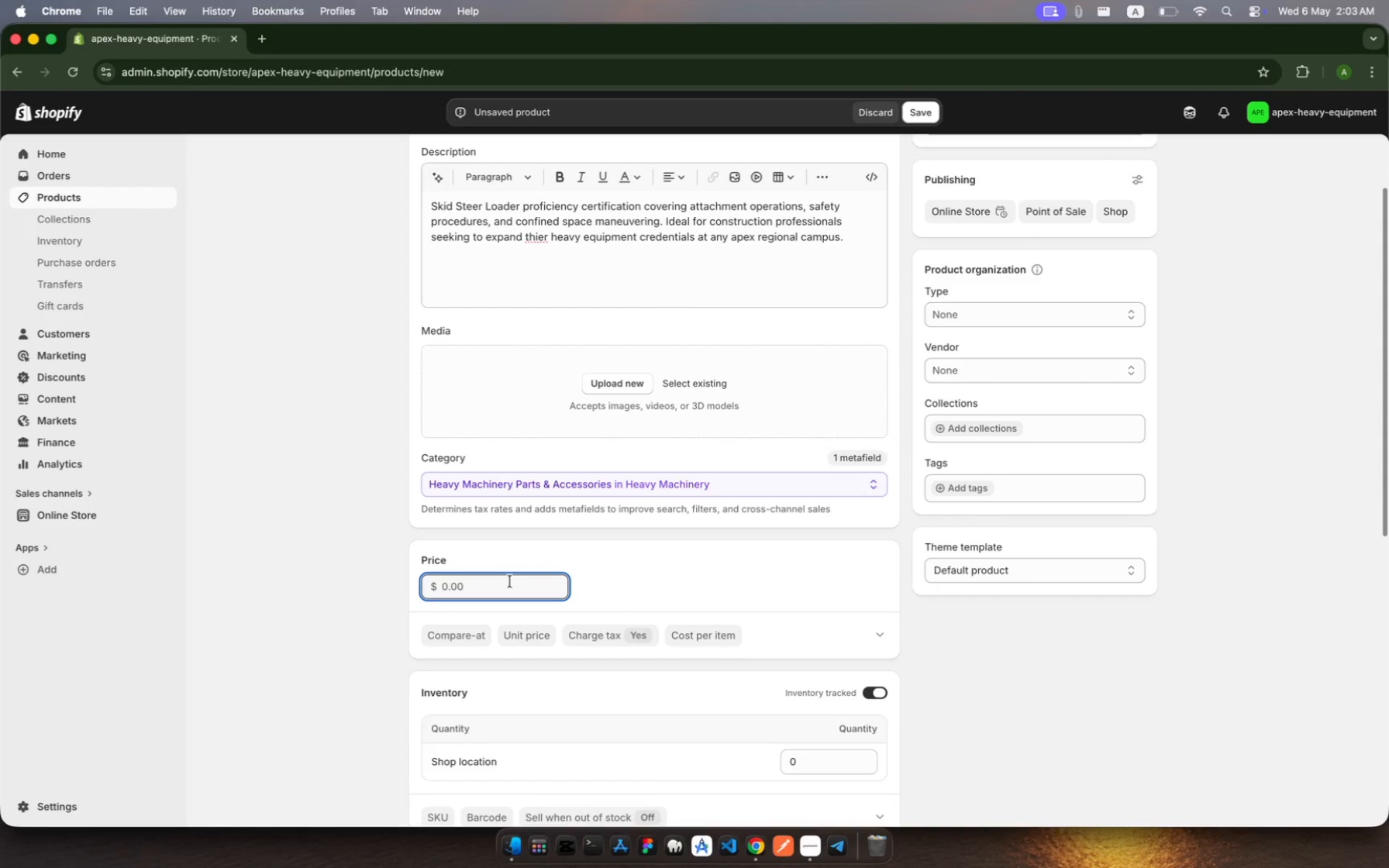 
type(1200)
 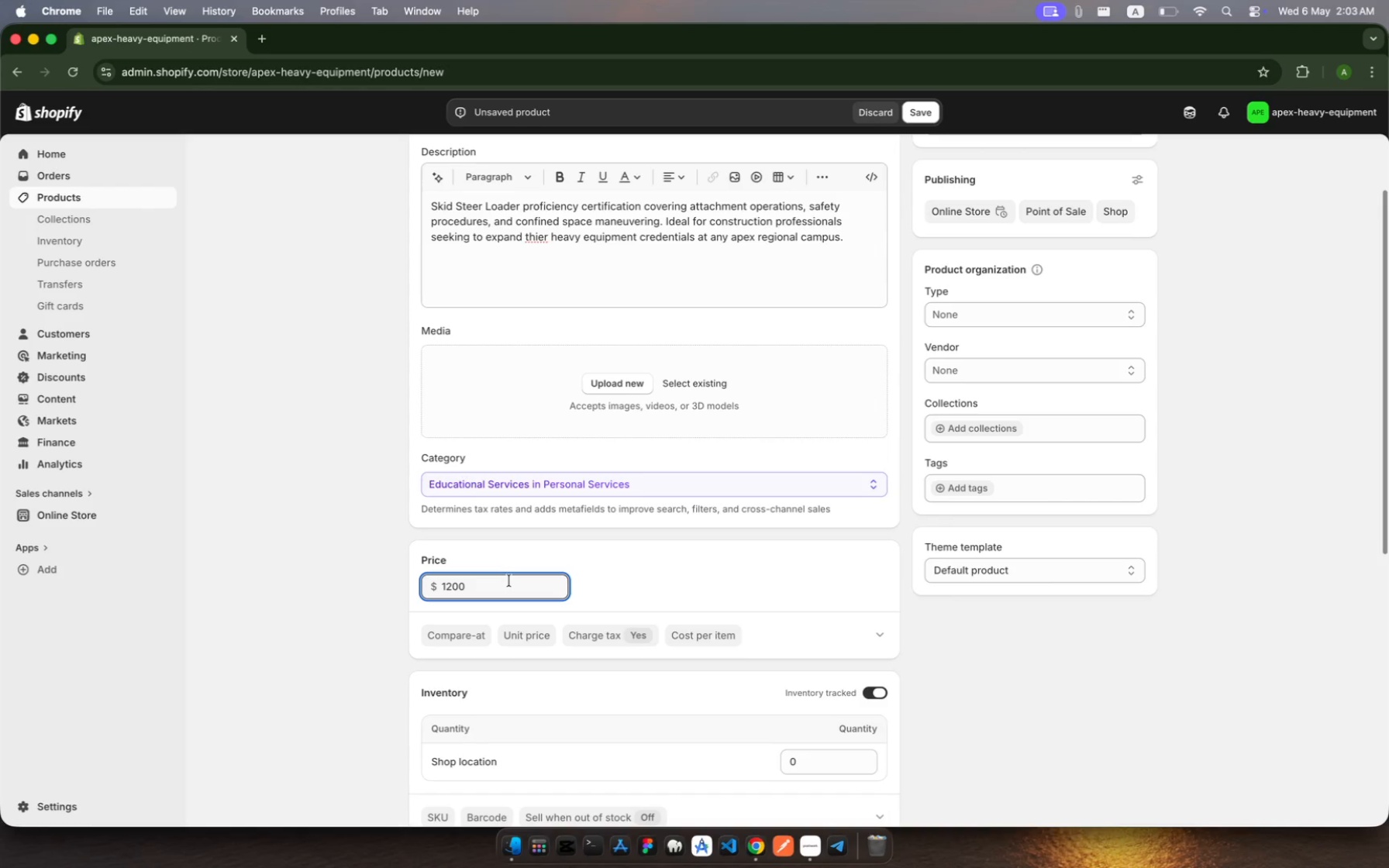 
scroll: coordinate [496, 653], scroll_direction: down, amount: 19.0
 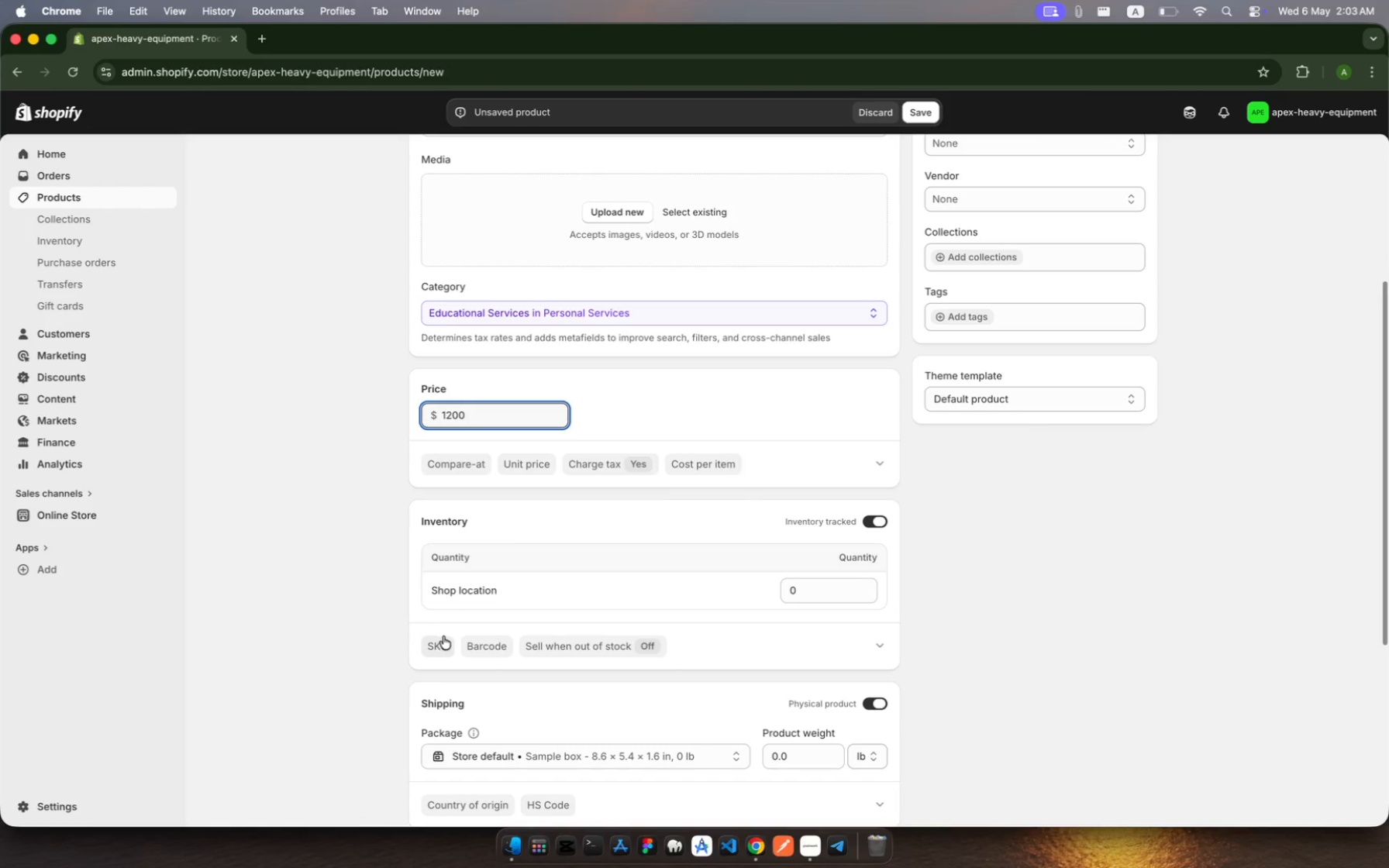 
left_click([439, 642])
 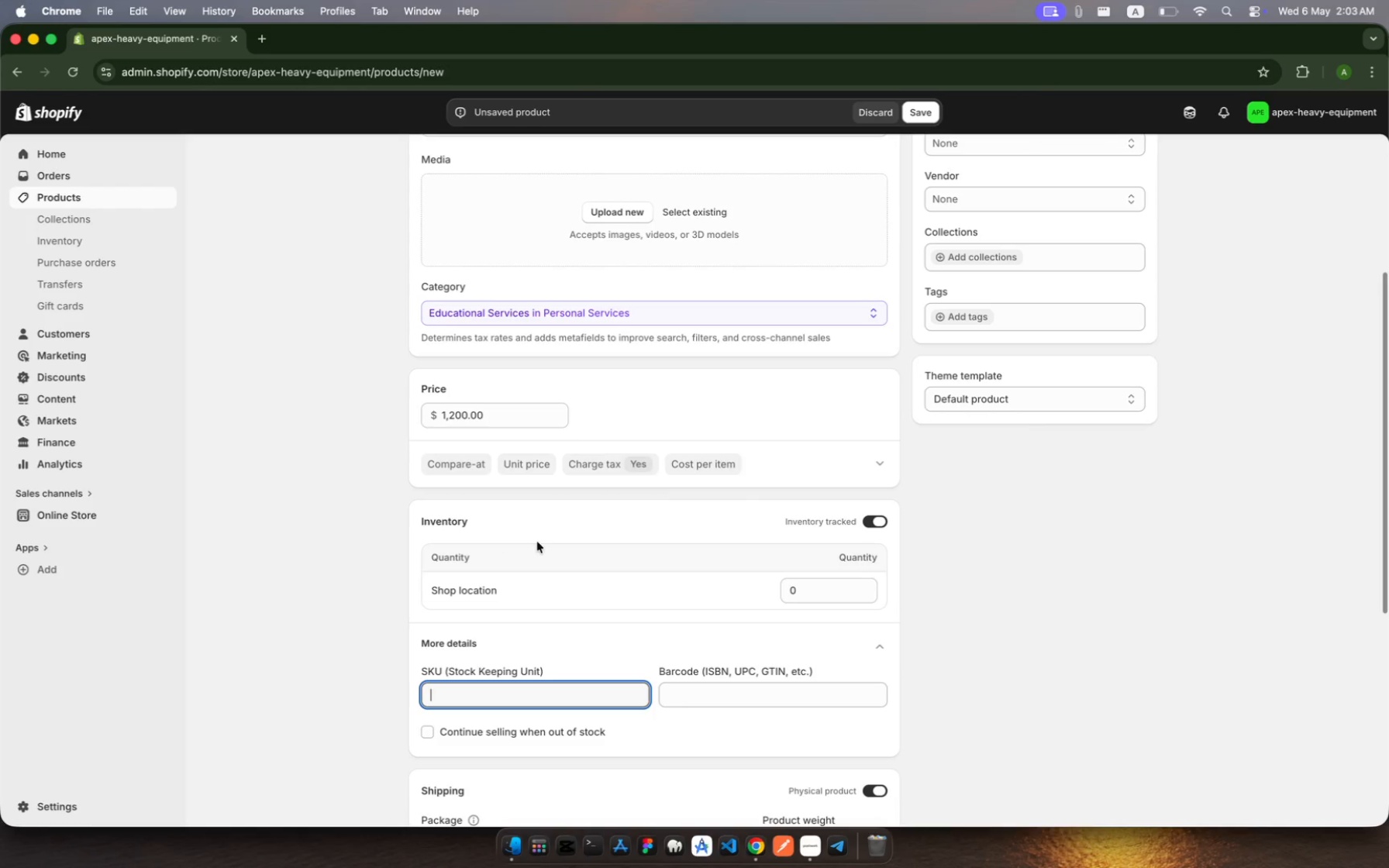 
scroll: coordinate [543, 545], scroll_direction: down, amount: 17.0
 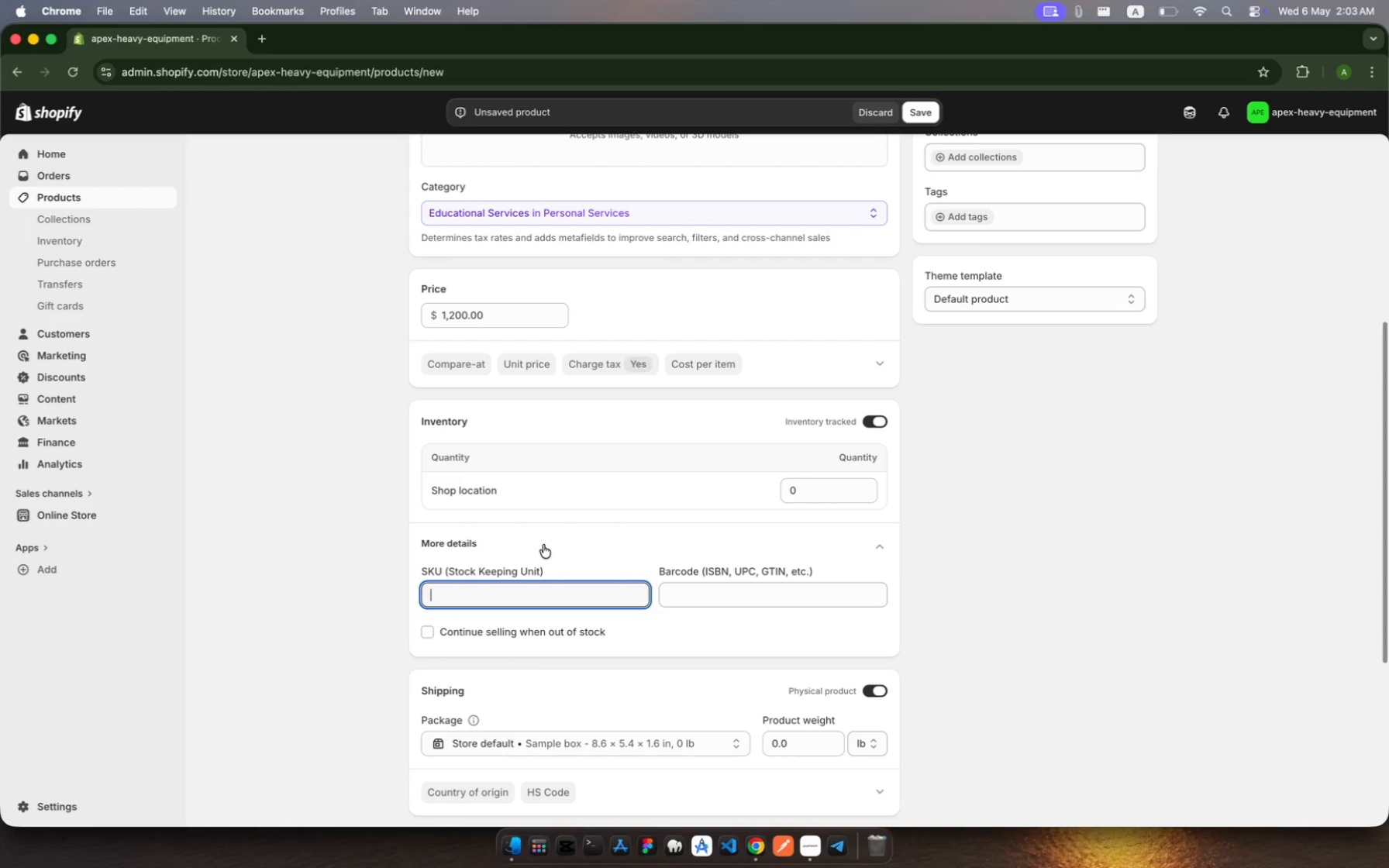 
type(APX-SSP-01)
 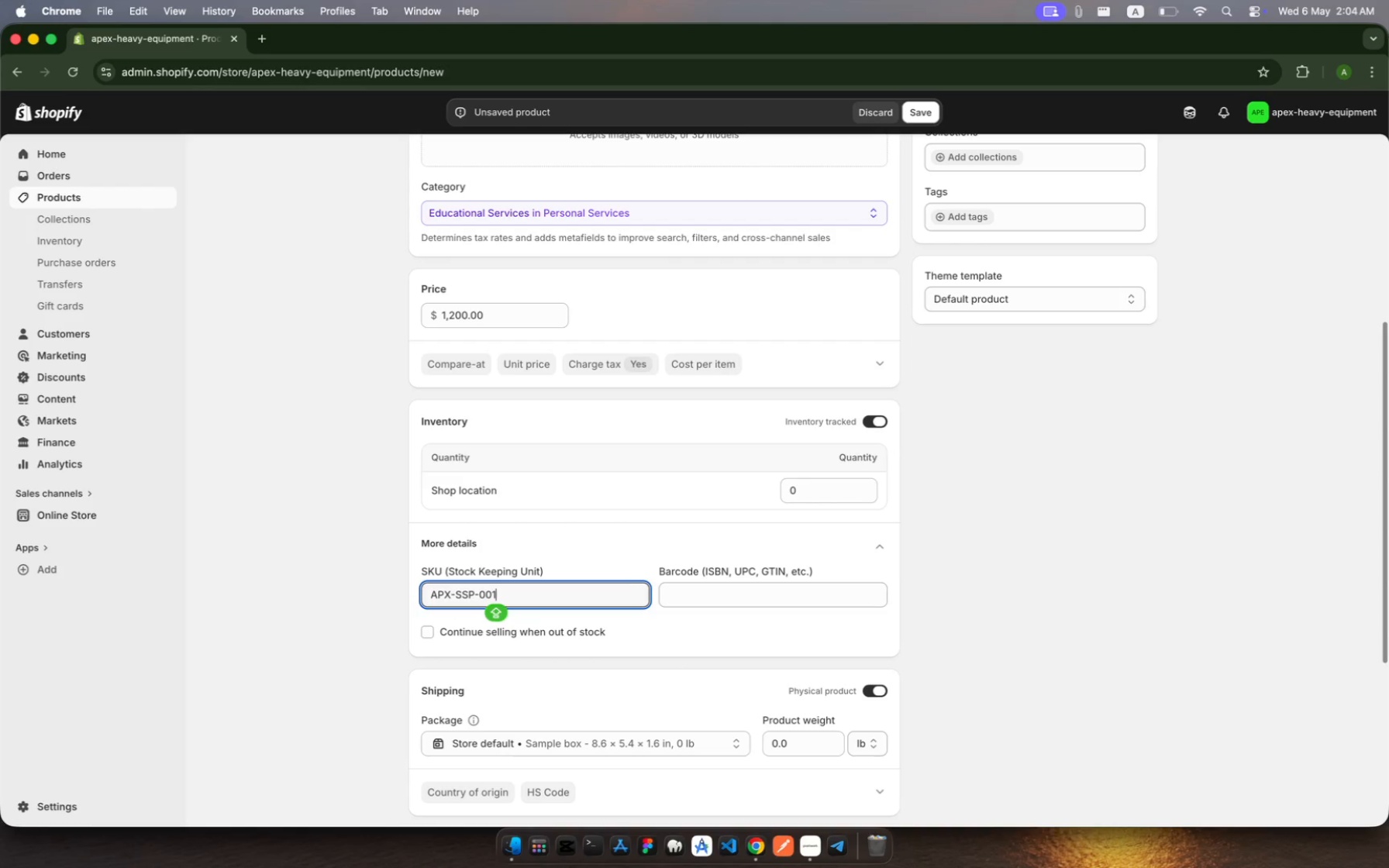 
hold_key(key=0, duration=0.36)
 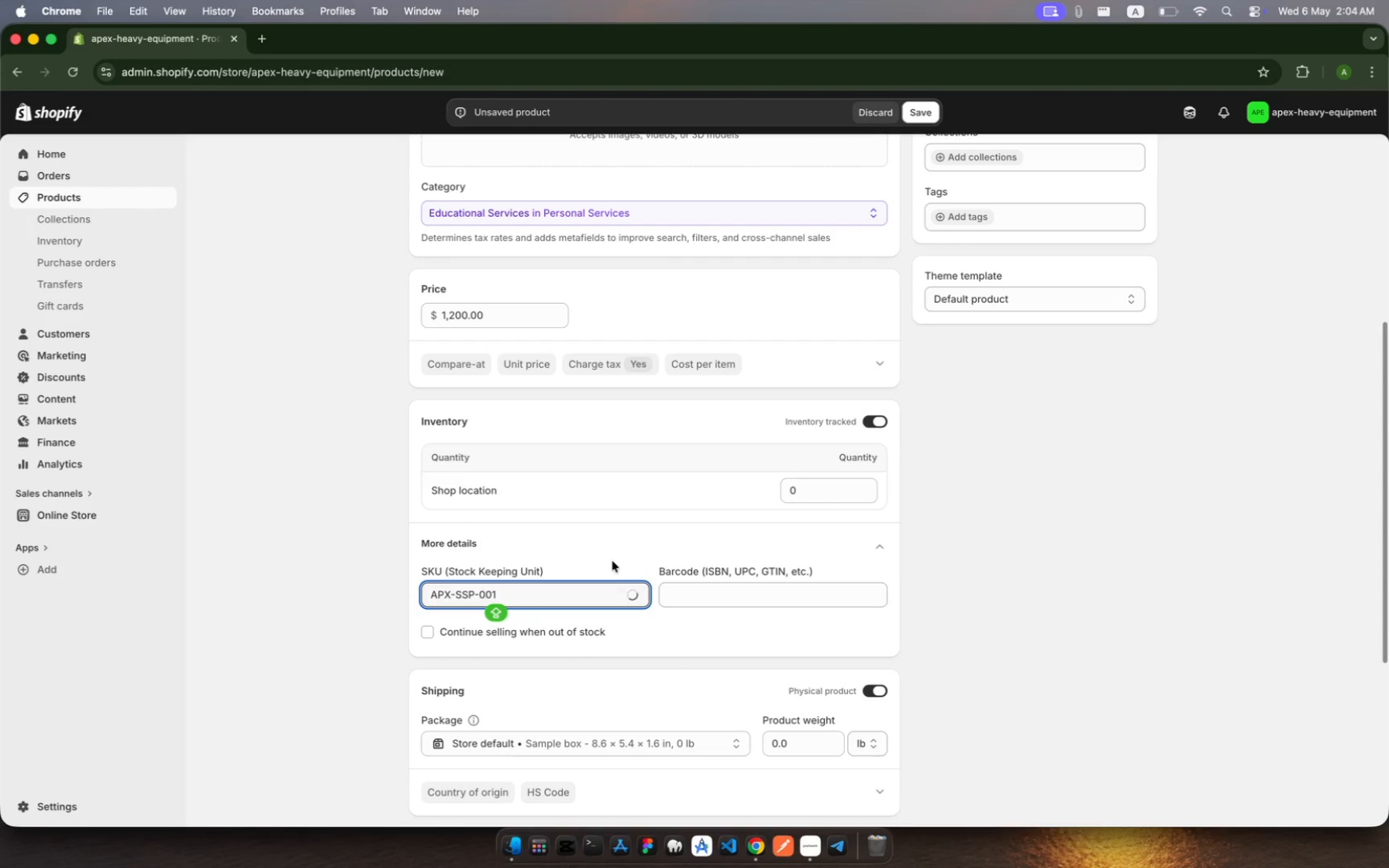 
scroll: coordinate [654, 597], scroll_direction: down, amount: 33.0
 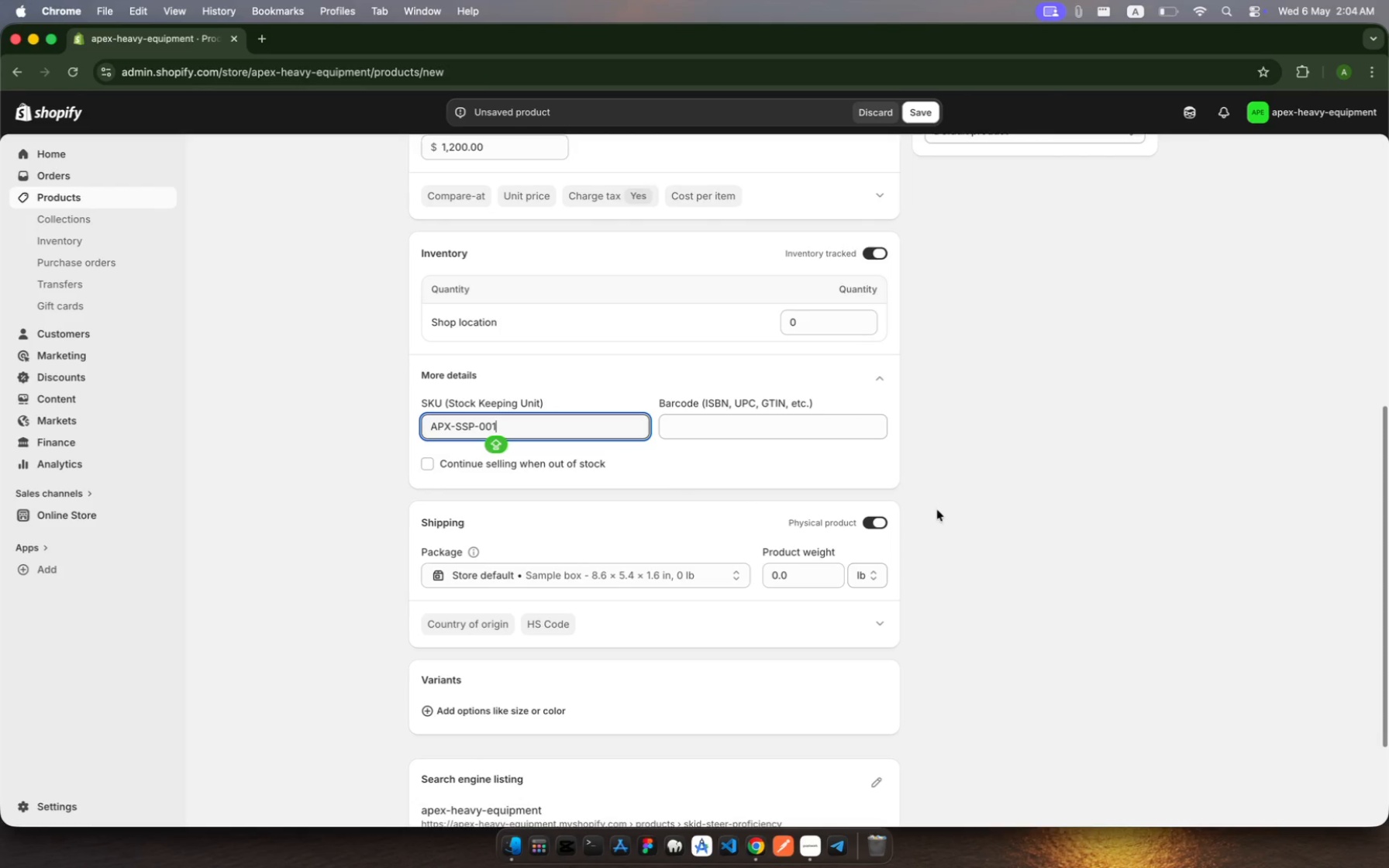 
scroll: coordinate [1012, 395], scroll_direction: up, amount: 28.0
 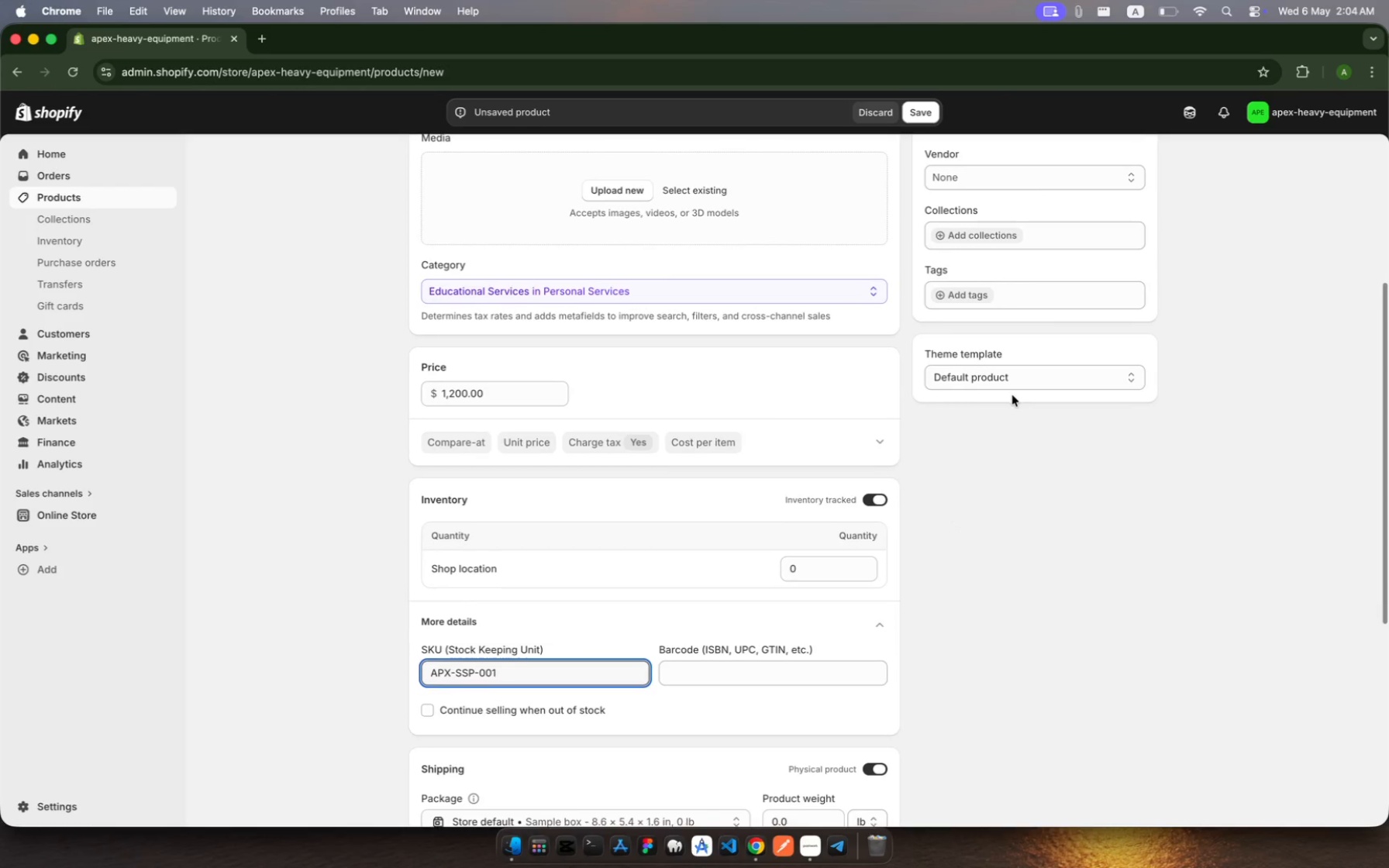 
scroll: coordinate [1012, 395], scroll_direction: down, amount: 7.0
 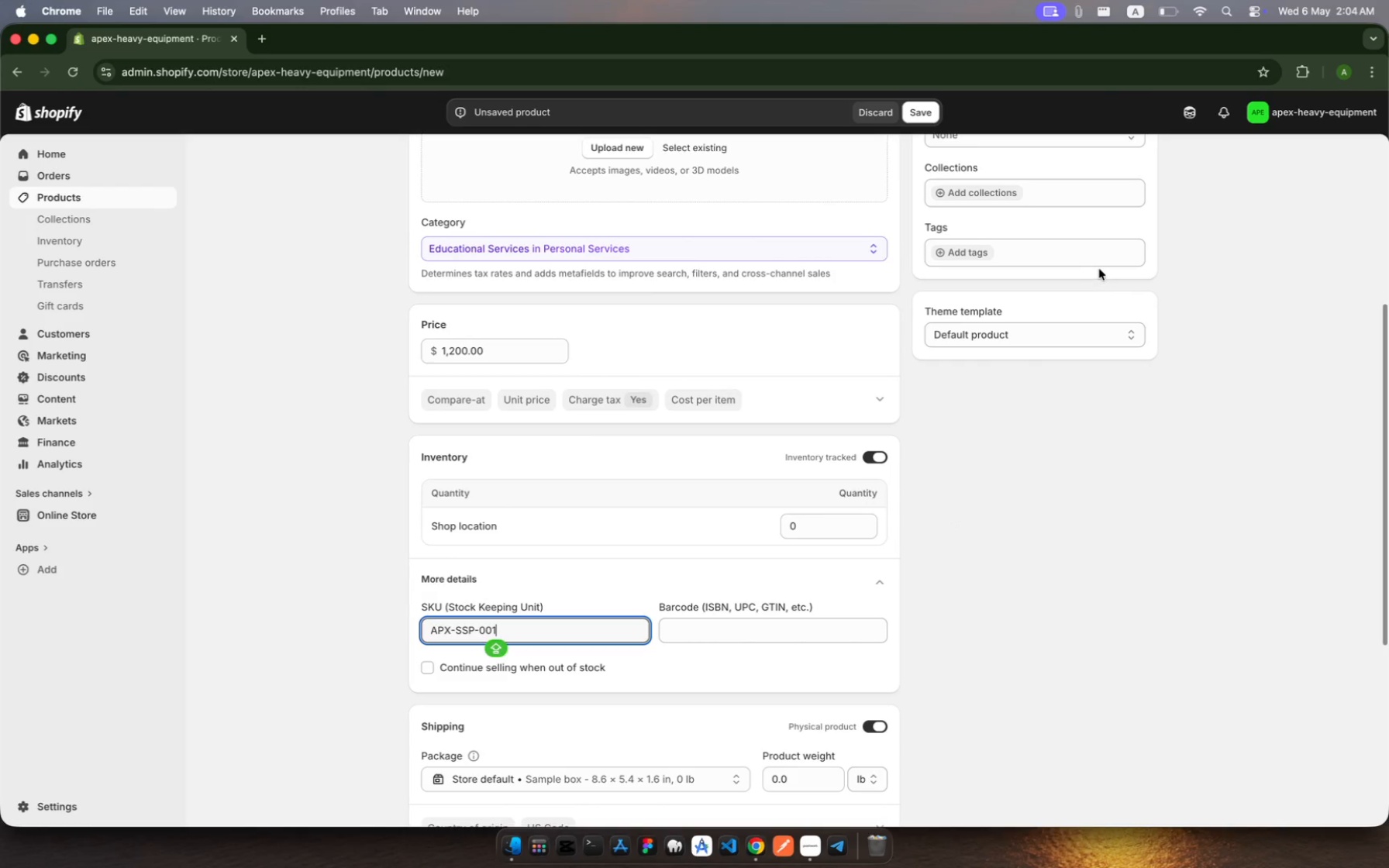 
left_click([1115, 247])
 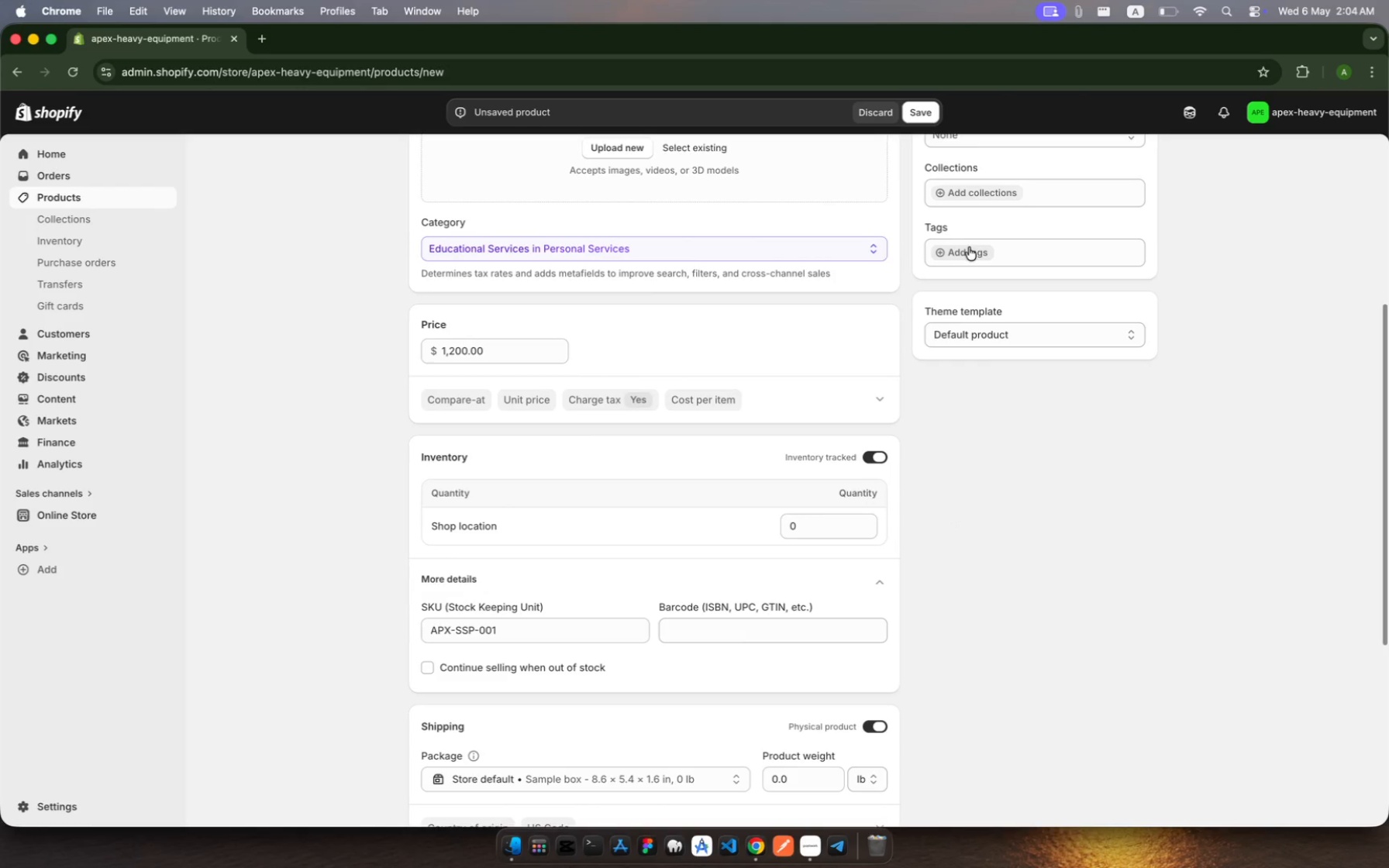 
left_click([965, 250])
 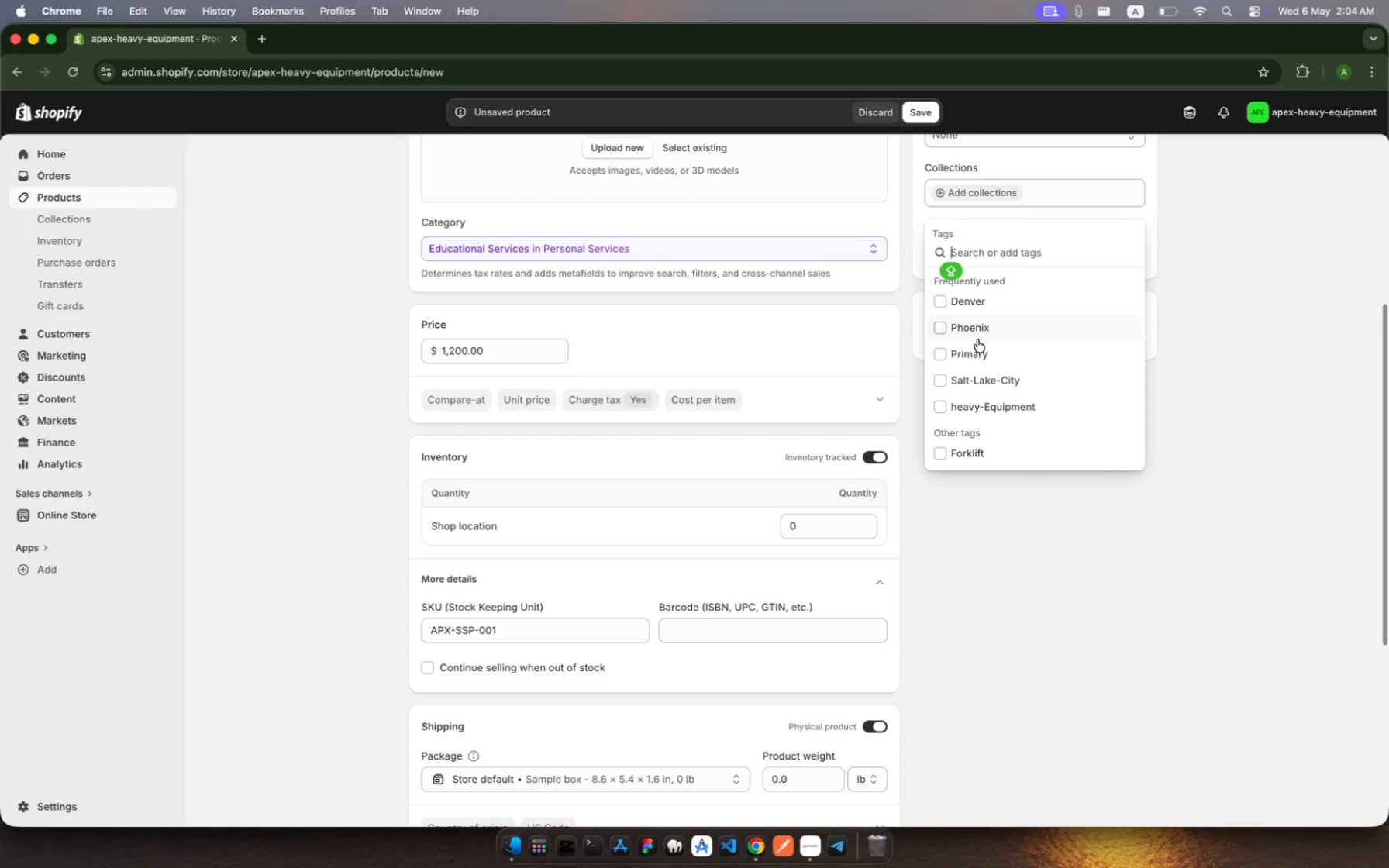 
left_click([977, 356])
 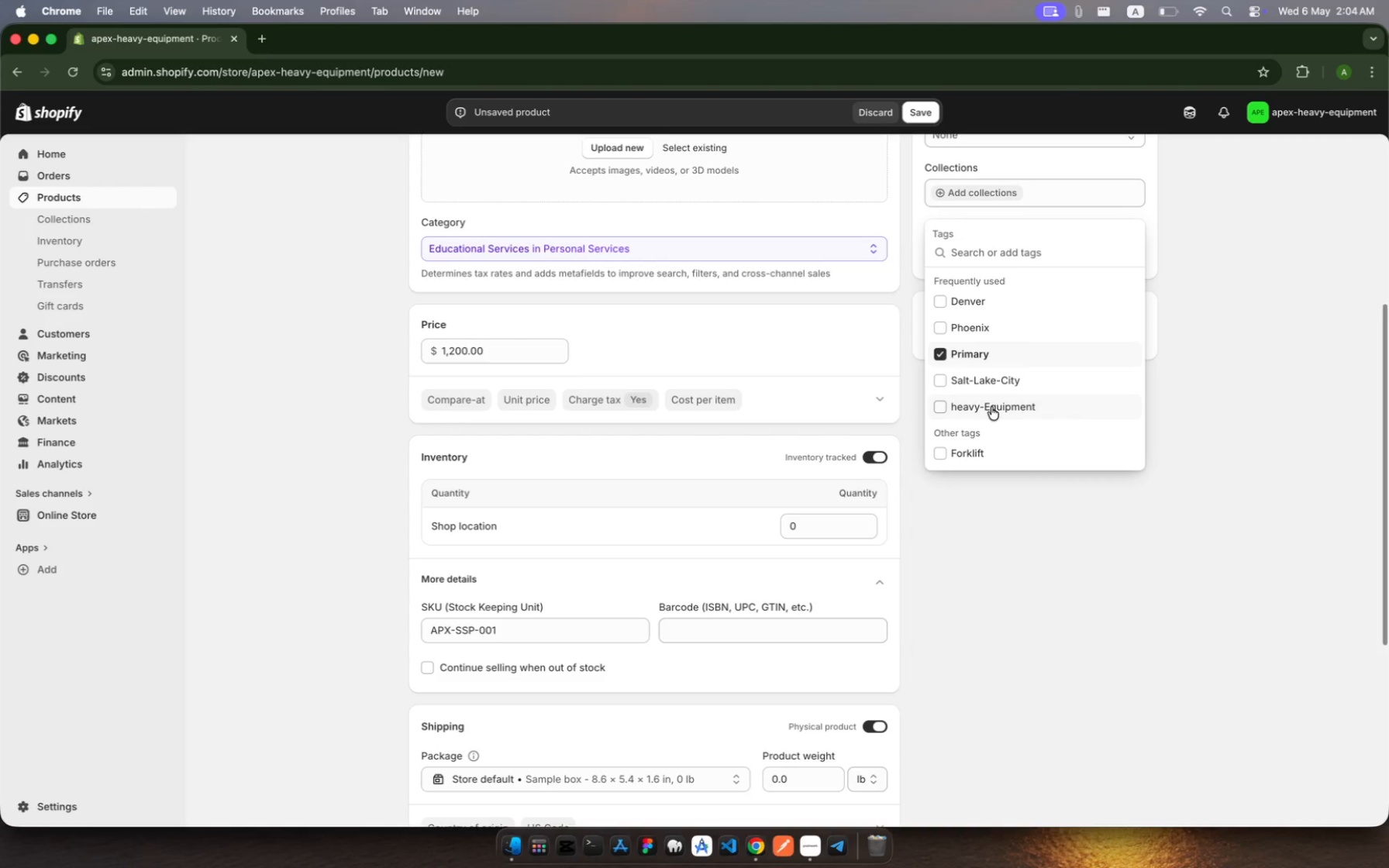 
left_click([991, 407])
 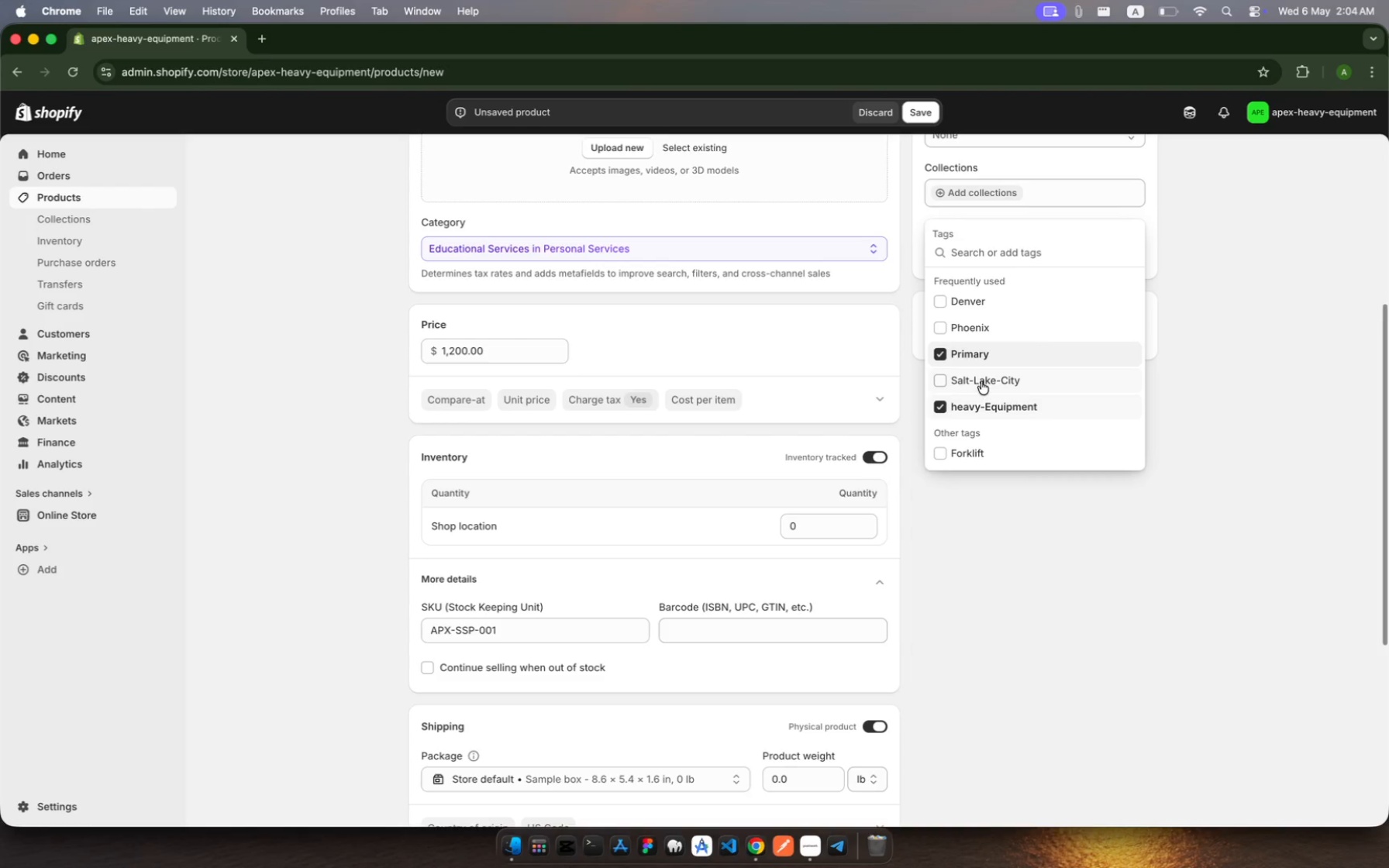 
wait(6.04)
 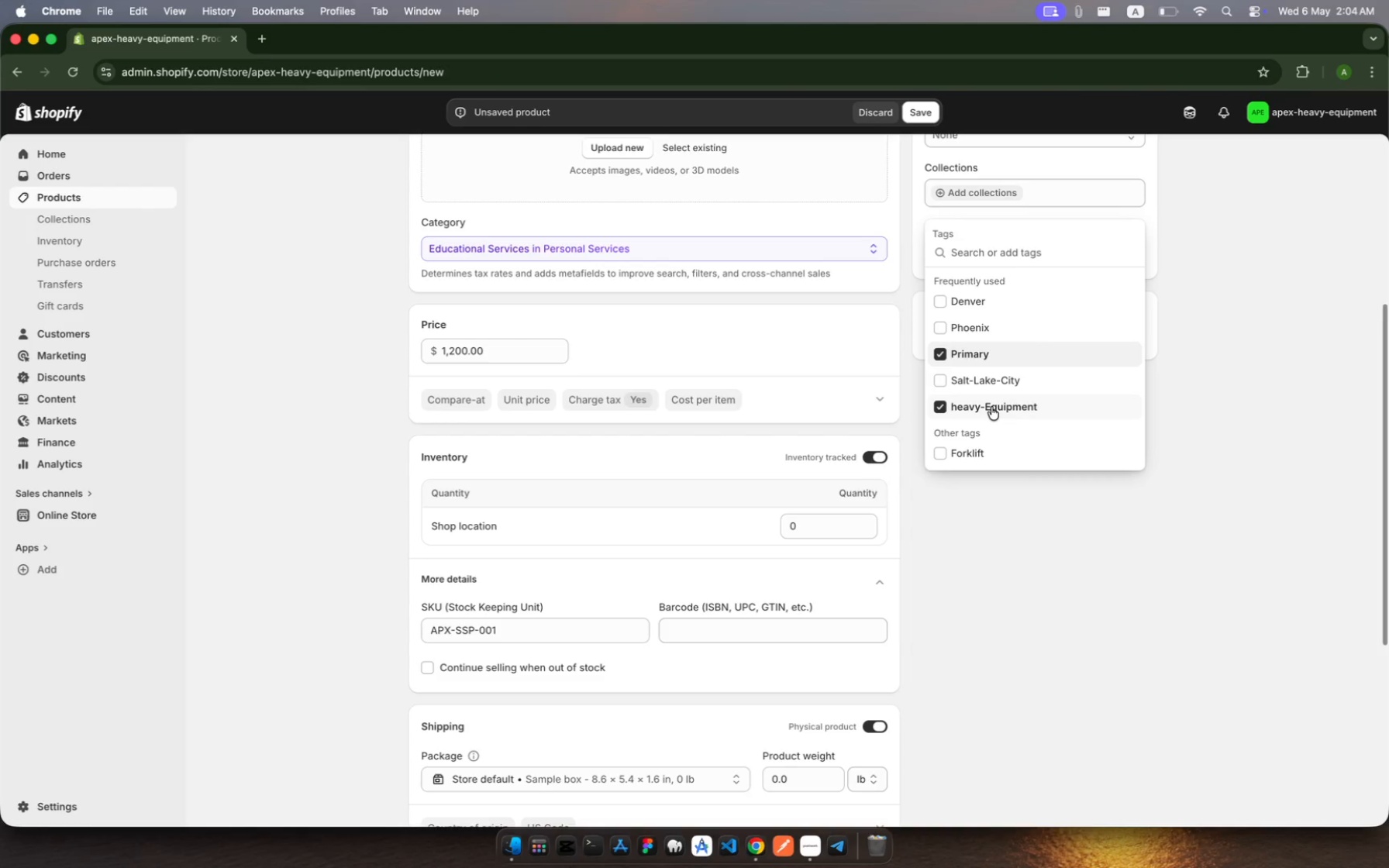 
left_click([969, 297])
 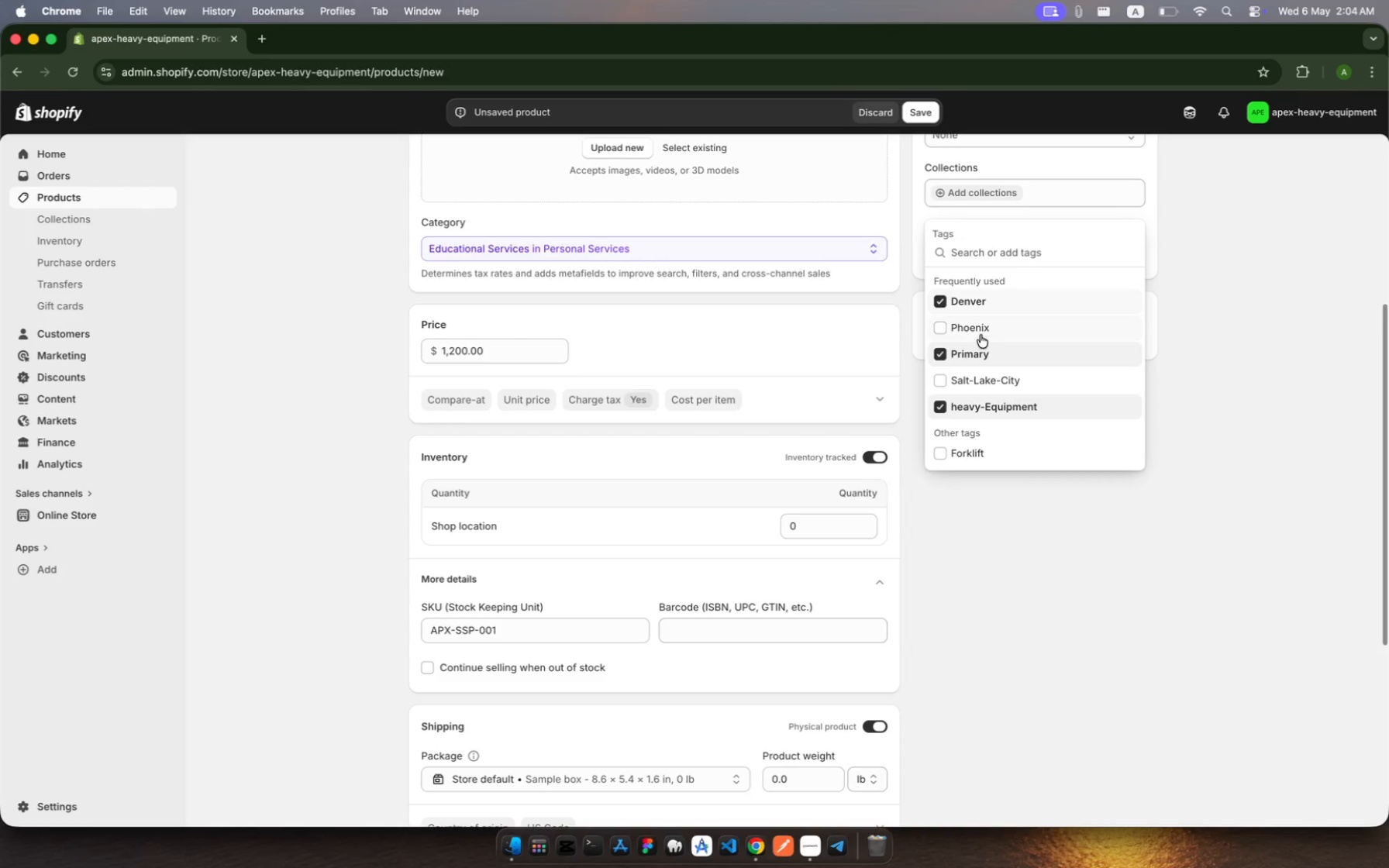 
left_click([977, 329])
 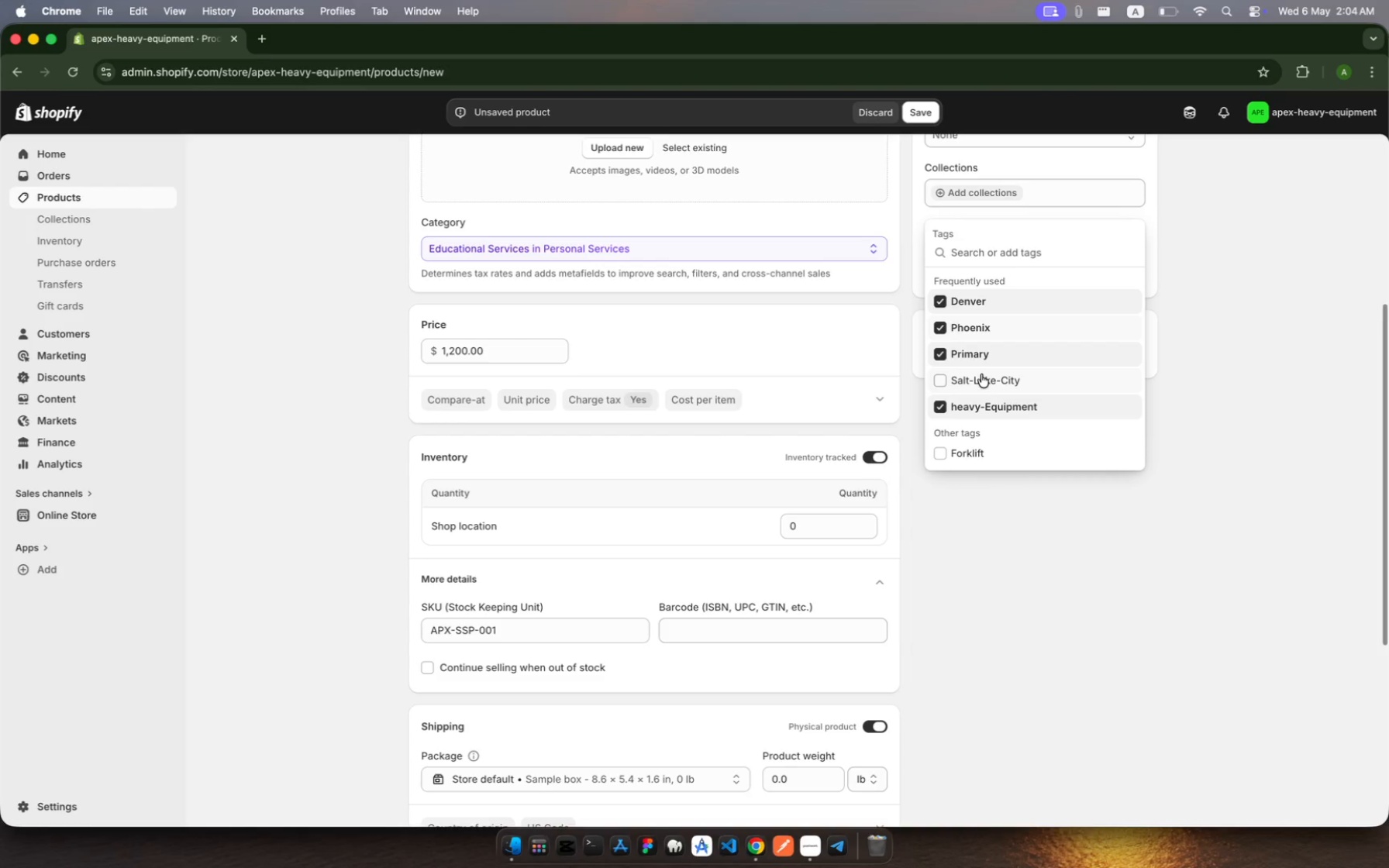 
wait(7.11)
 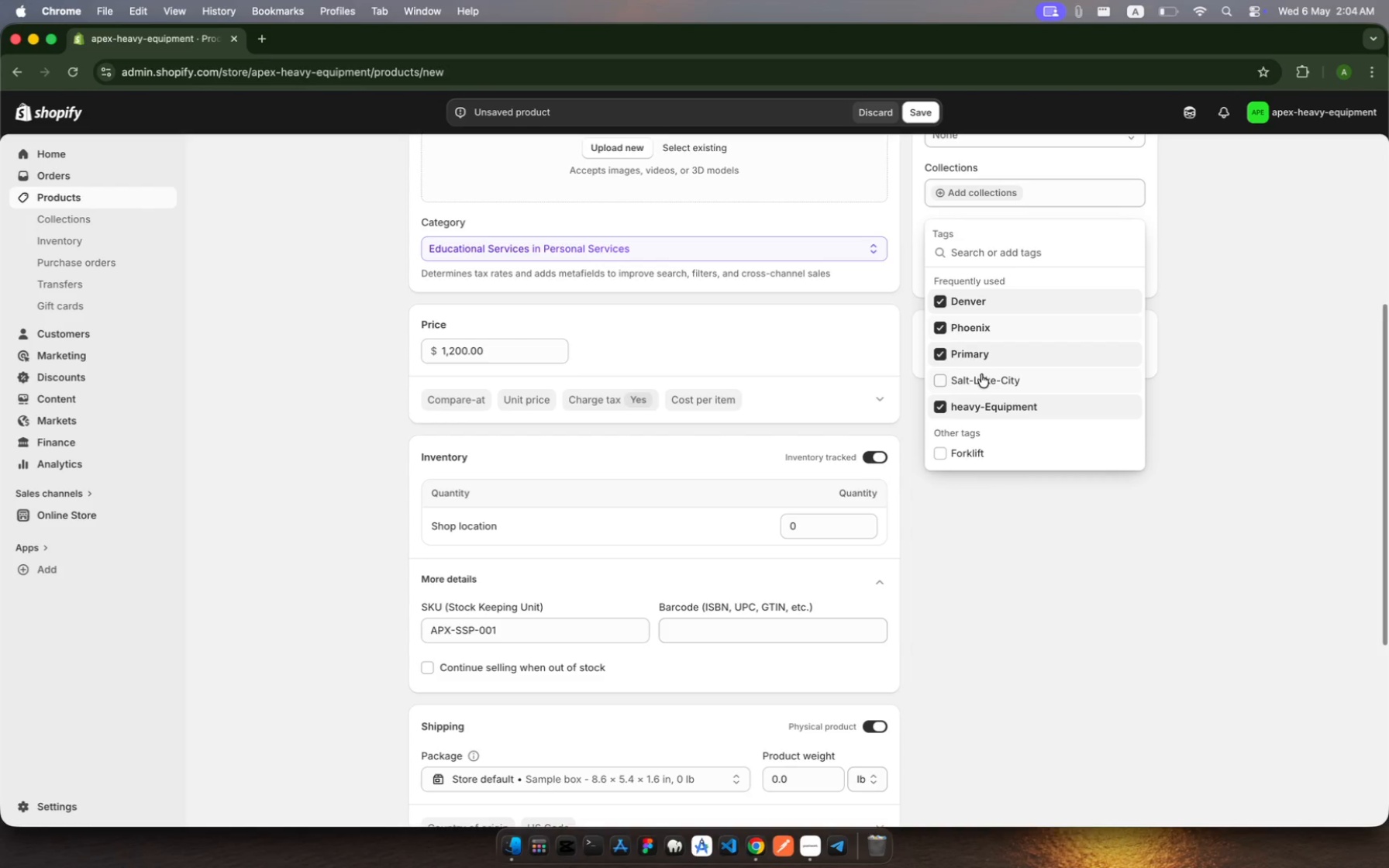 
left_click([970, 381])
 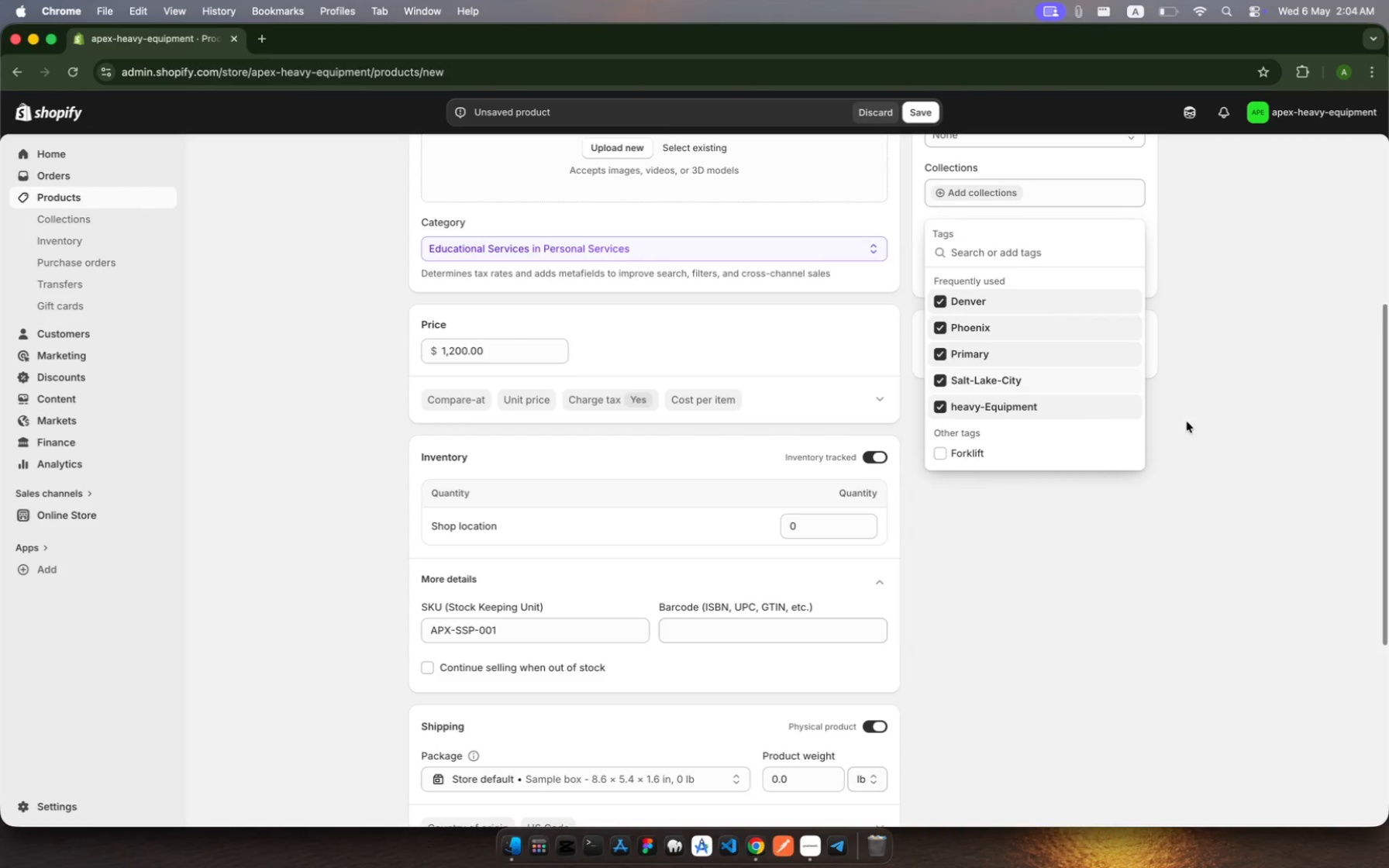 
left_click([1231, 430])
 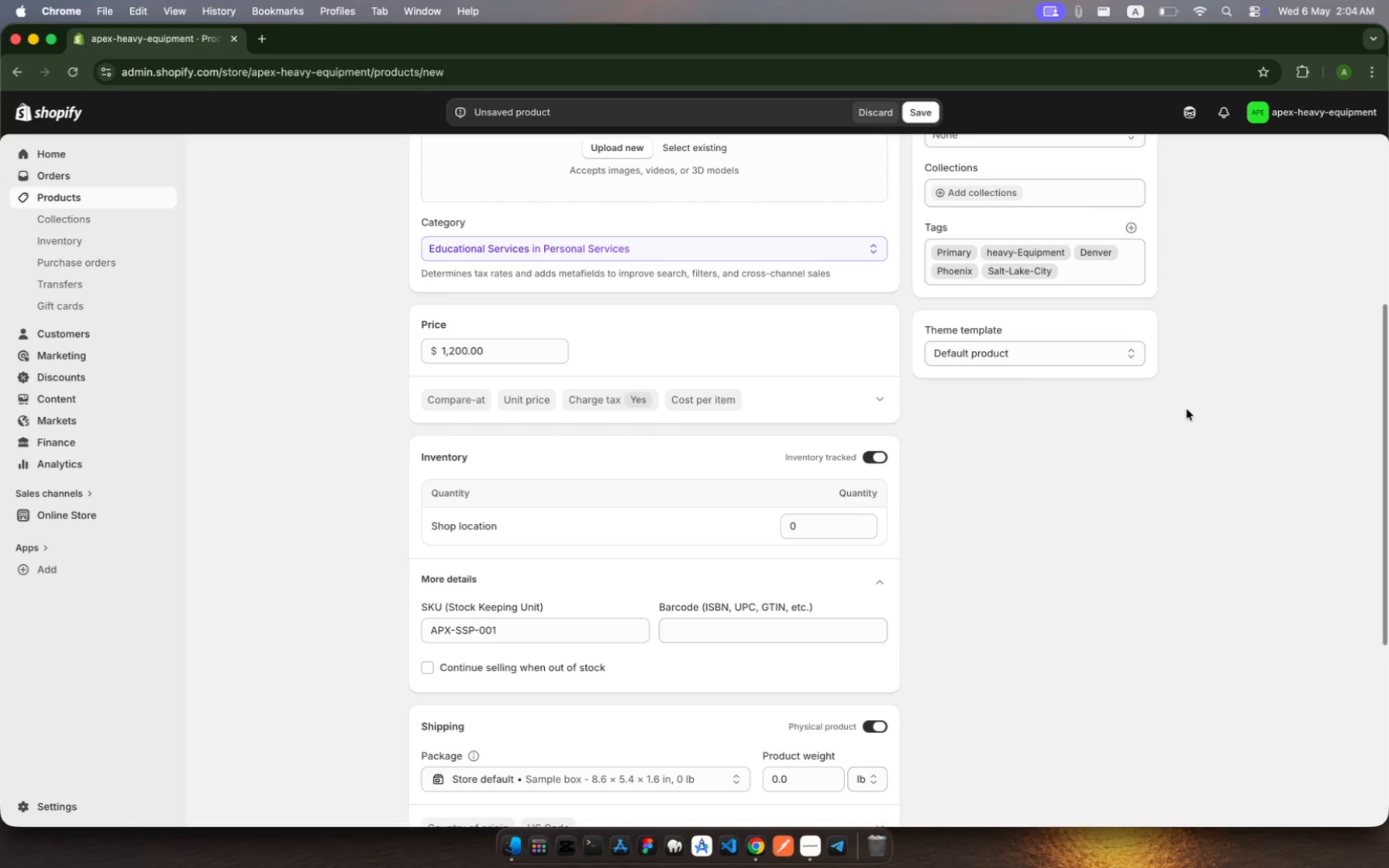 
wait(5.06)
 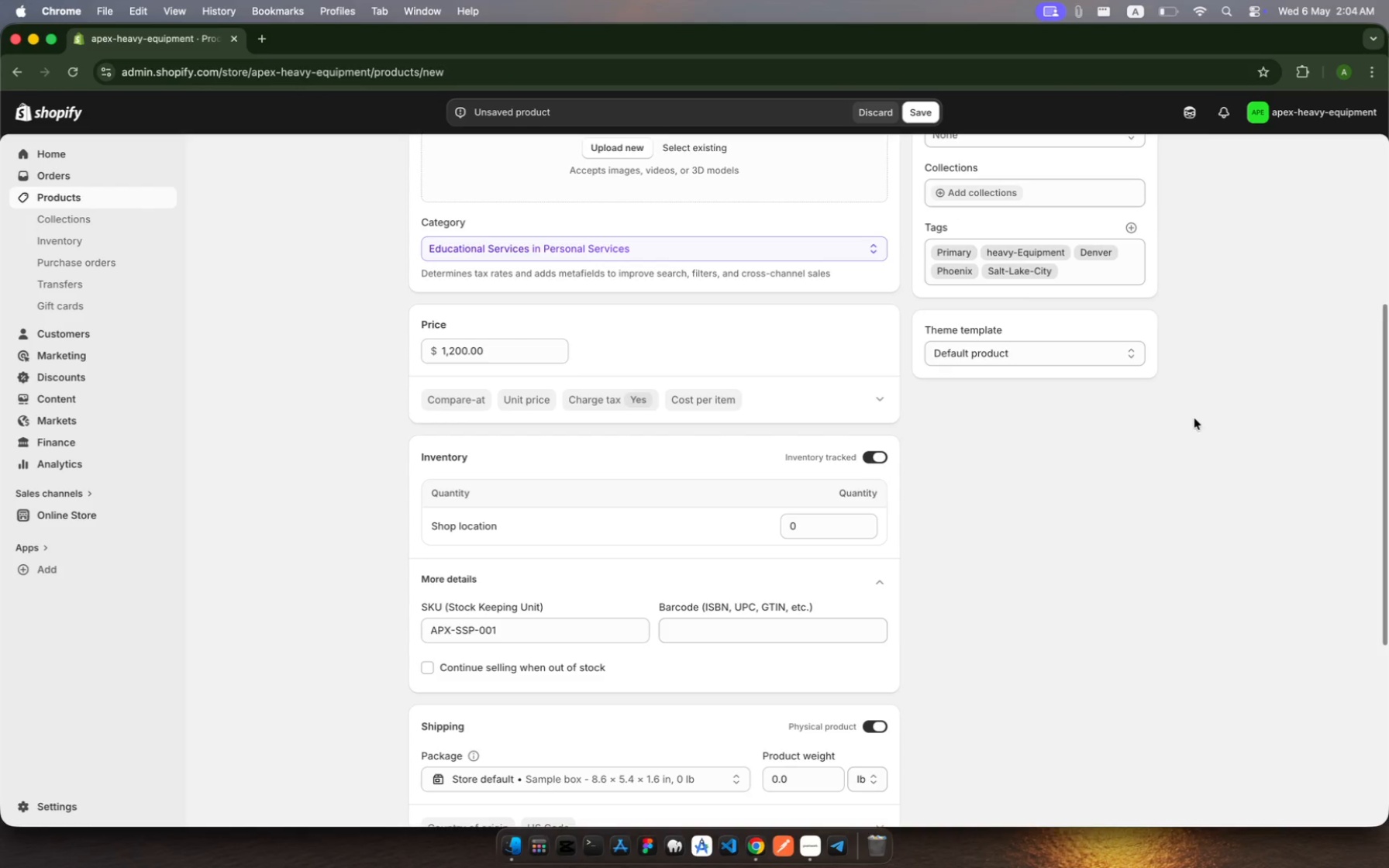 
scroll: coordinate [1187, 409], scroll_direction: up, amount: 11.0
 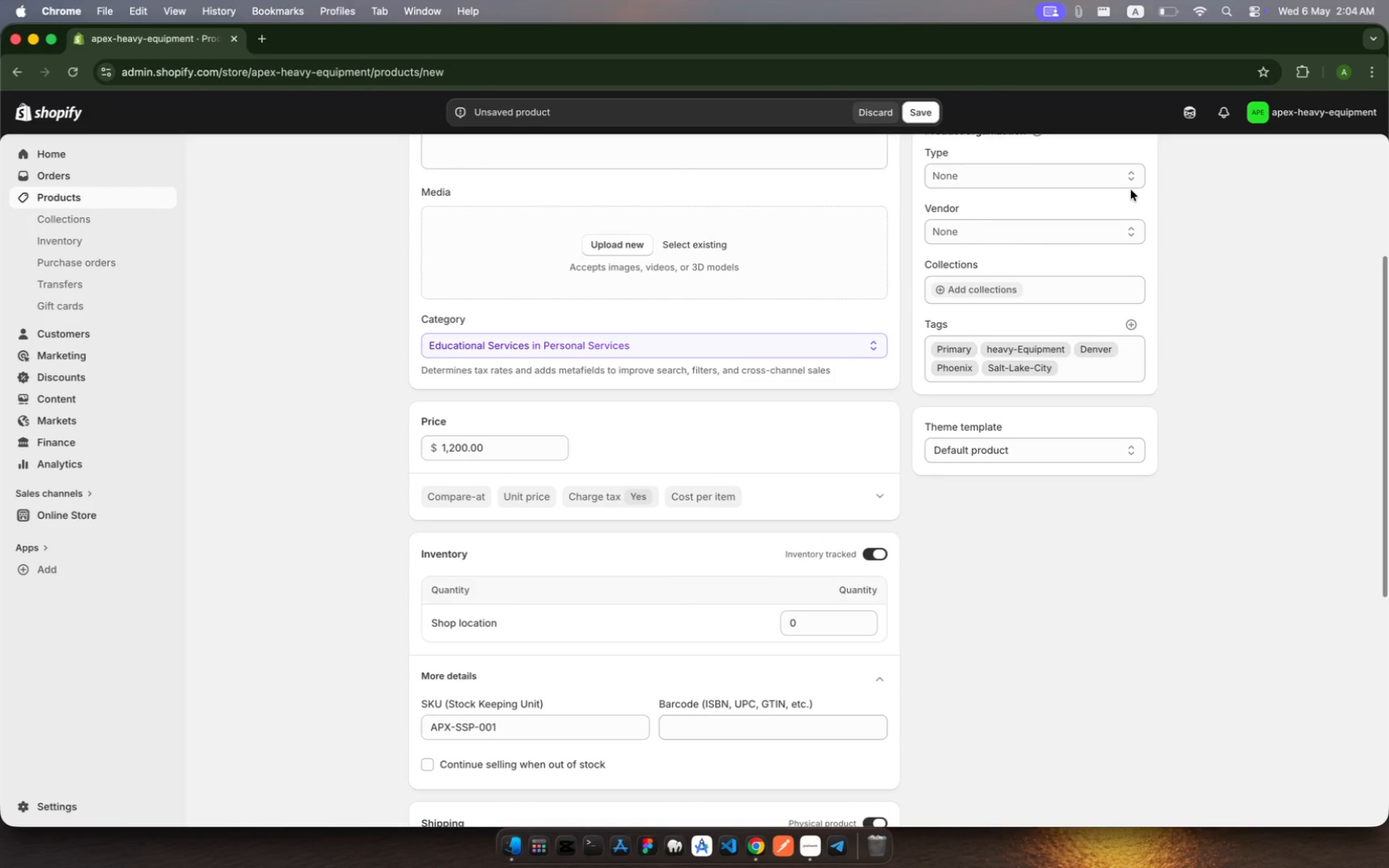 
left_click([1129, 171])
 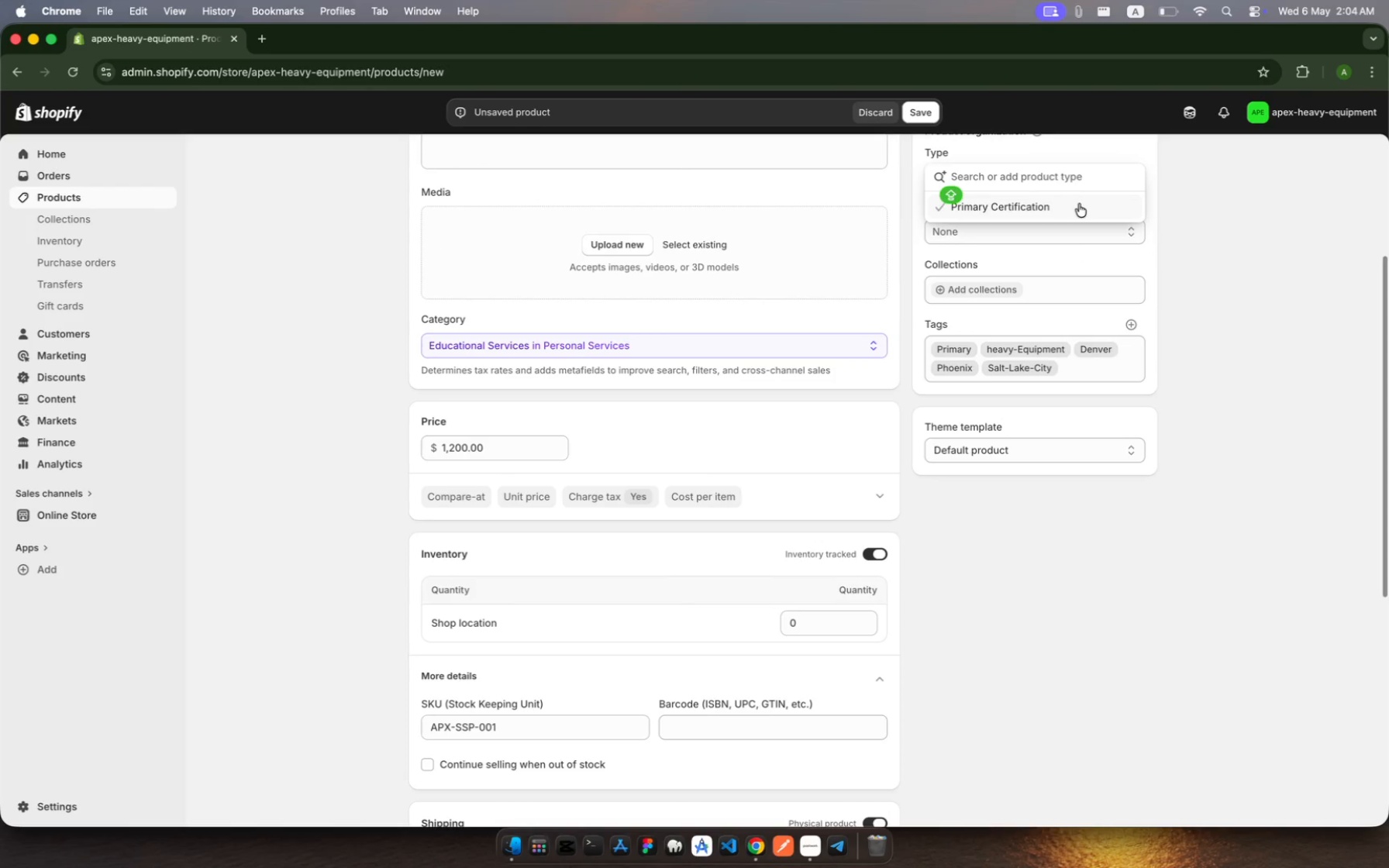 
left_click([1079, 205])
 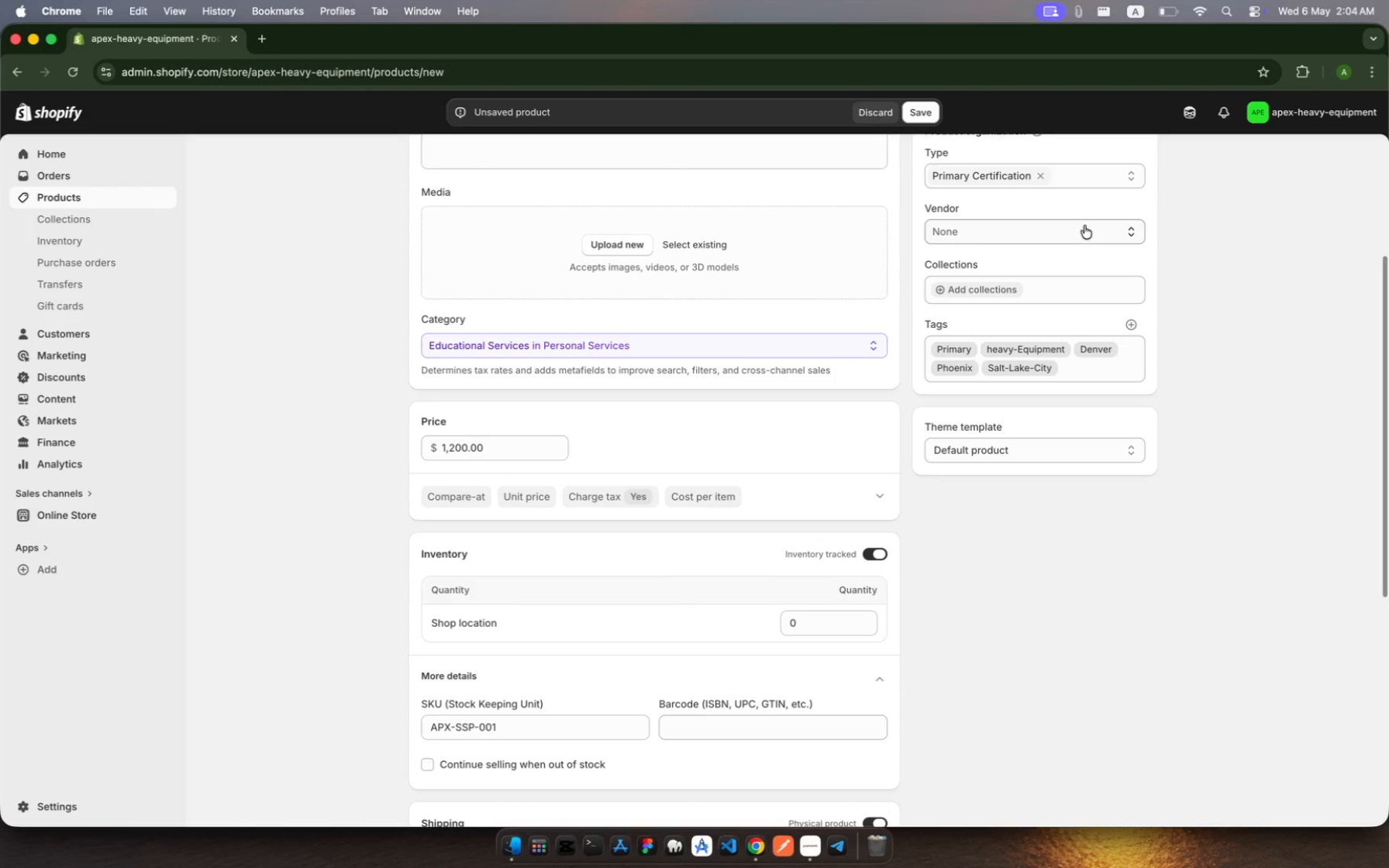 
left_click([1084, 226])
 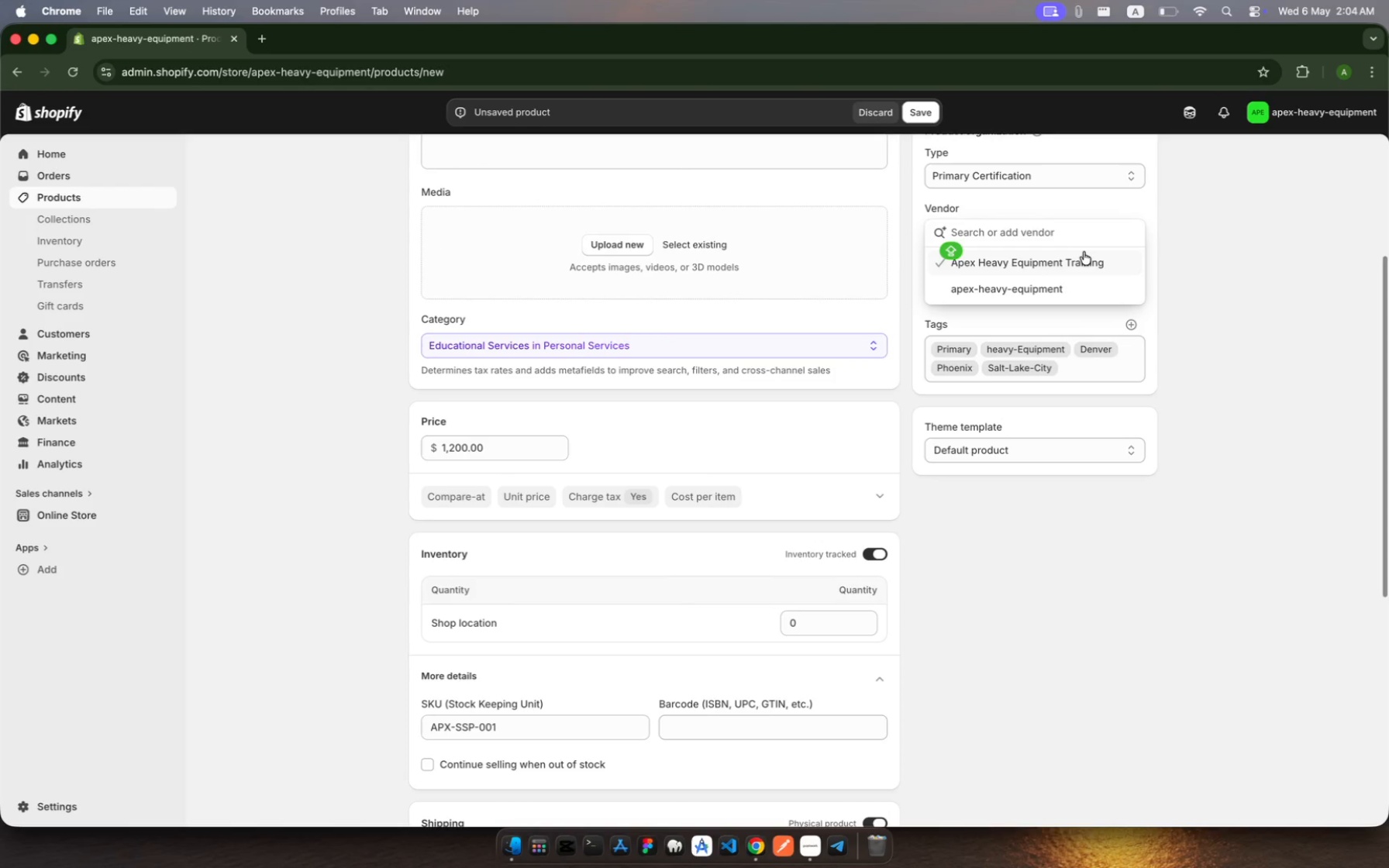 
left_click([1084, 252])
 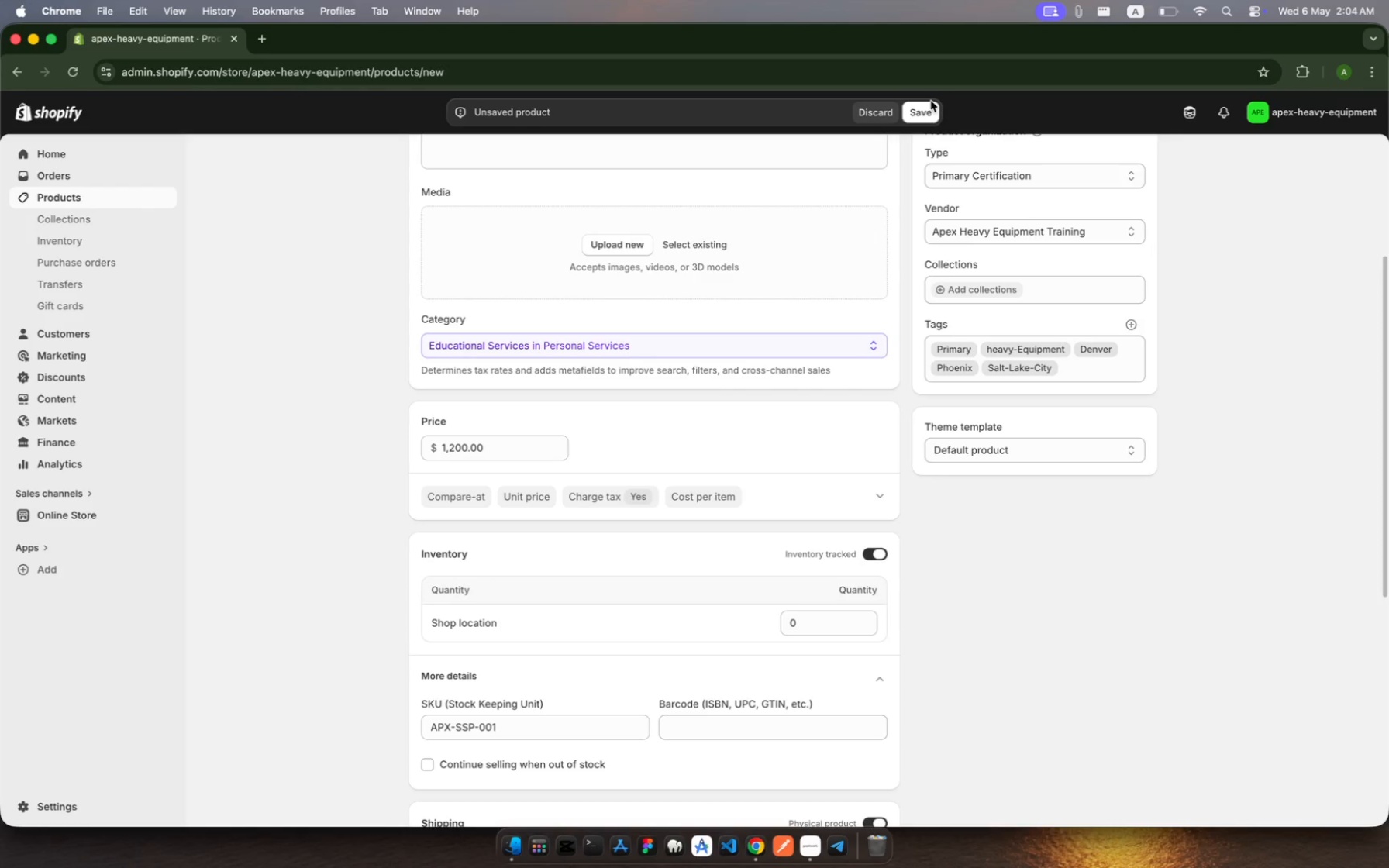 
left_click([926, 108])
 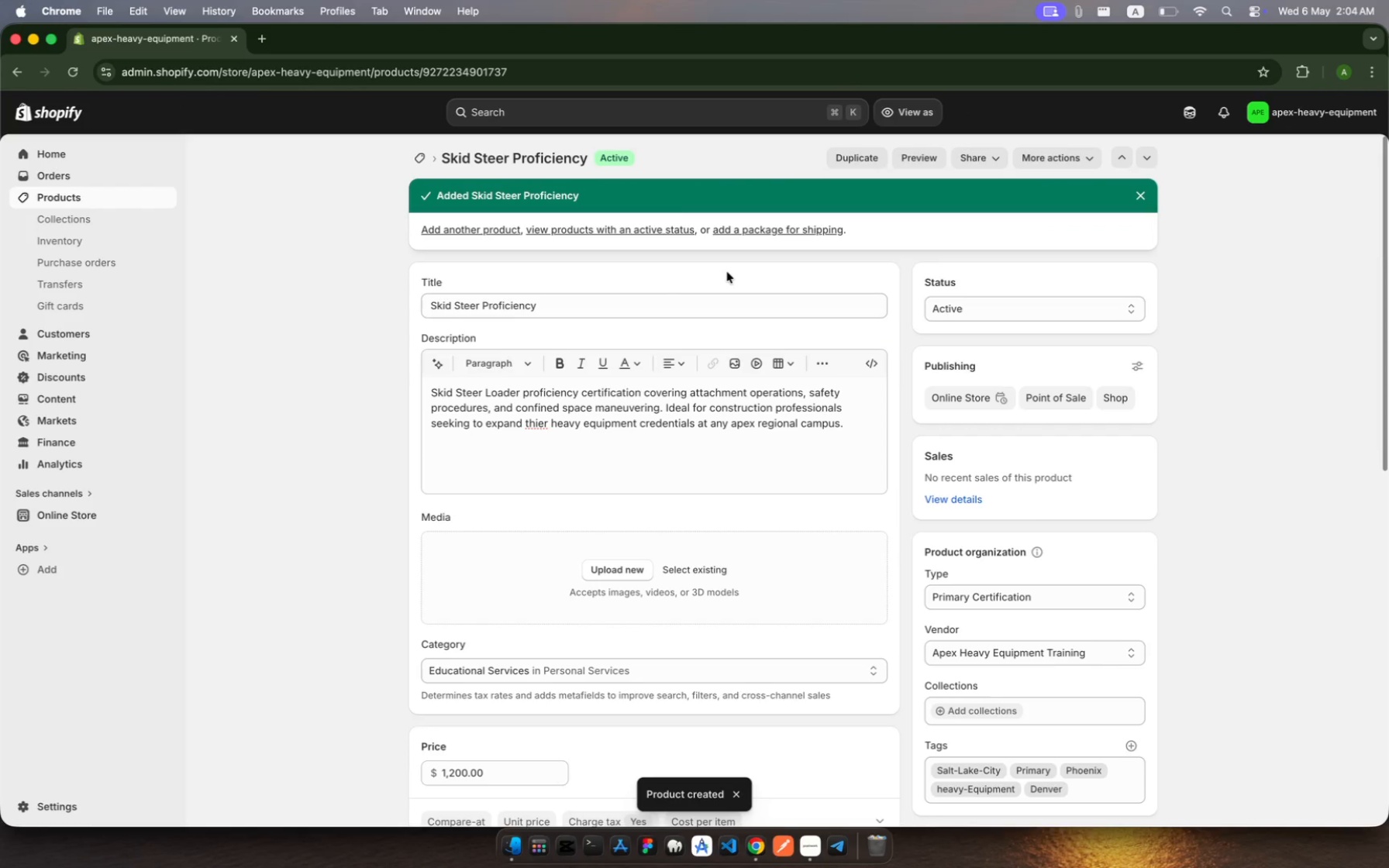 
wait(11.75)
 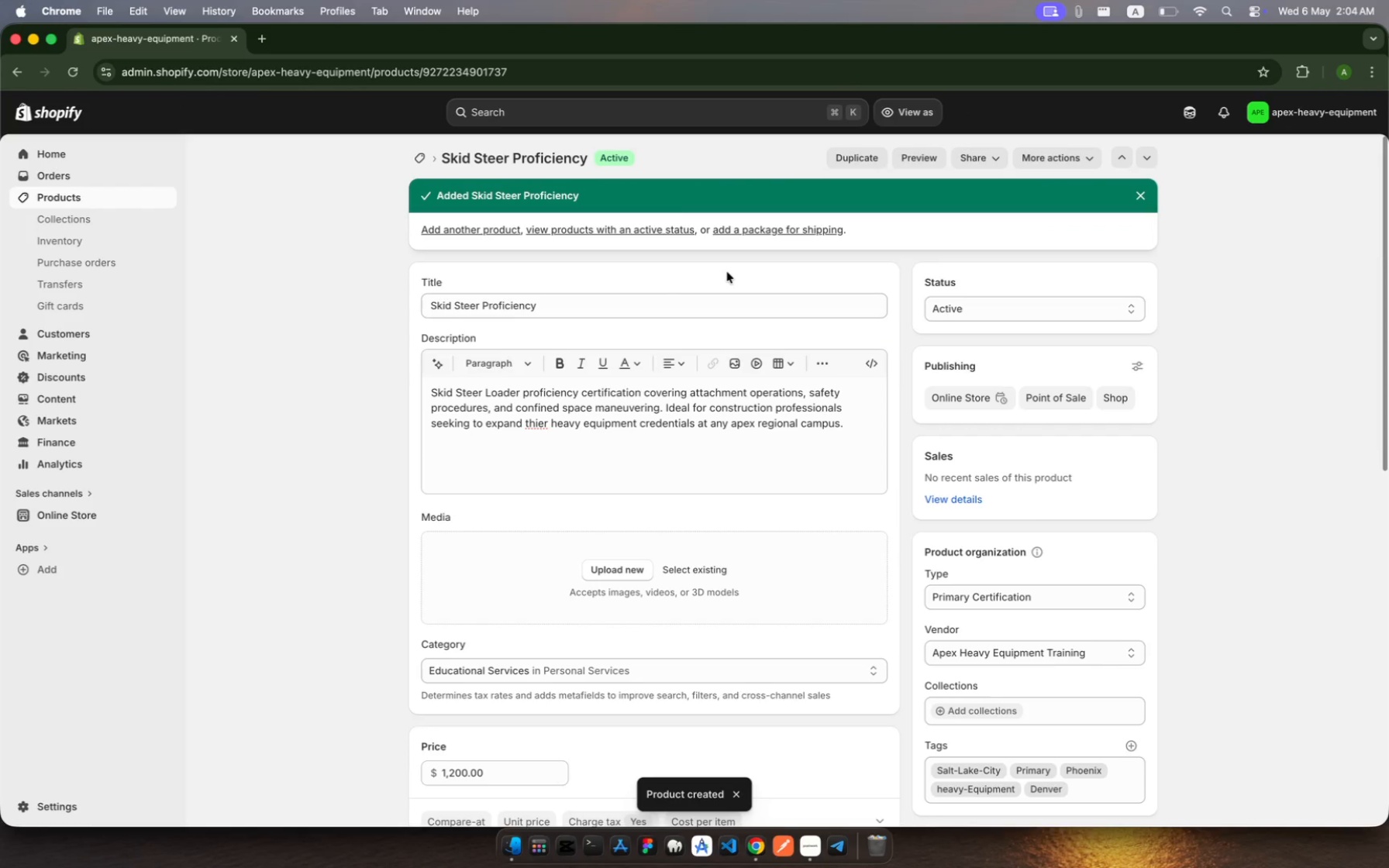 
left_click([136, 191])
 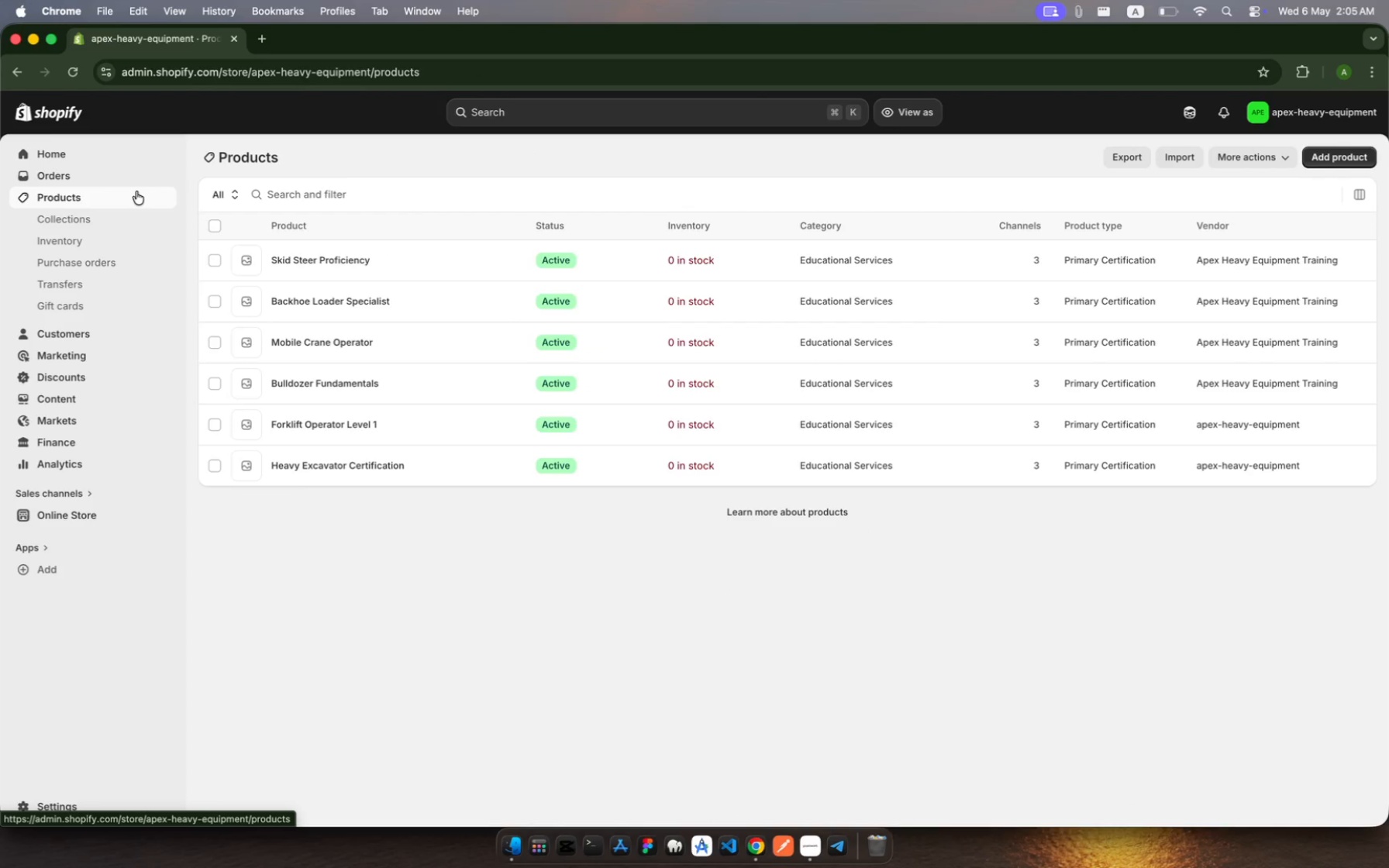 
wait(9.11)
 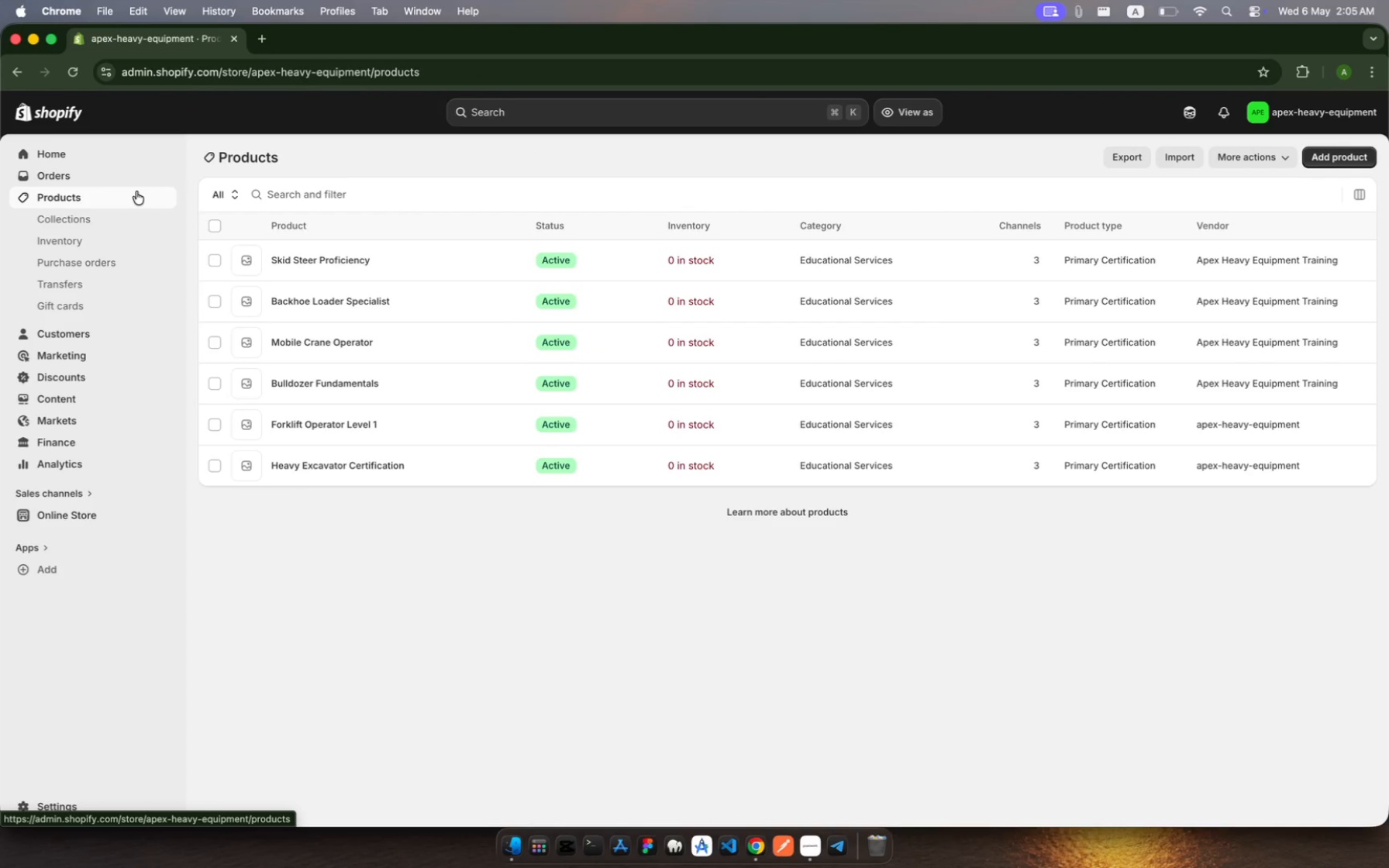 
left_click([1333, 159])
 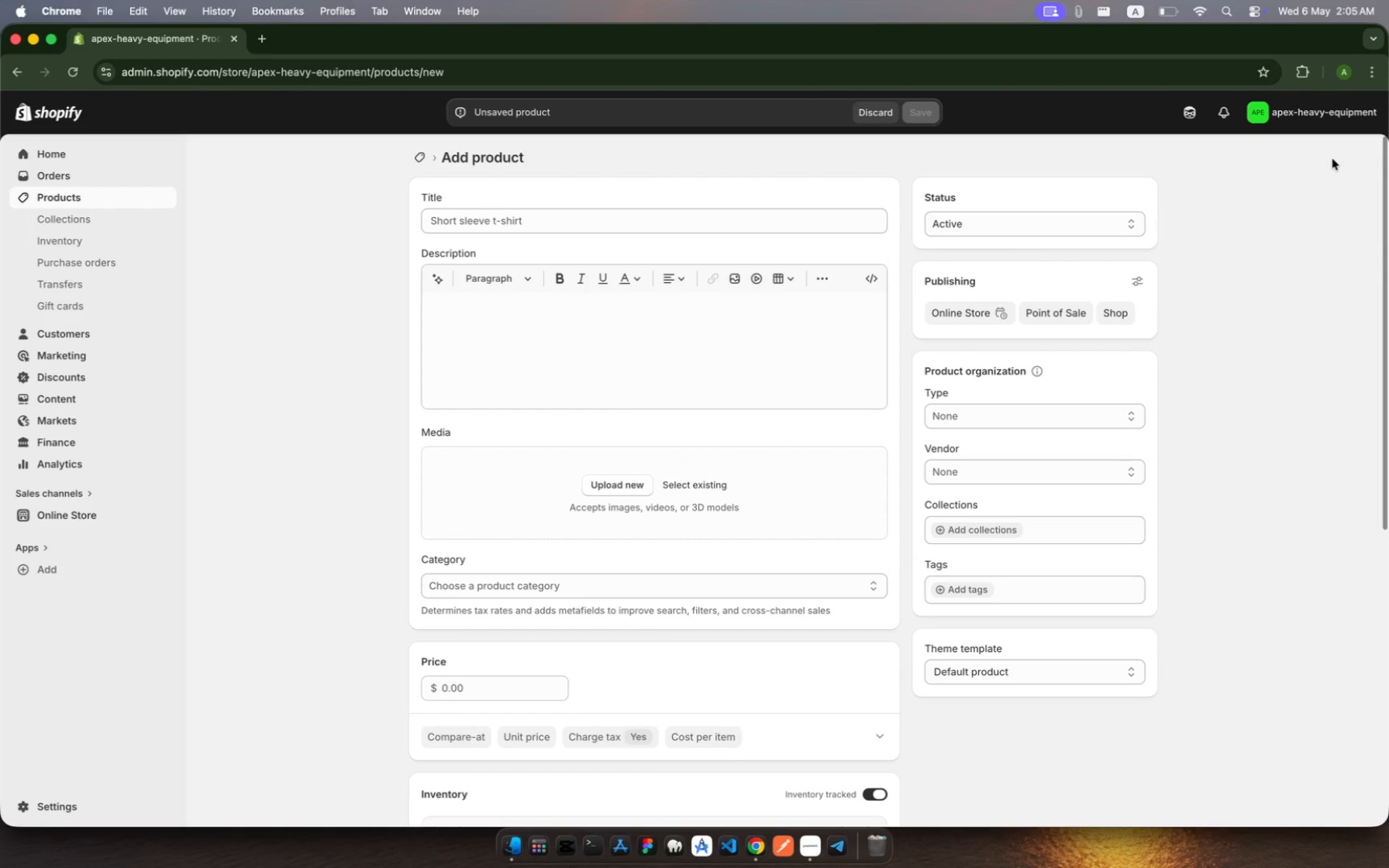 
wait(11.96)
 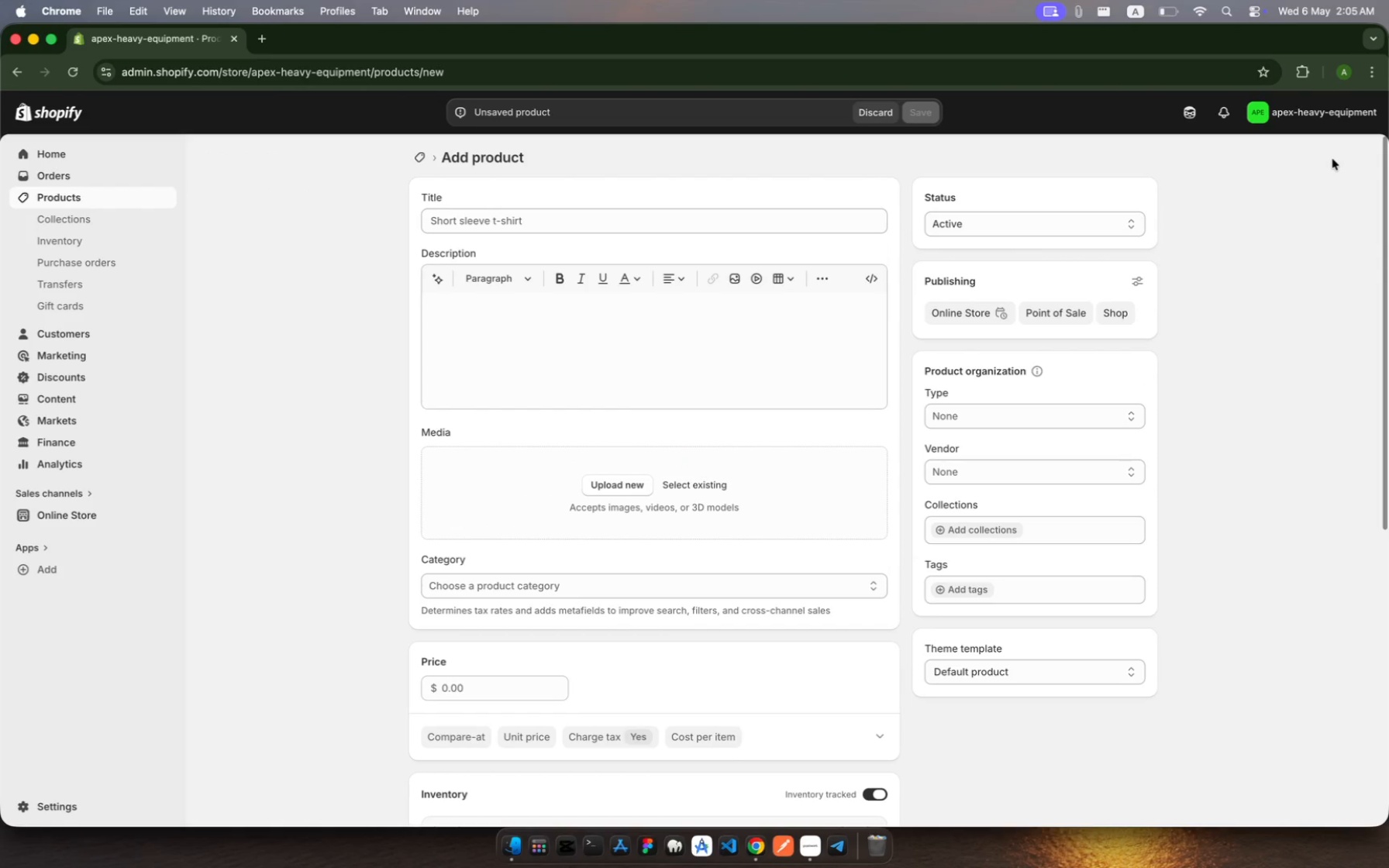 
left_click([631, 215])
 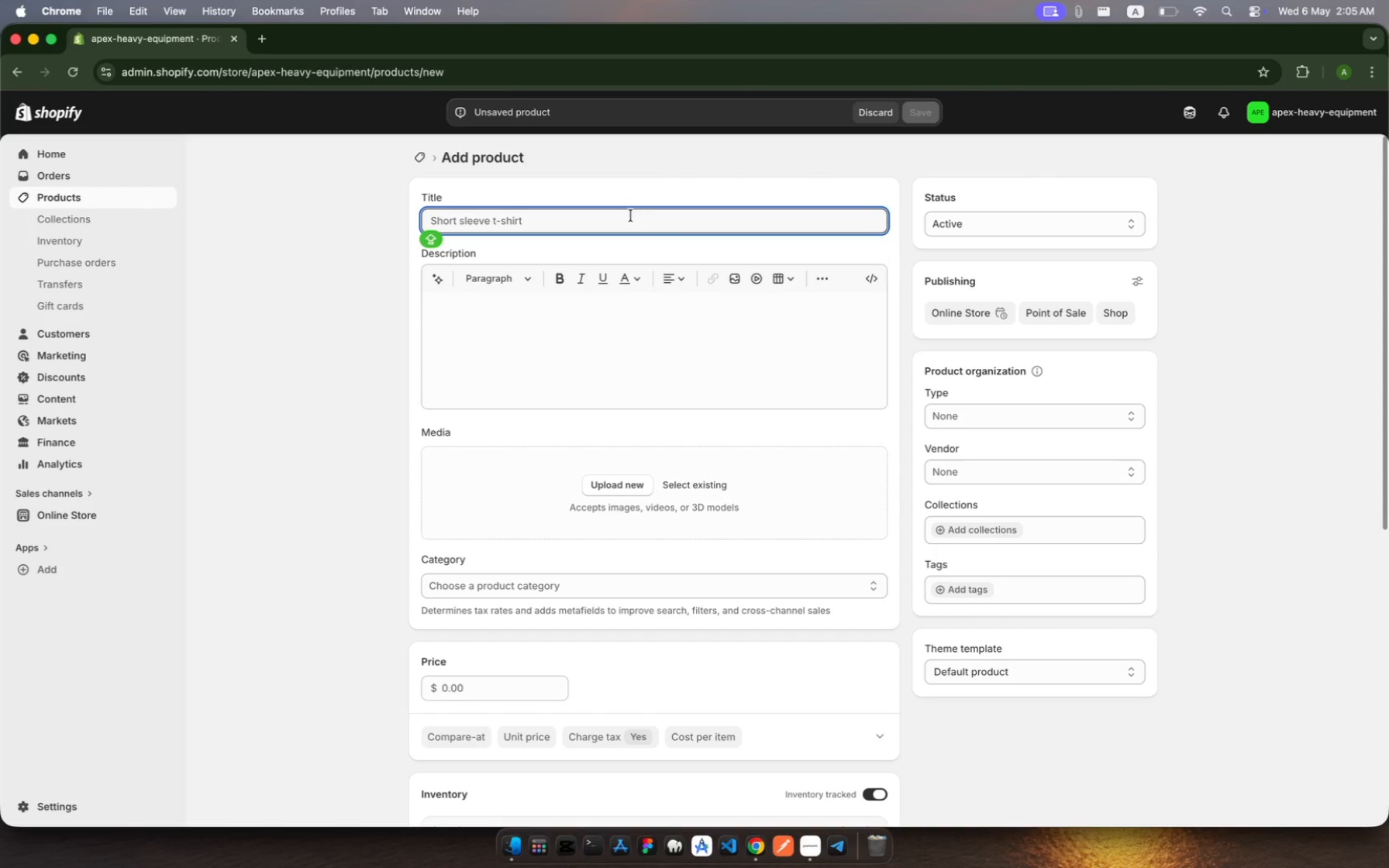 
type(Articulated Dump truck )
 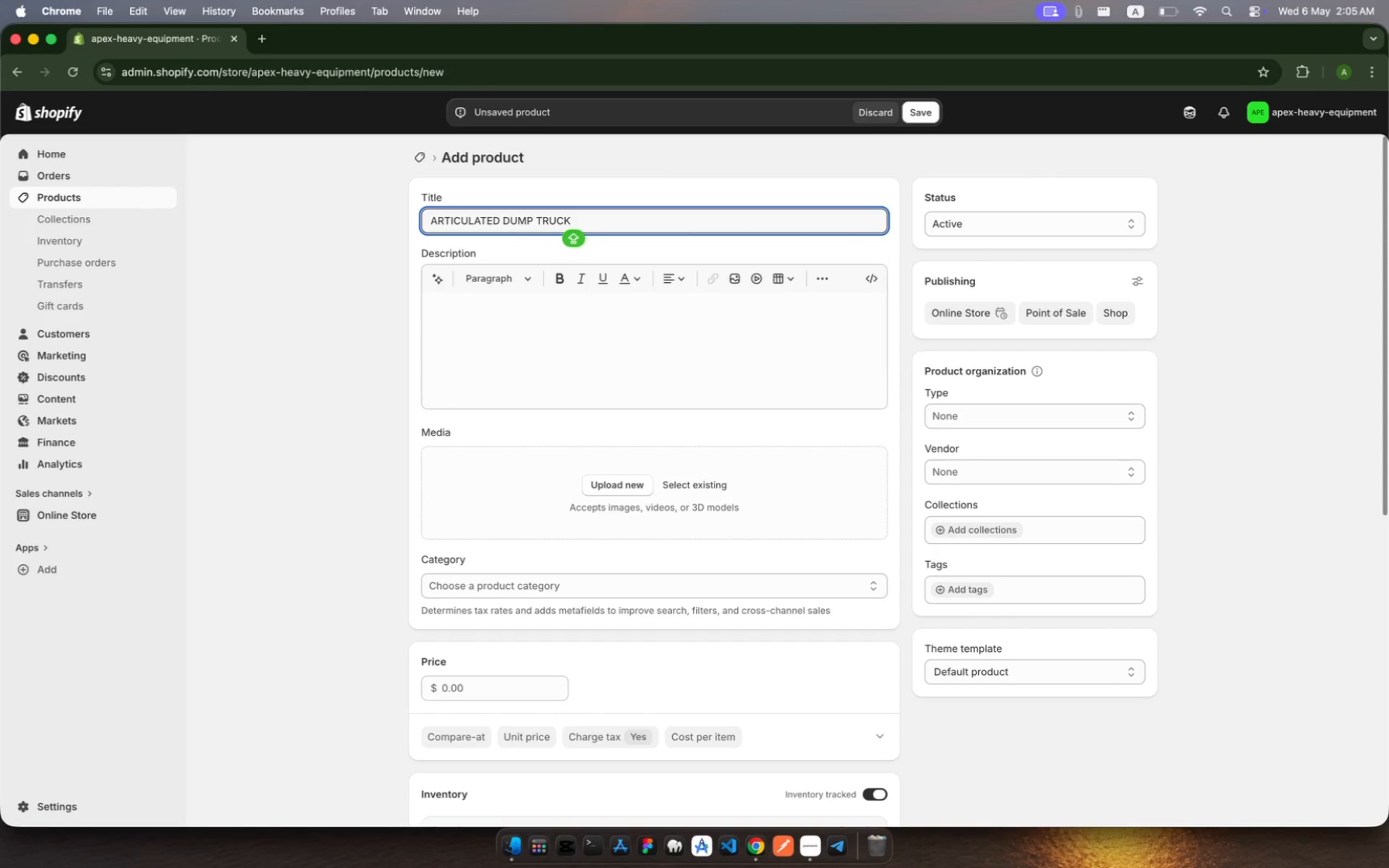 
key(Meta+A)
 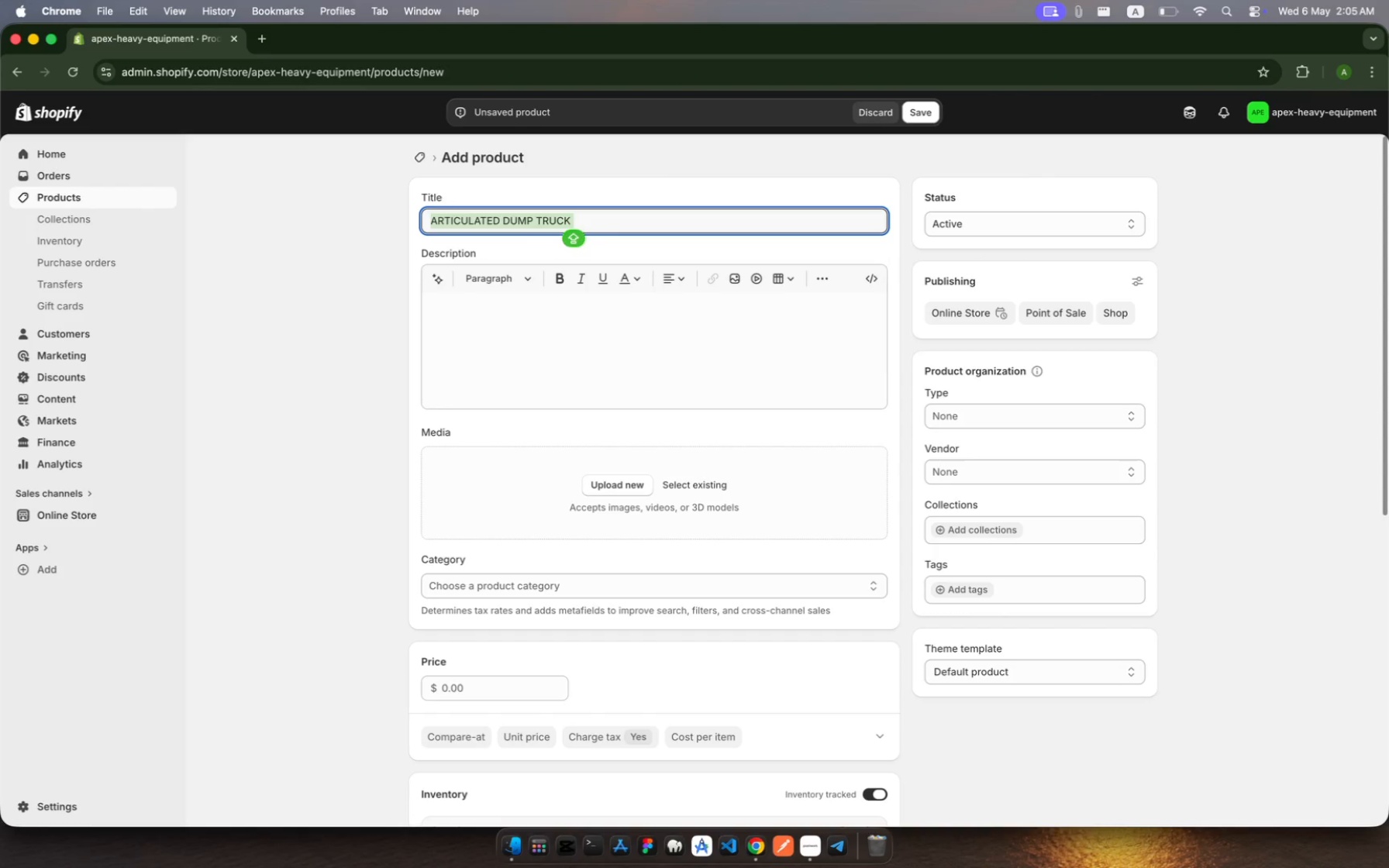 
type(articulated Dump Truc Training)
 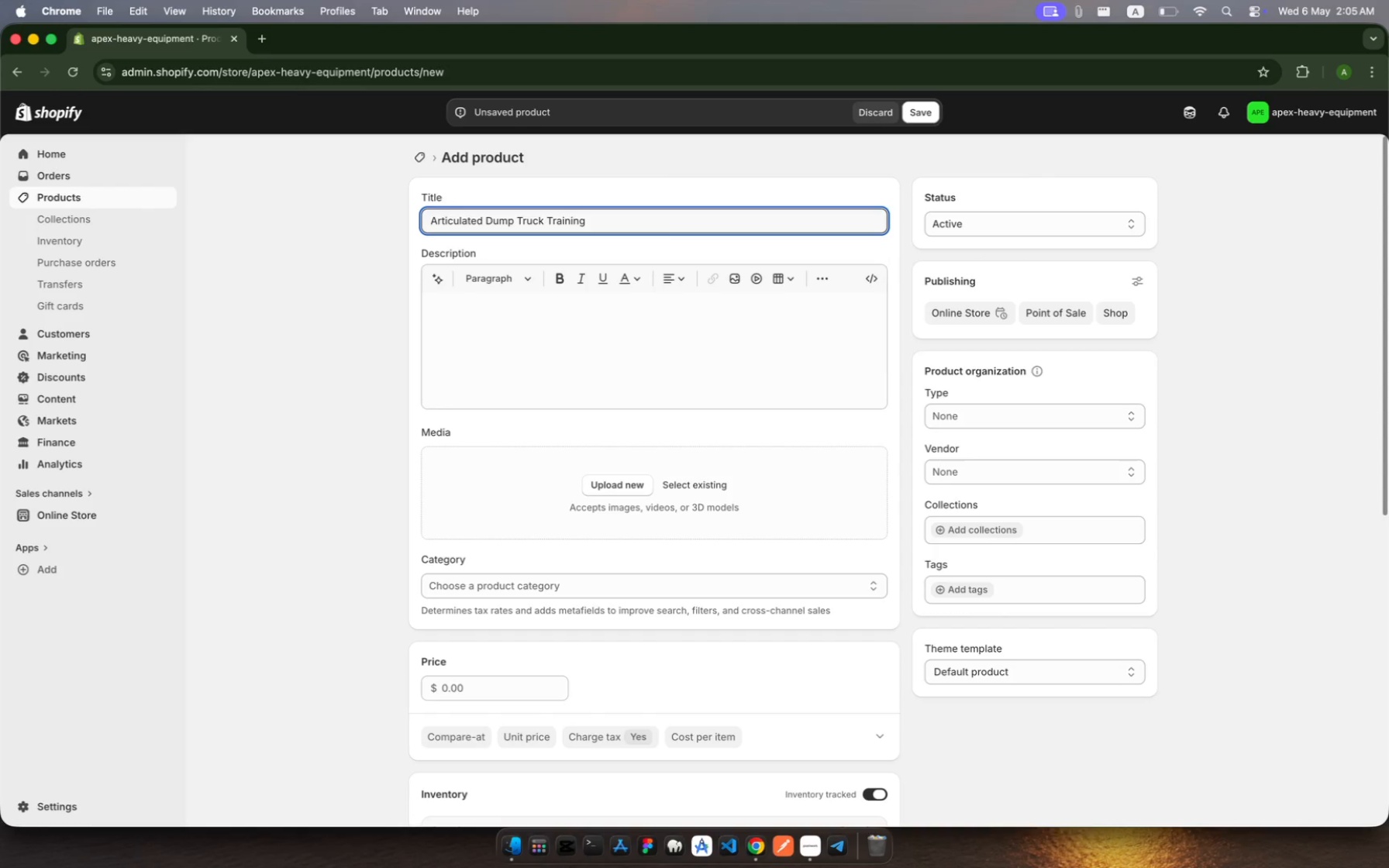 
 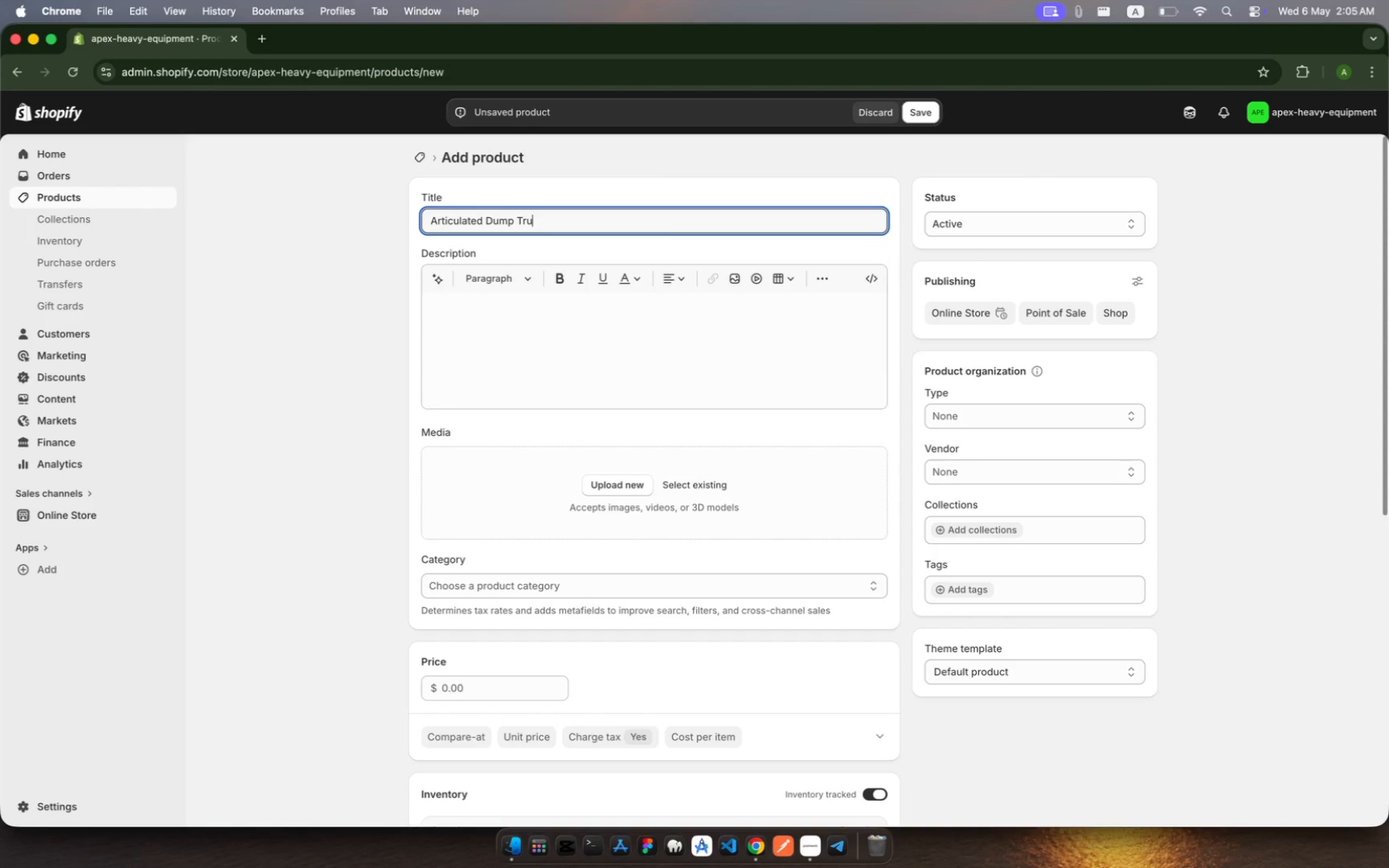 
hold_key(key=K, duration=0.34)
 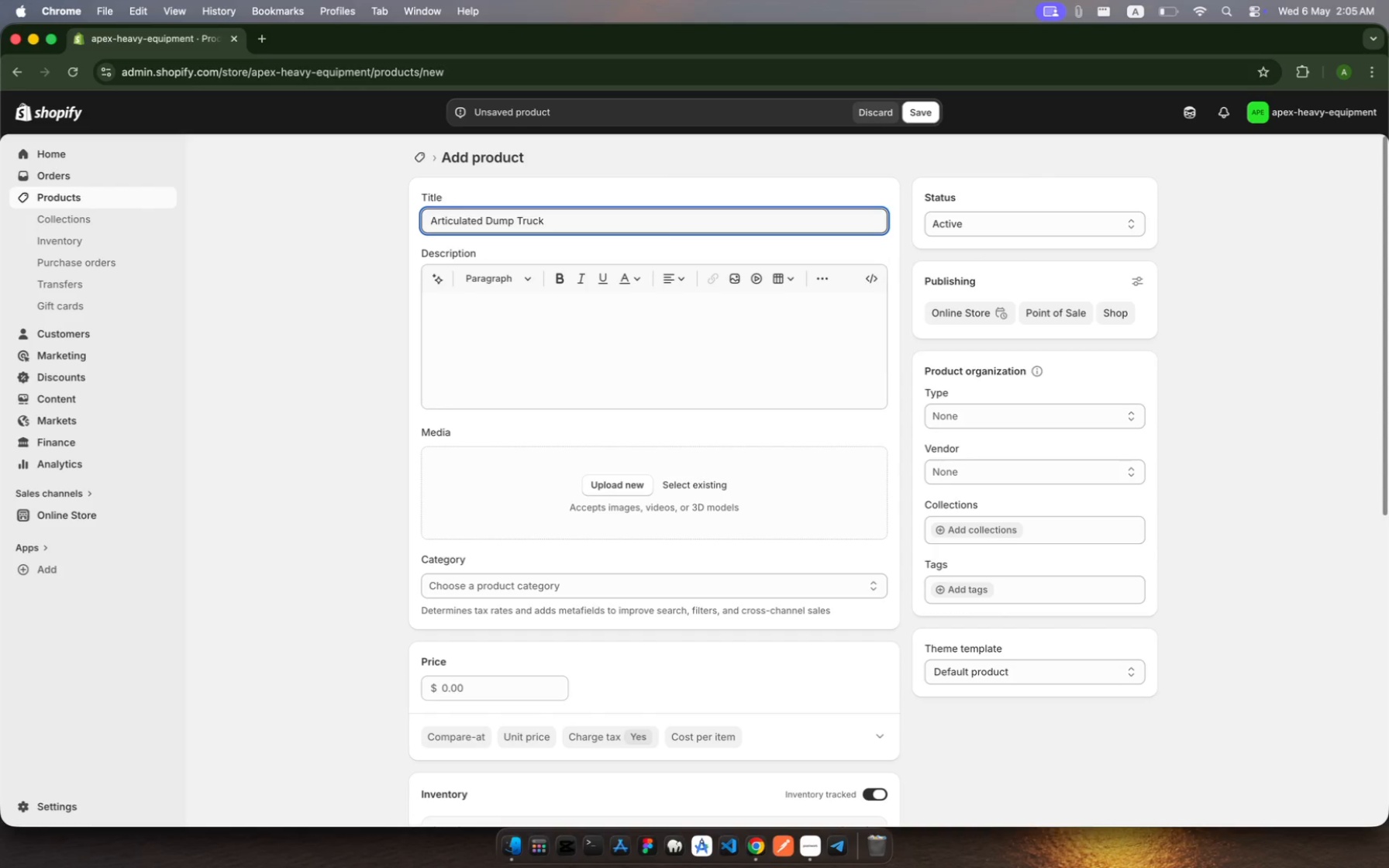 
left_click([598, 356])
 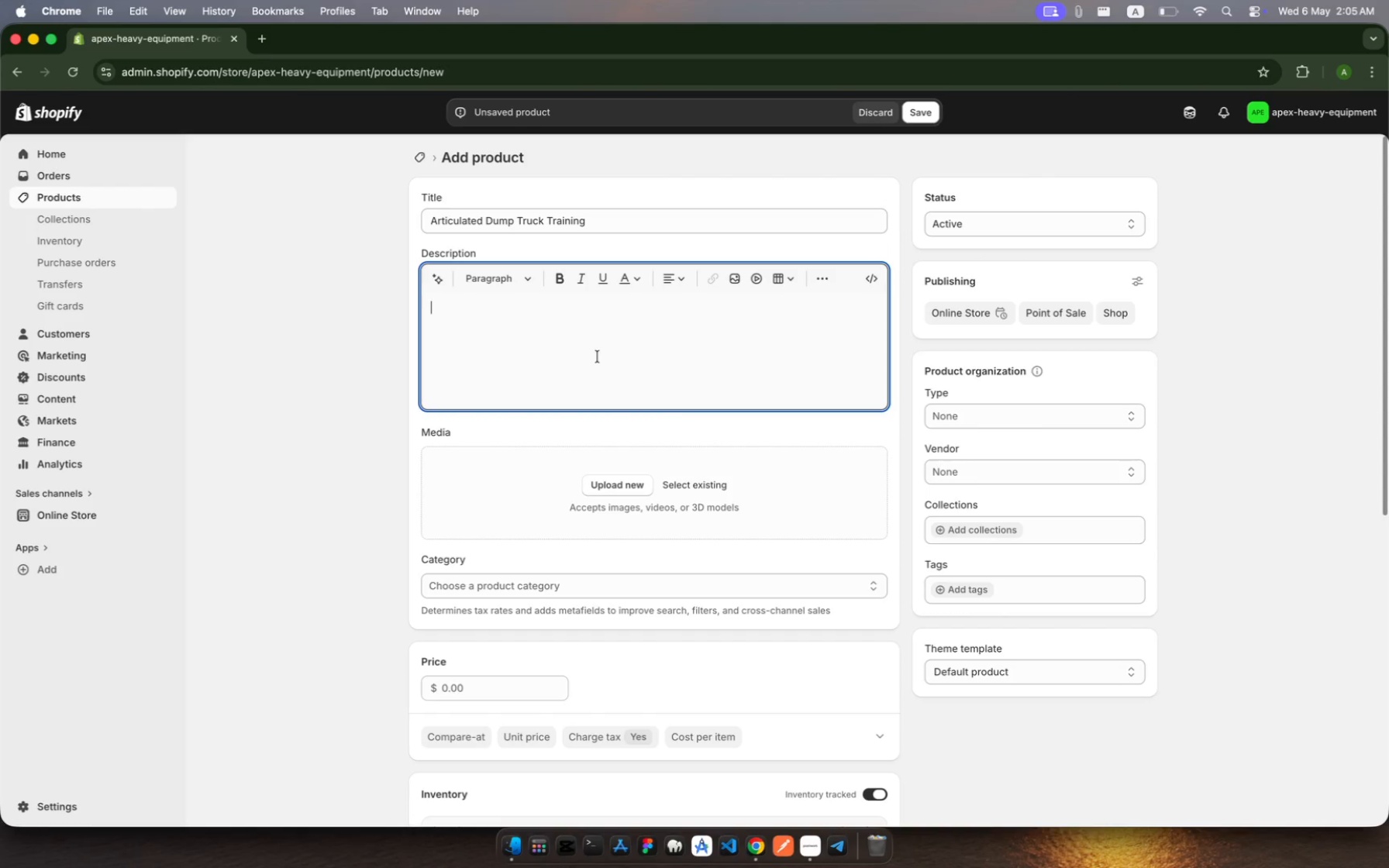 
type(Articulated )
 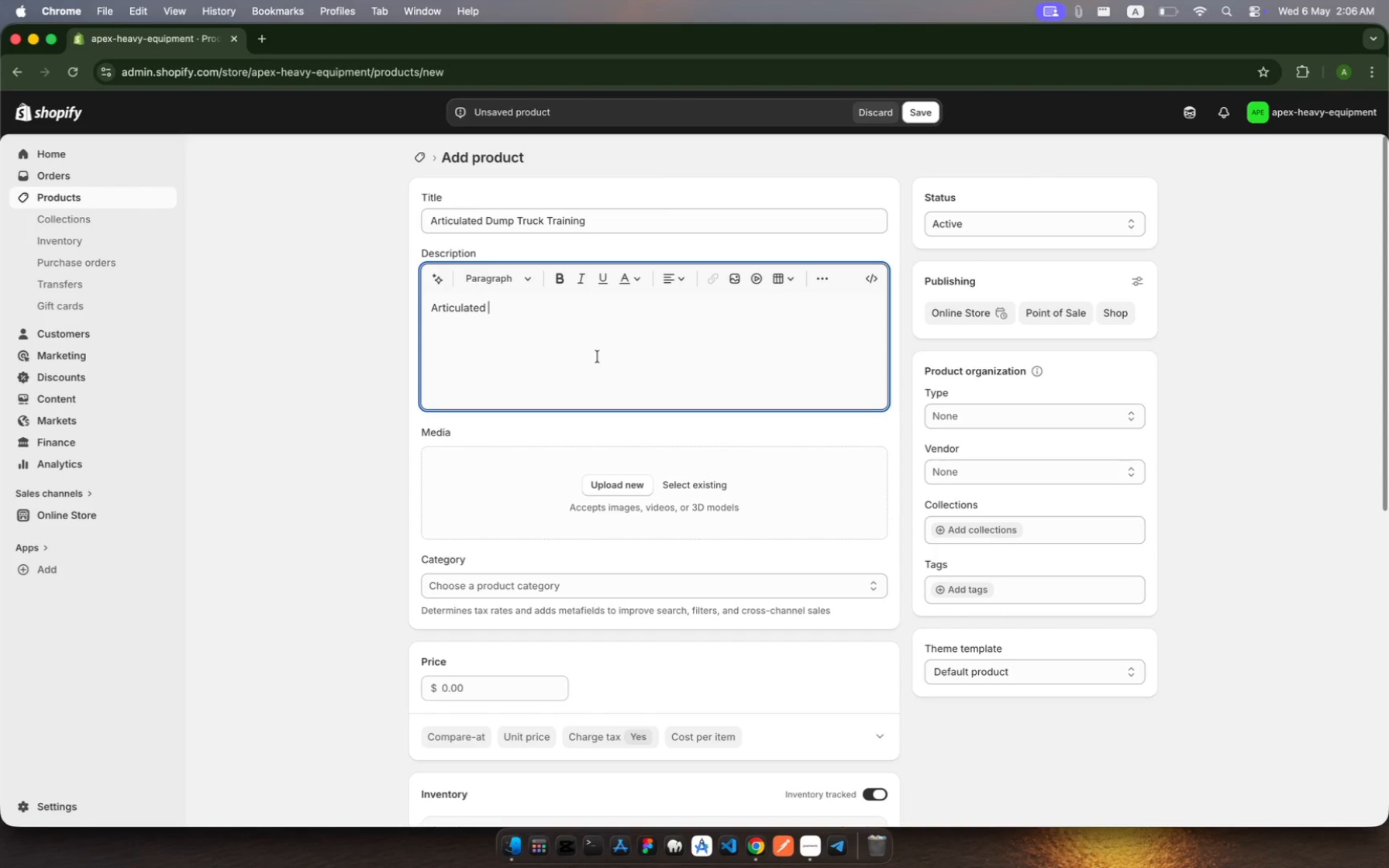 
type(Dump trac operatr )
 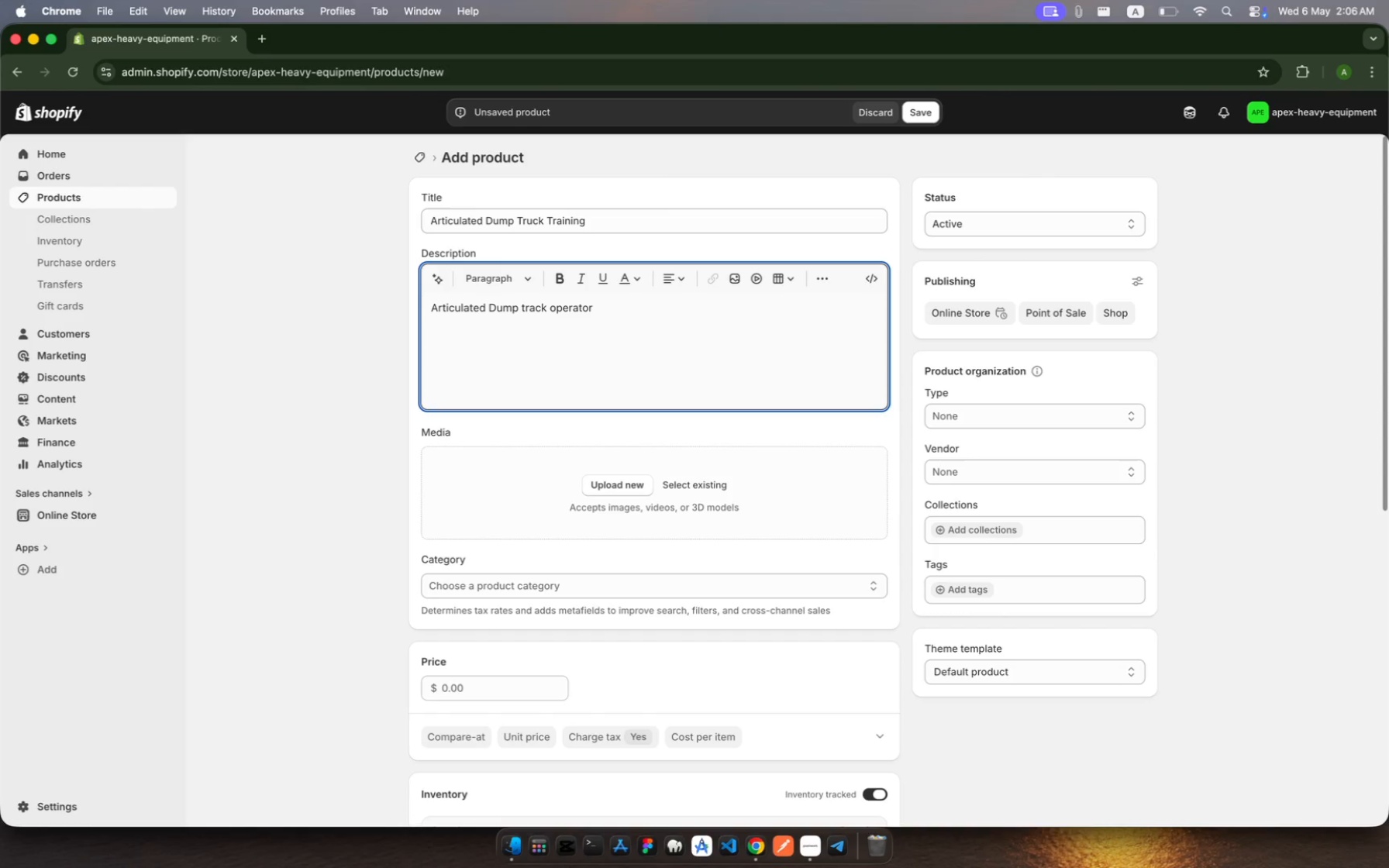 
hold_key(key=K, duration=0.3)
 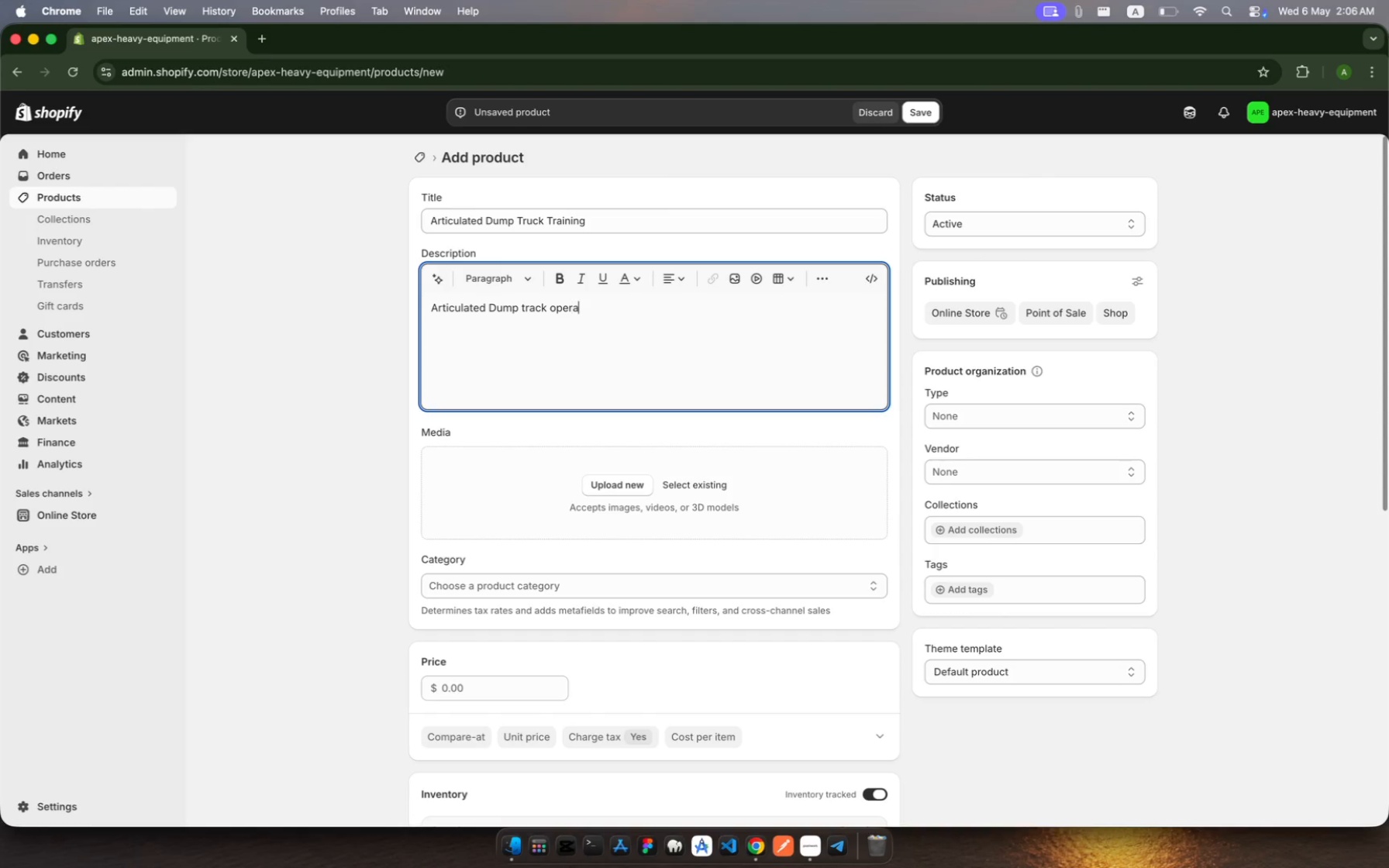 
wait(5.57)
 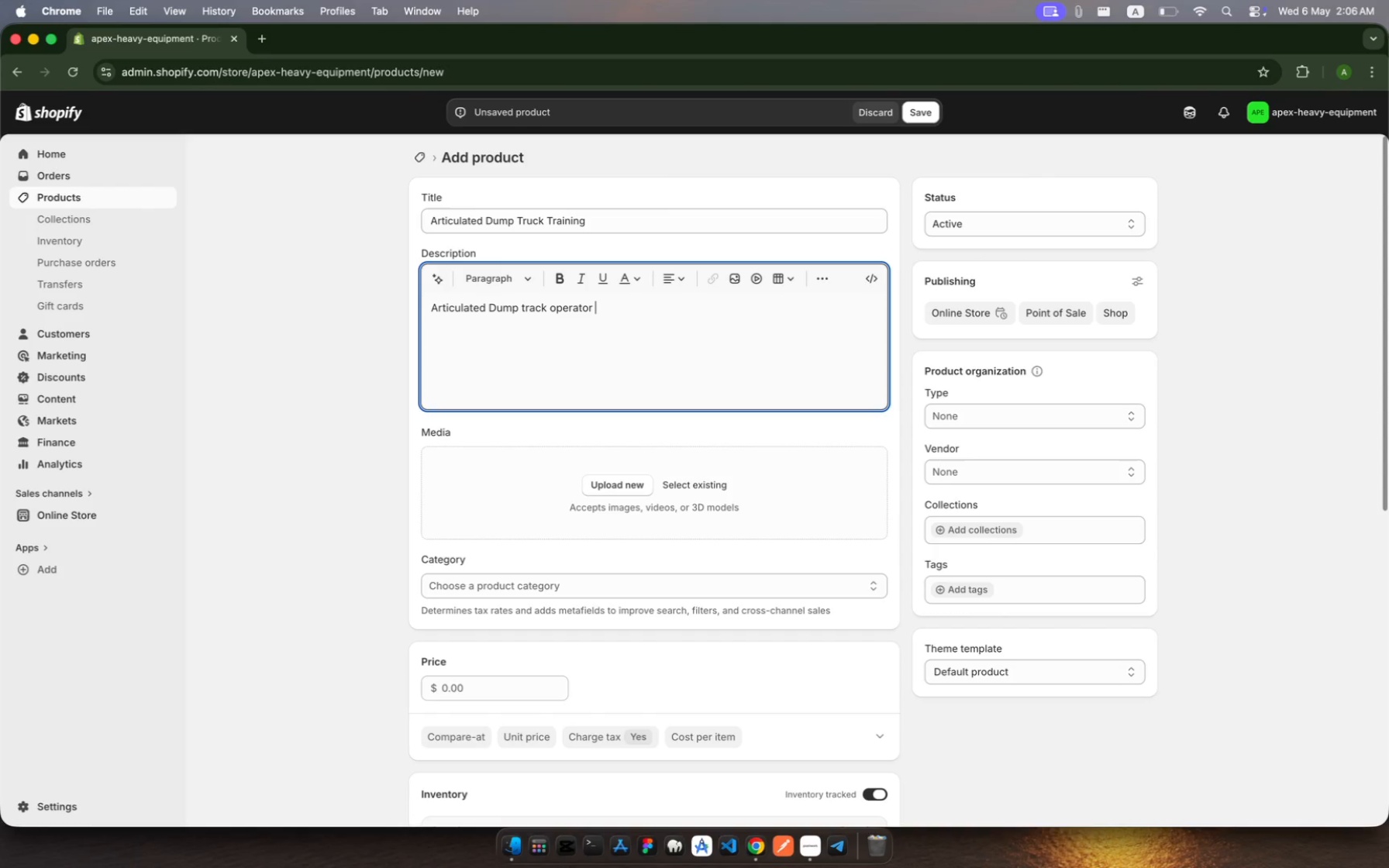 
type(trainingfor largescae )
 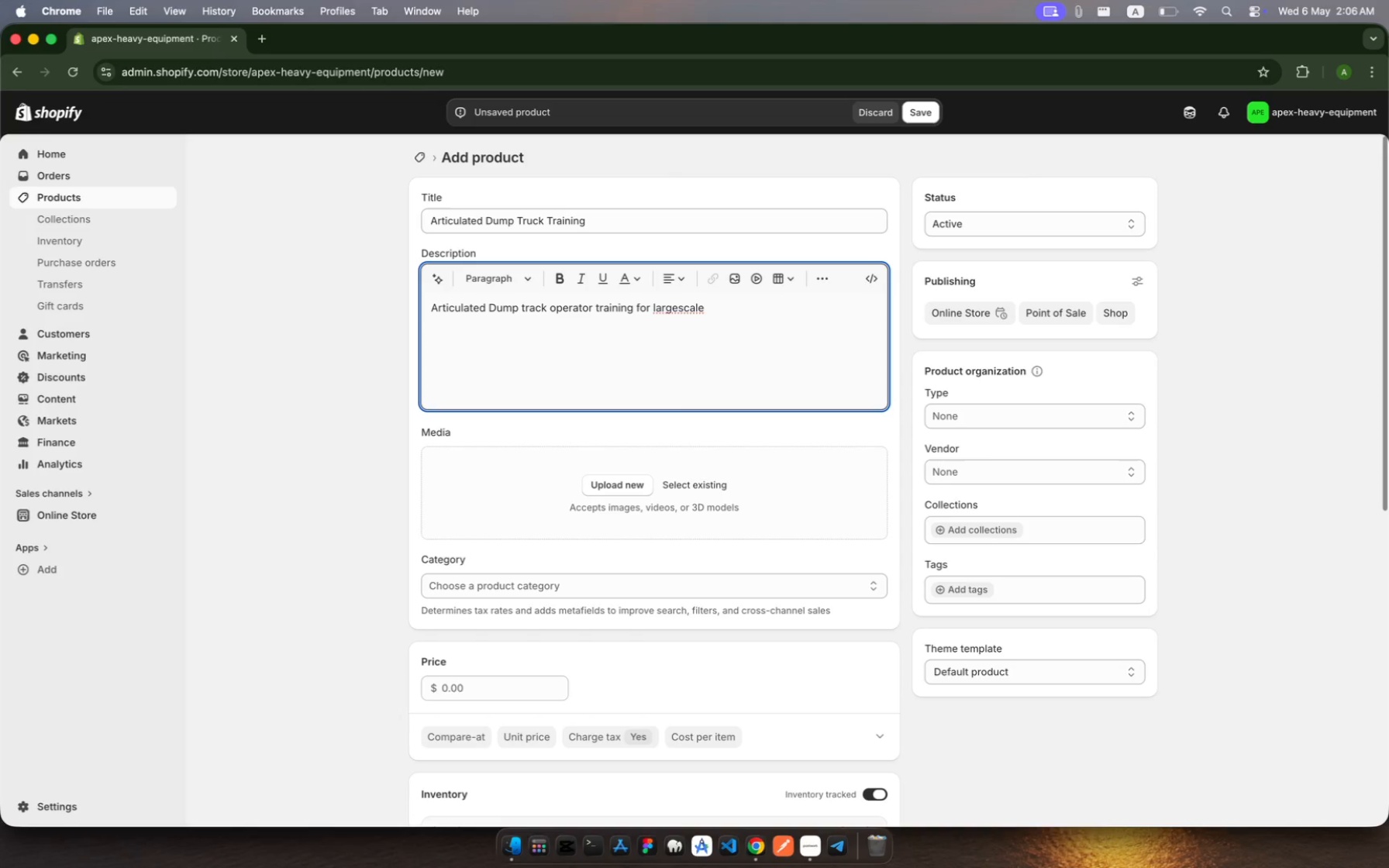 
key(ArrowLeft)
 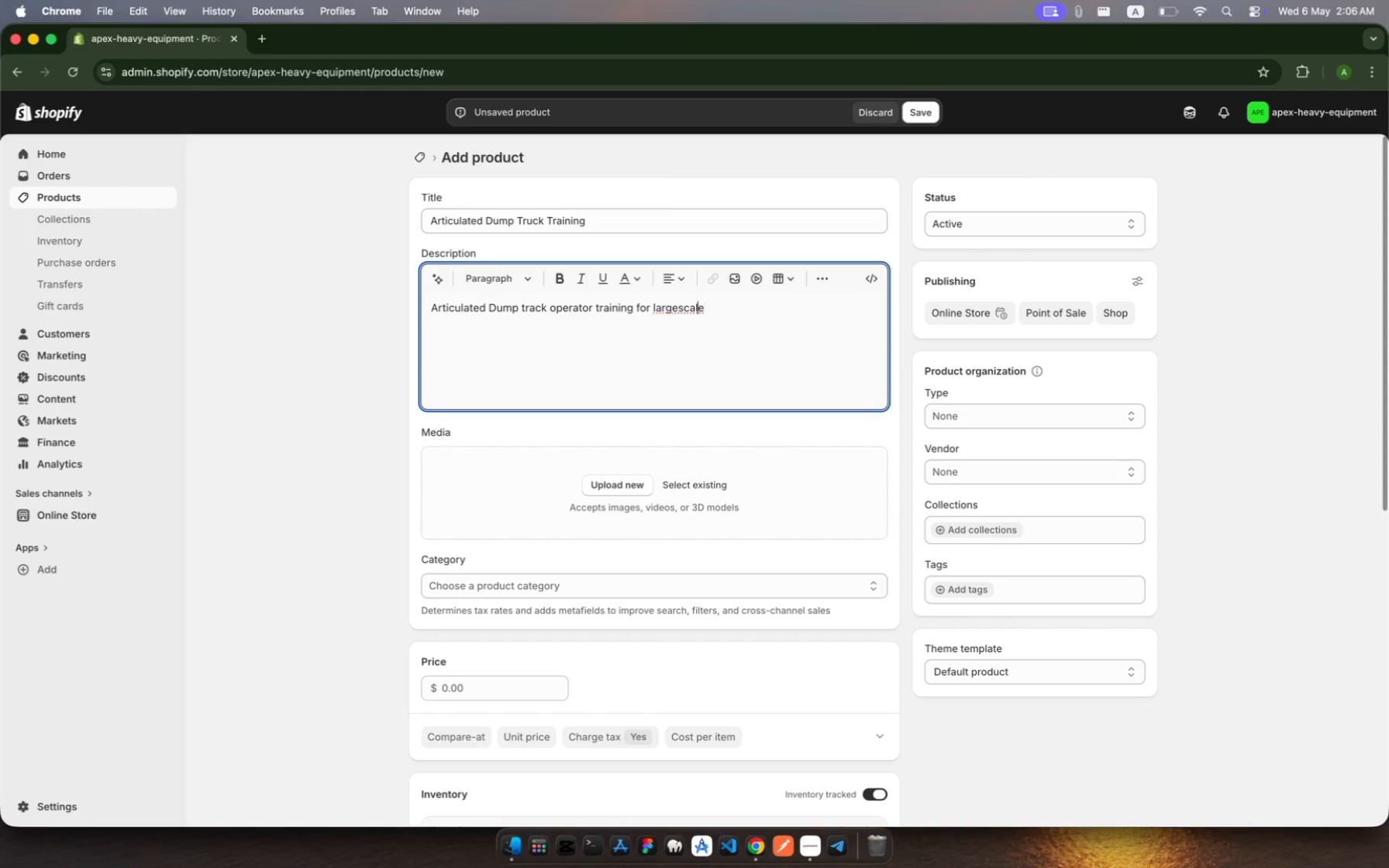 
key(ArrowLeft)
 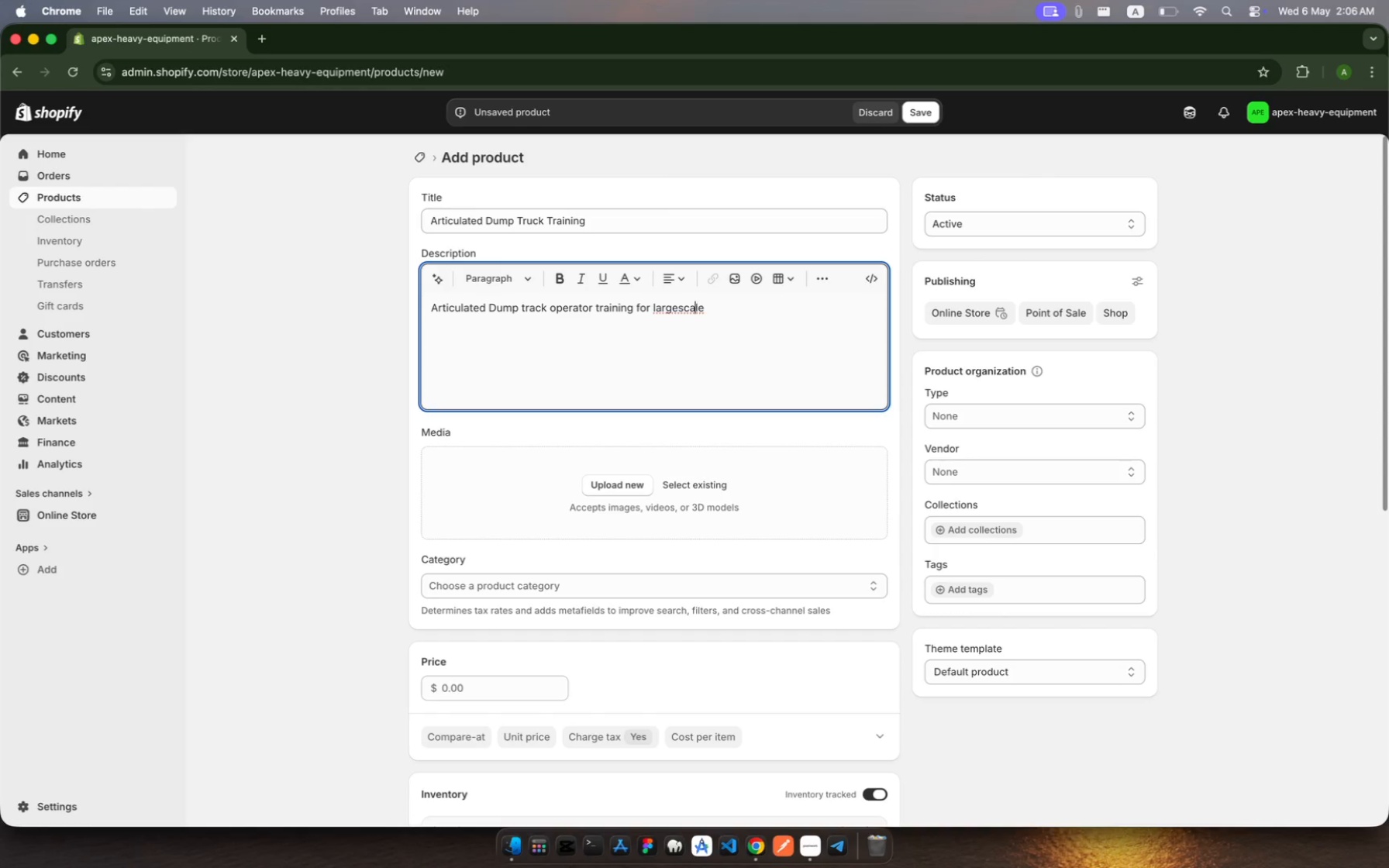 
key(ArrowLeft)
 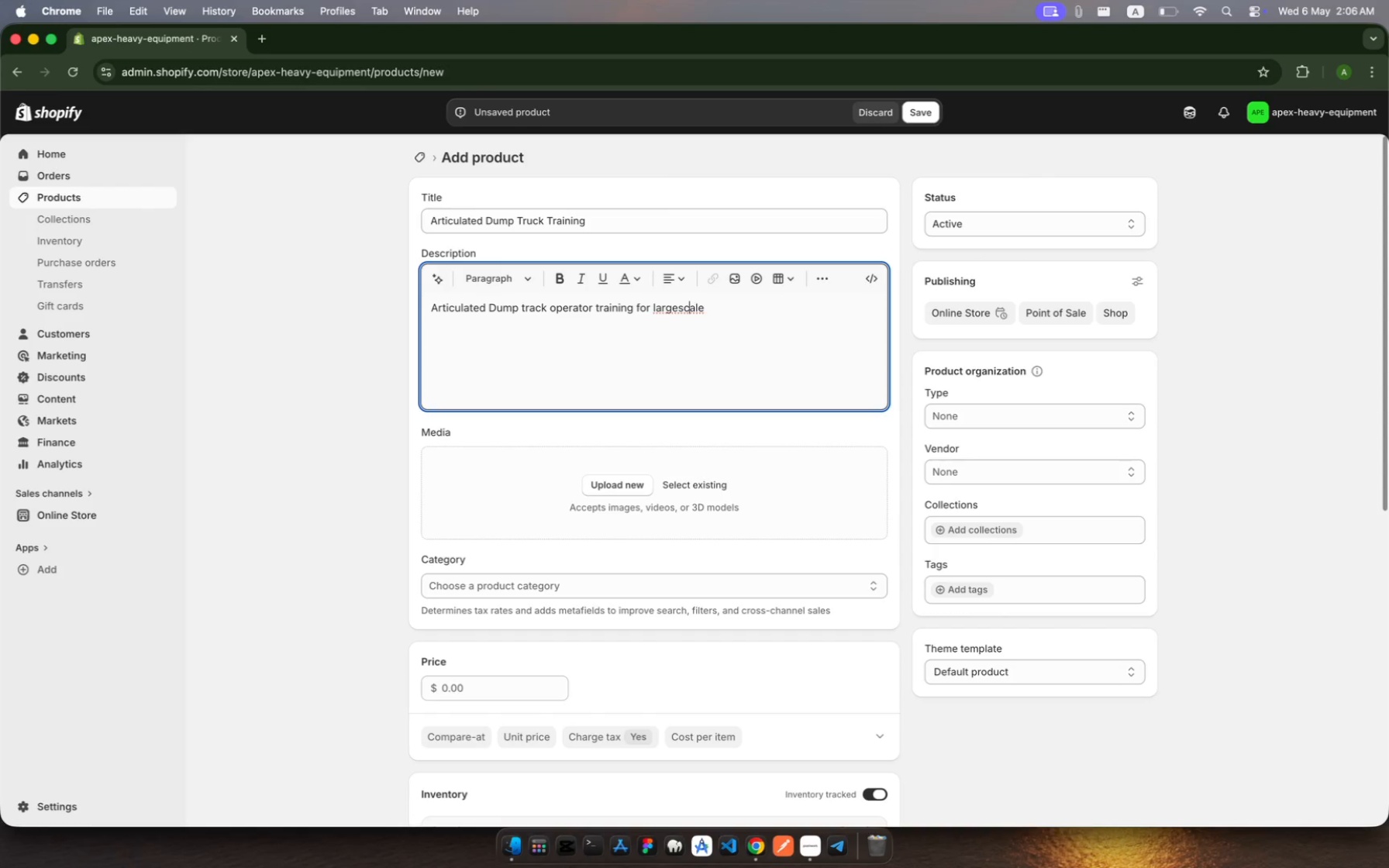 
key(ArrowLeft)
 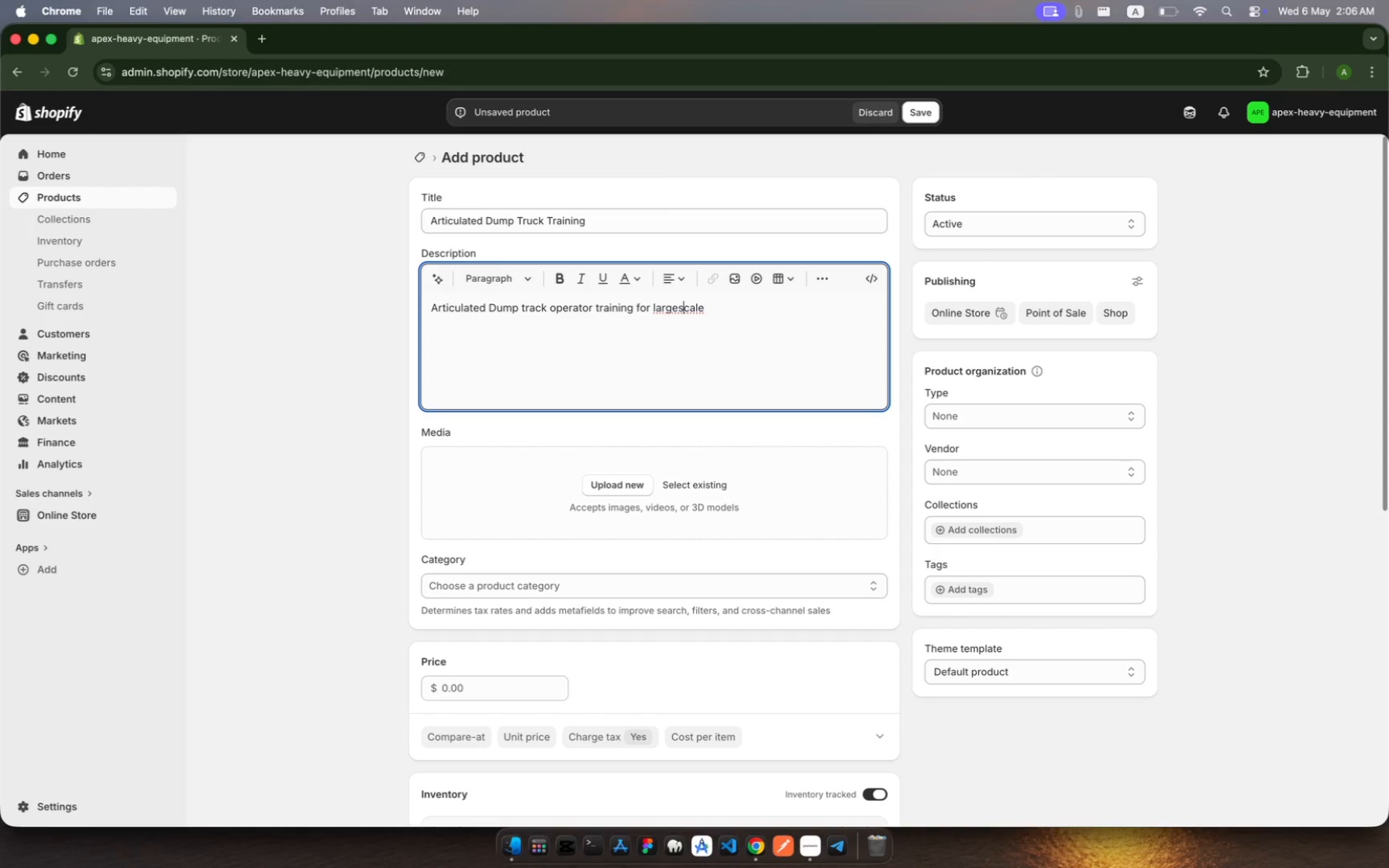 
key(ArrowLeft)
 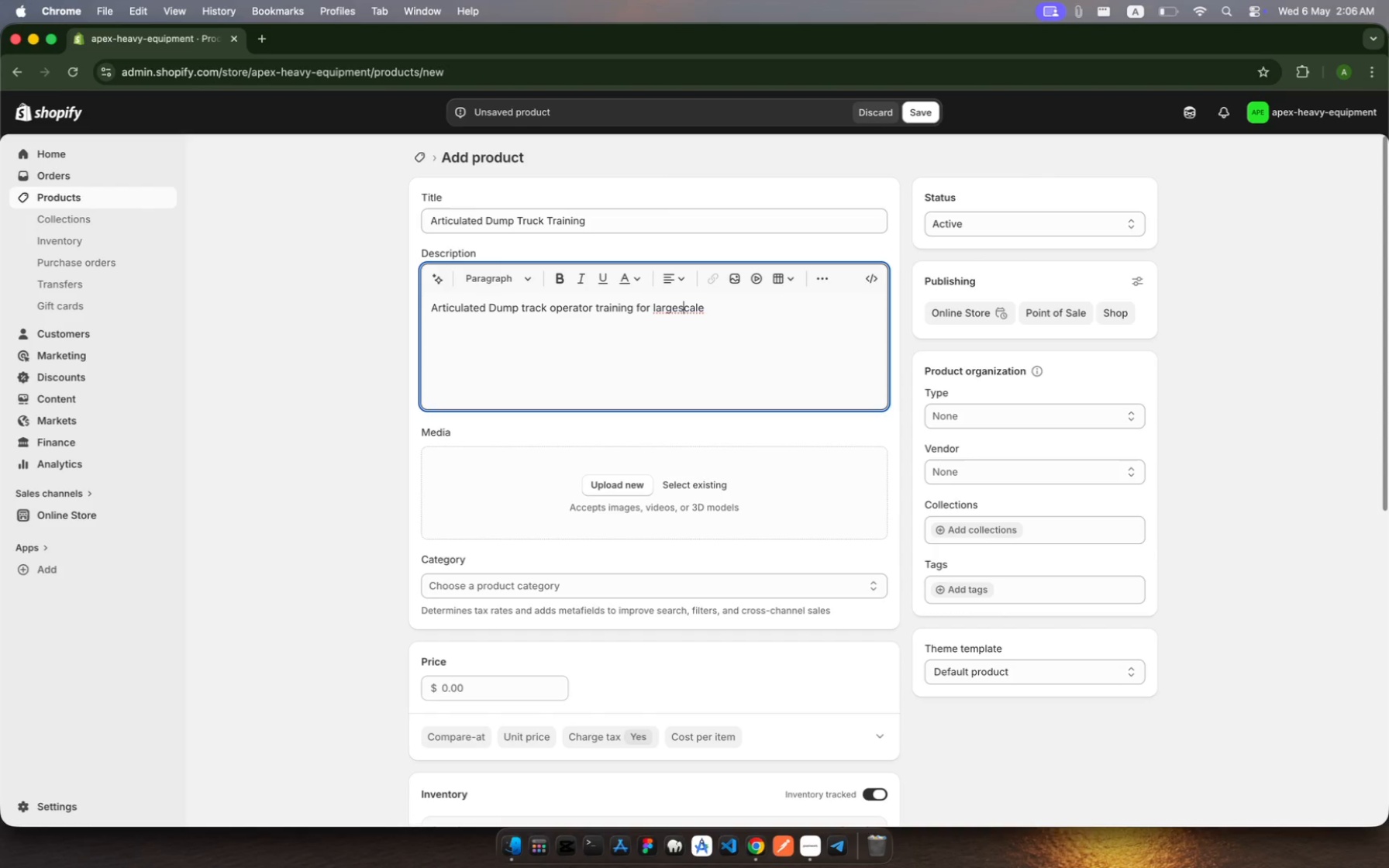 
key(ArrowLeft)
 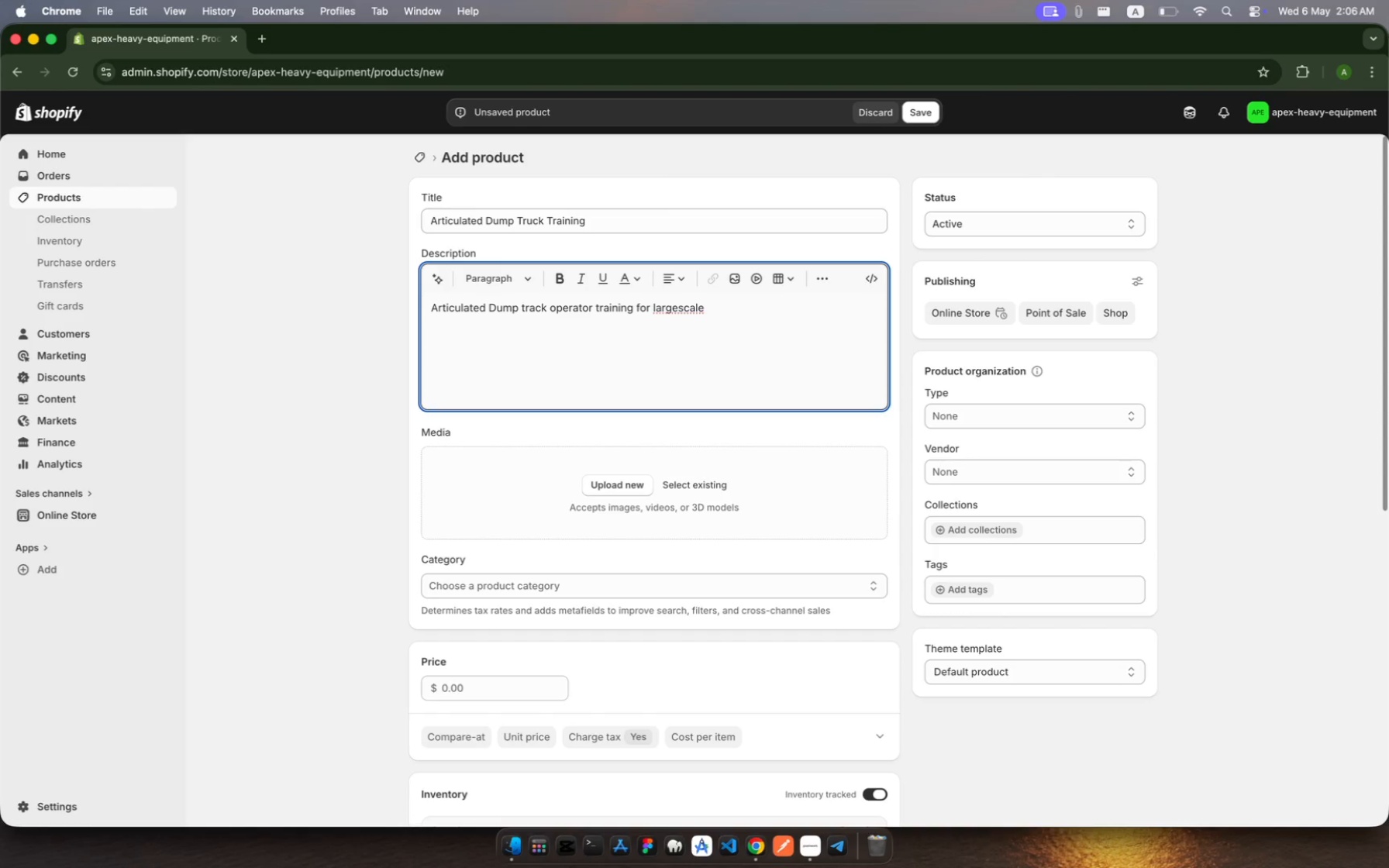 
type(-earth moving )
 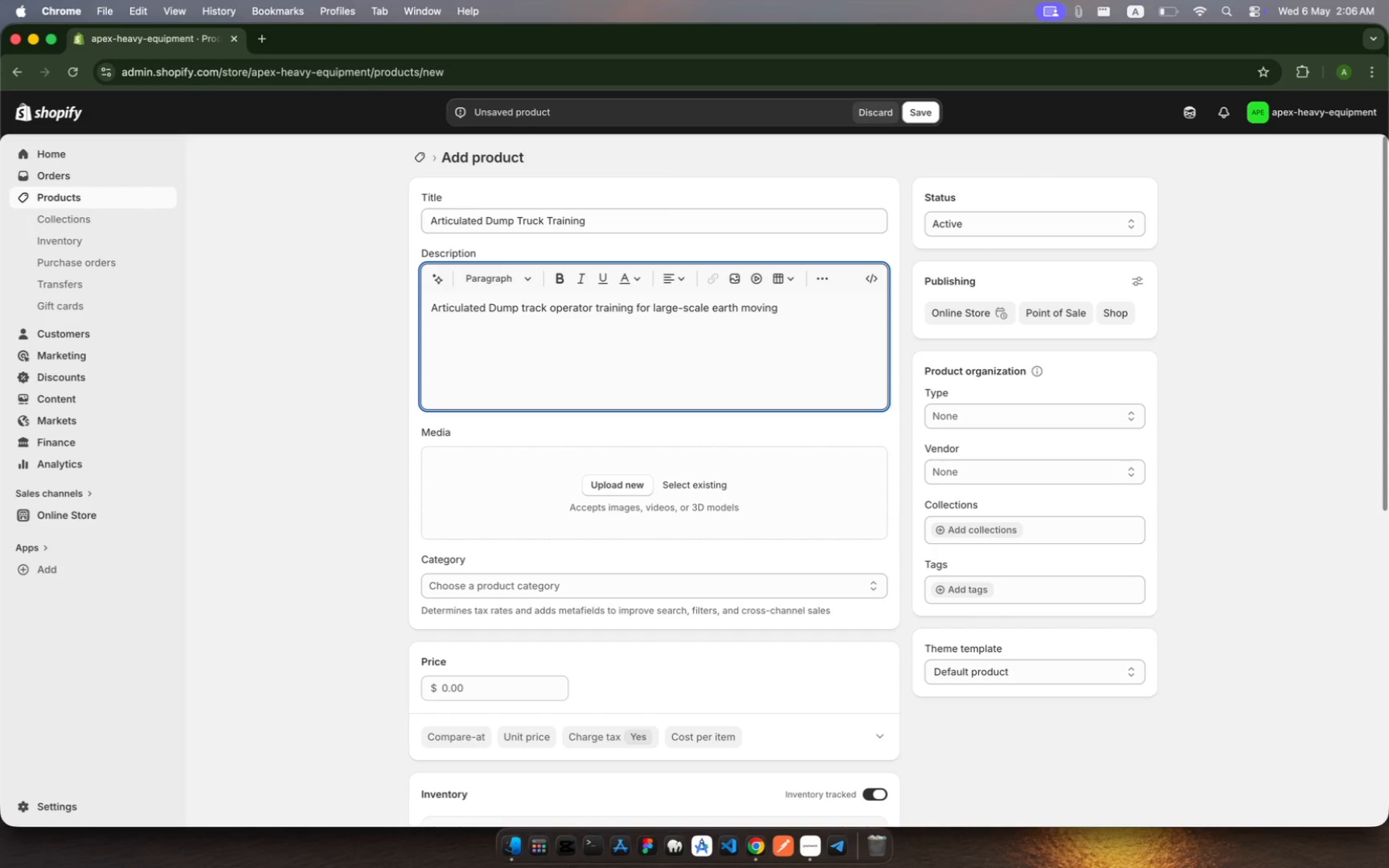 
hold_key(key=ArrowRight, duration=1.27)
 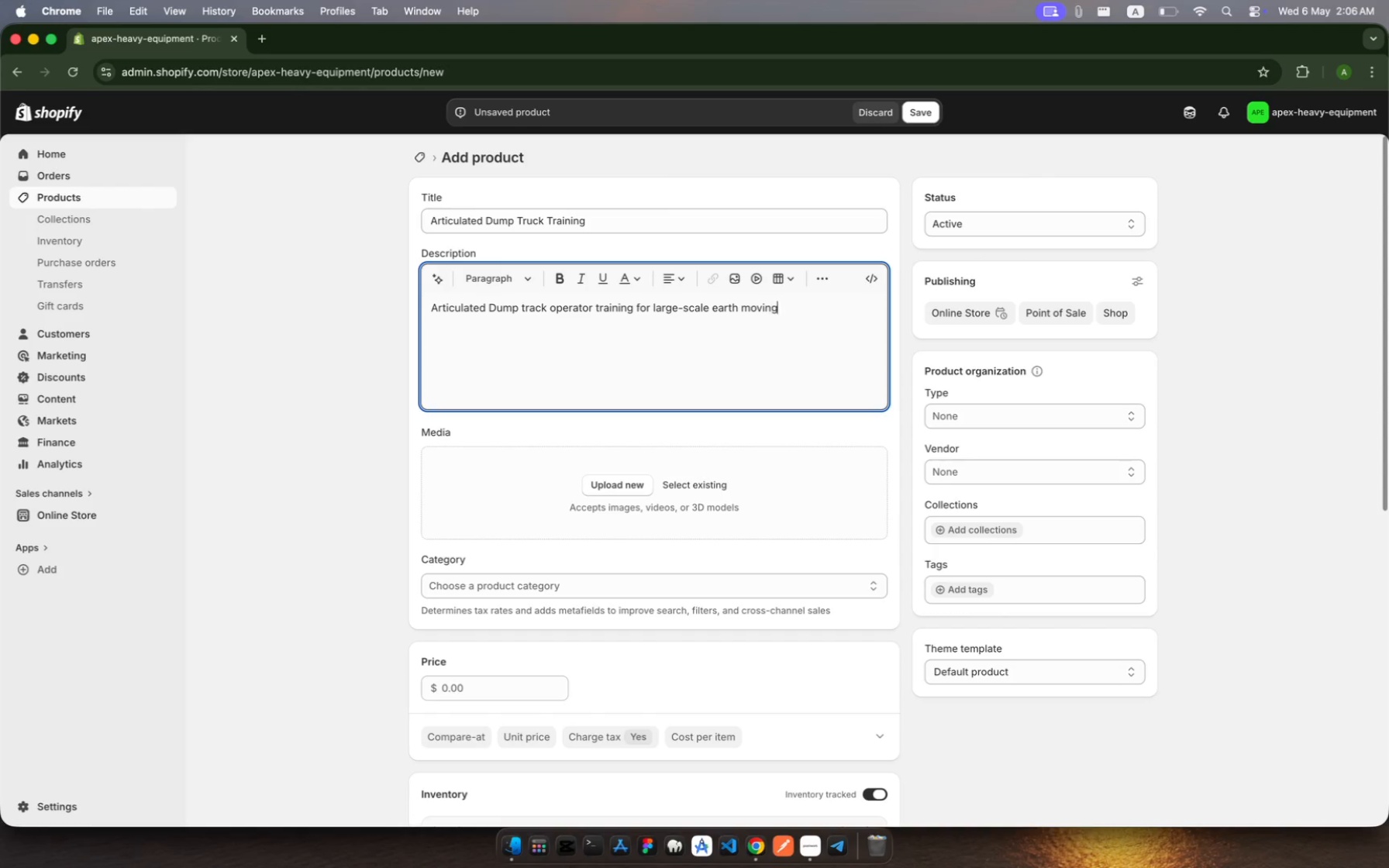 
type(ad minig operations)
 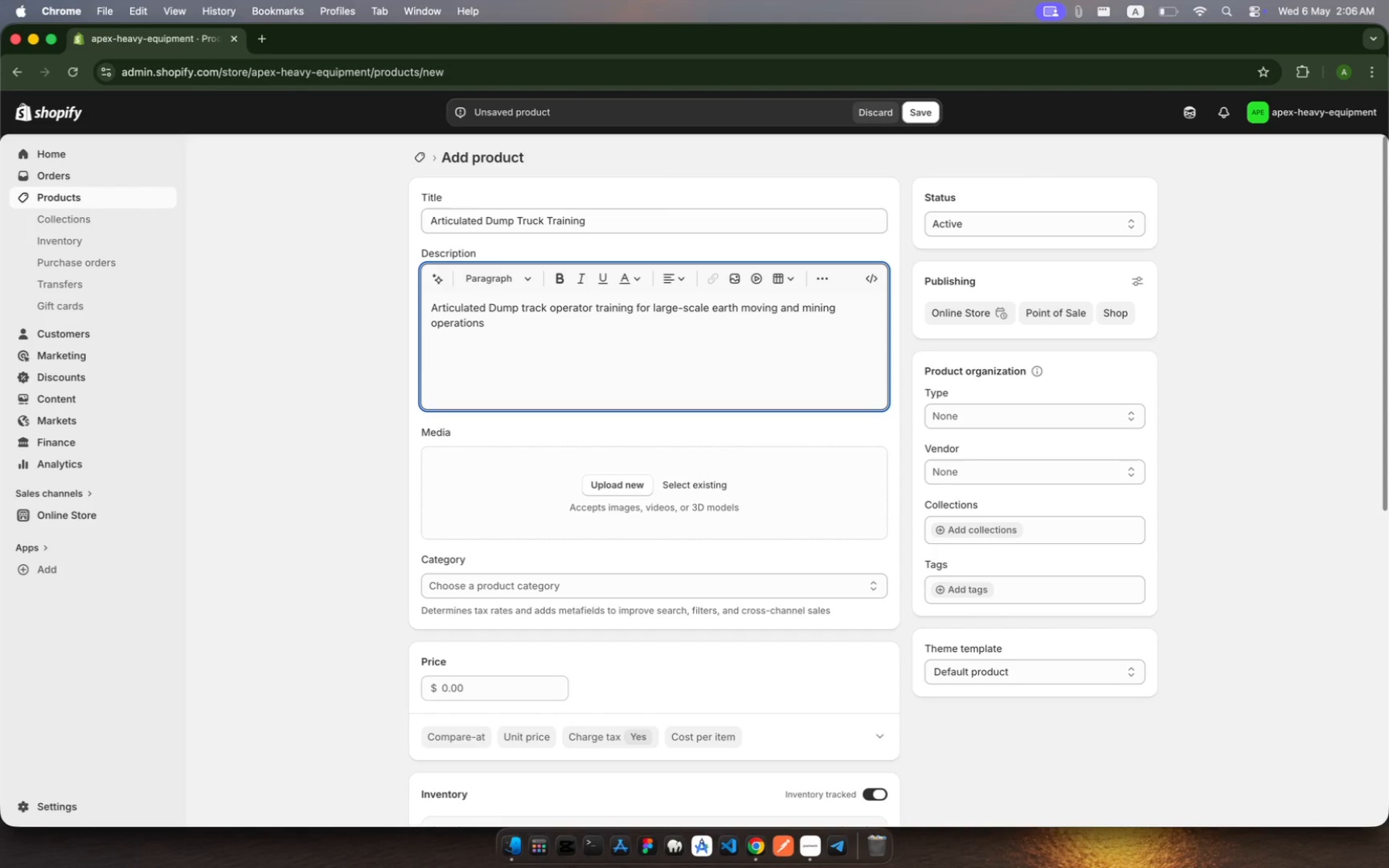 
wait(5.15)
 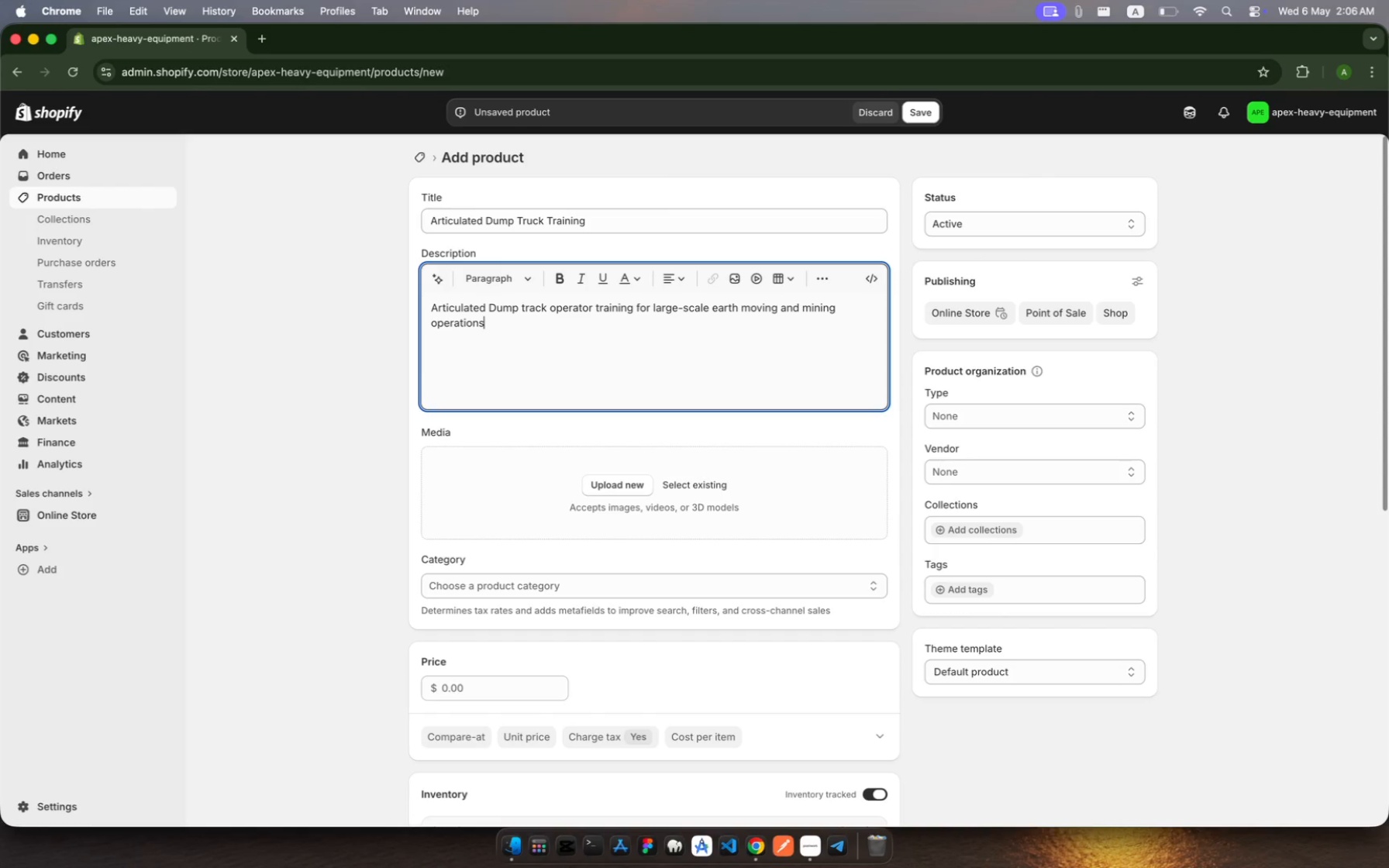 
type(. Covers stabilit managemt)
 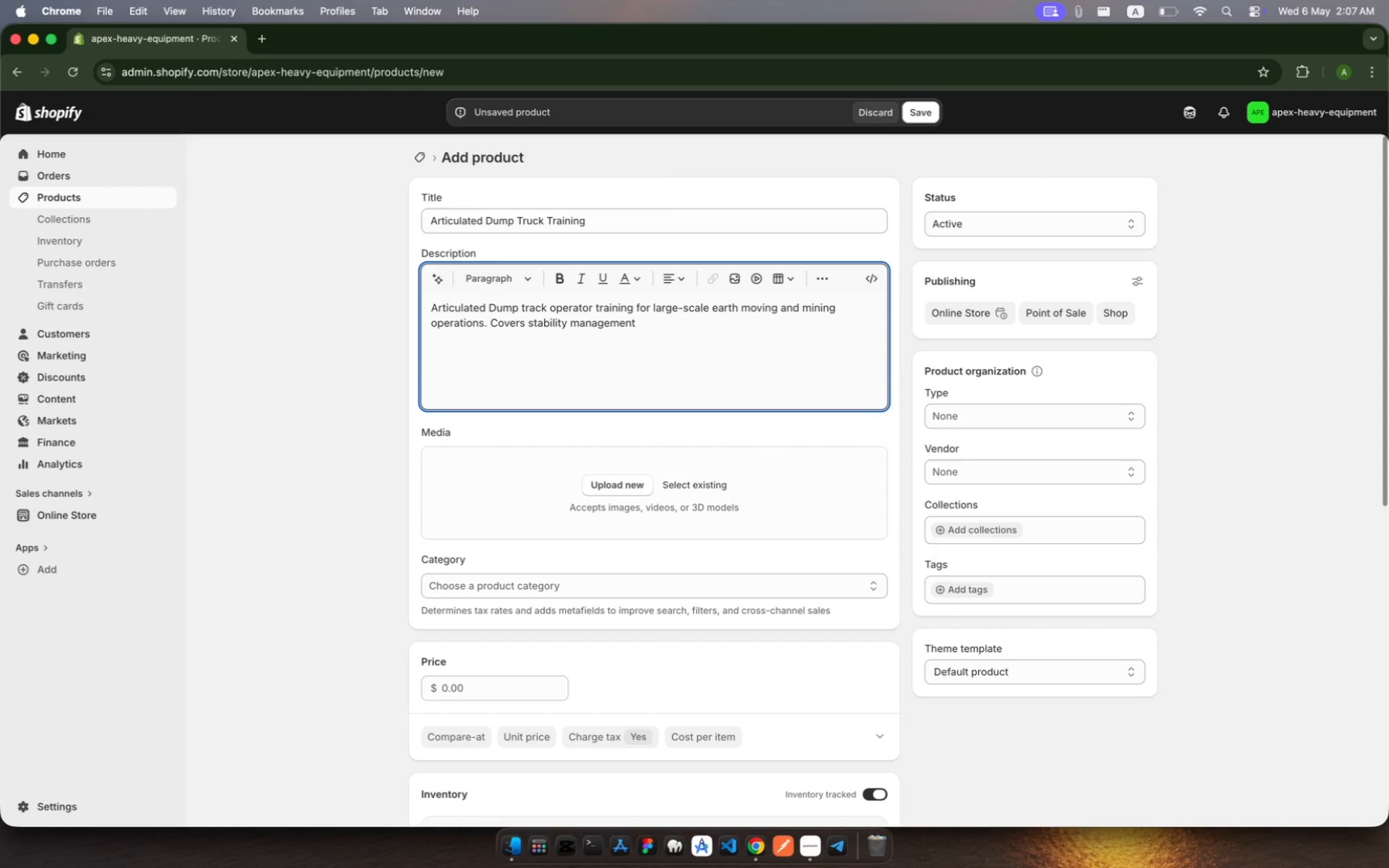 
 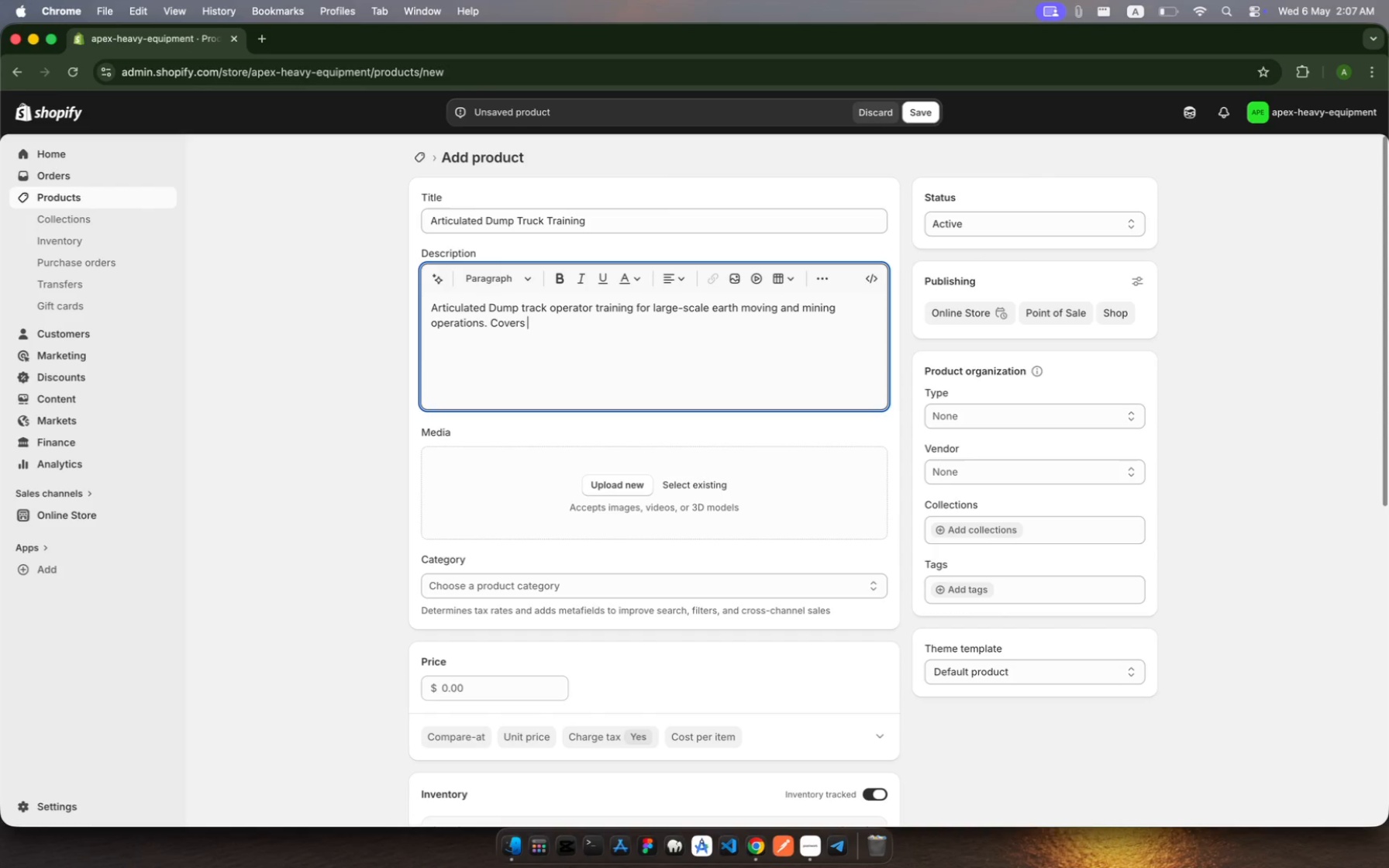 
hold_key(key=Y, duration=0.3)
 